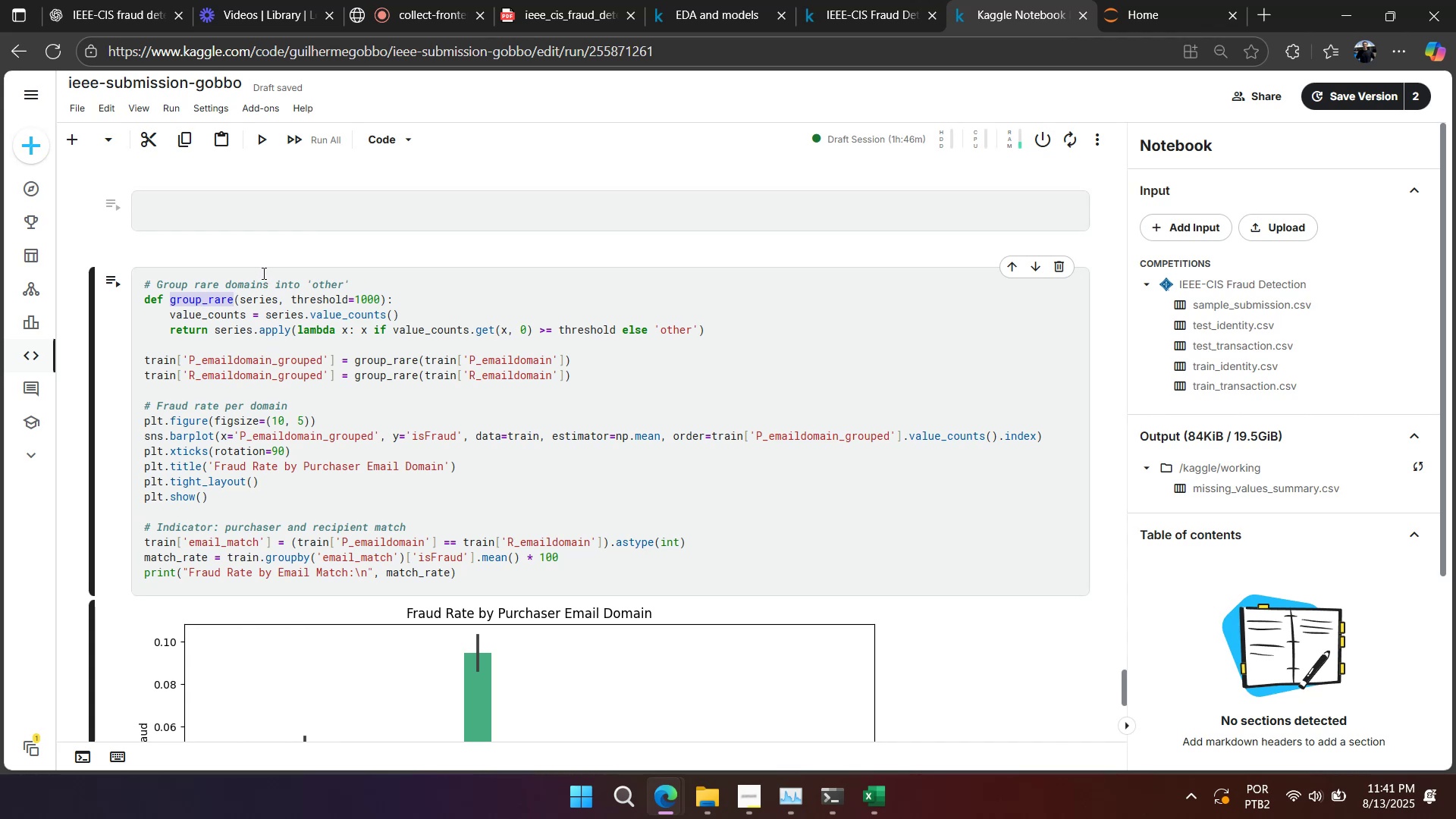 
scroll: coordinate [262, 273], scroll_direction: down, amount: 1.0
 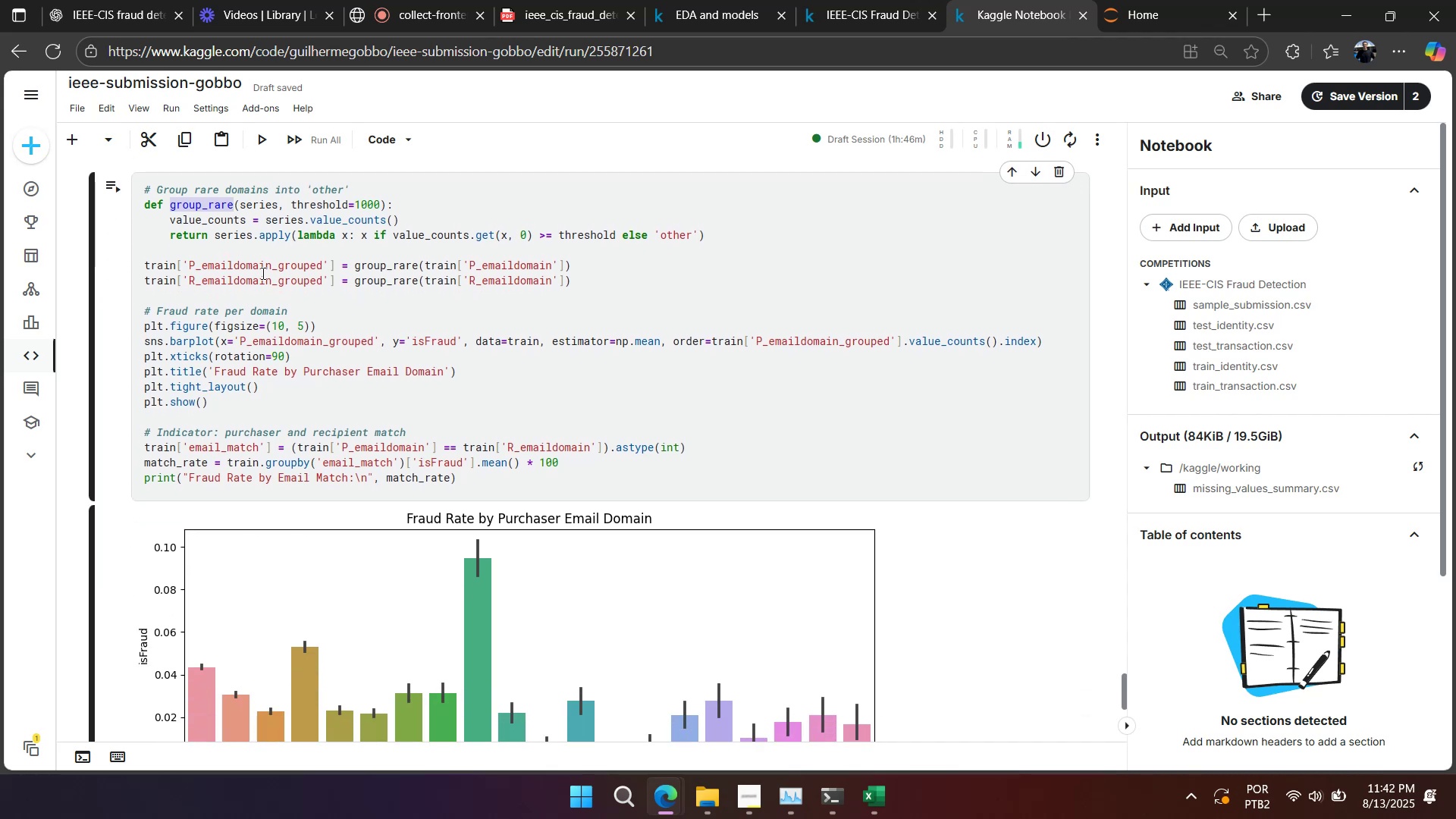 
wait(8.34)
 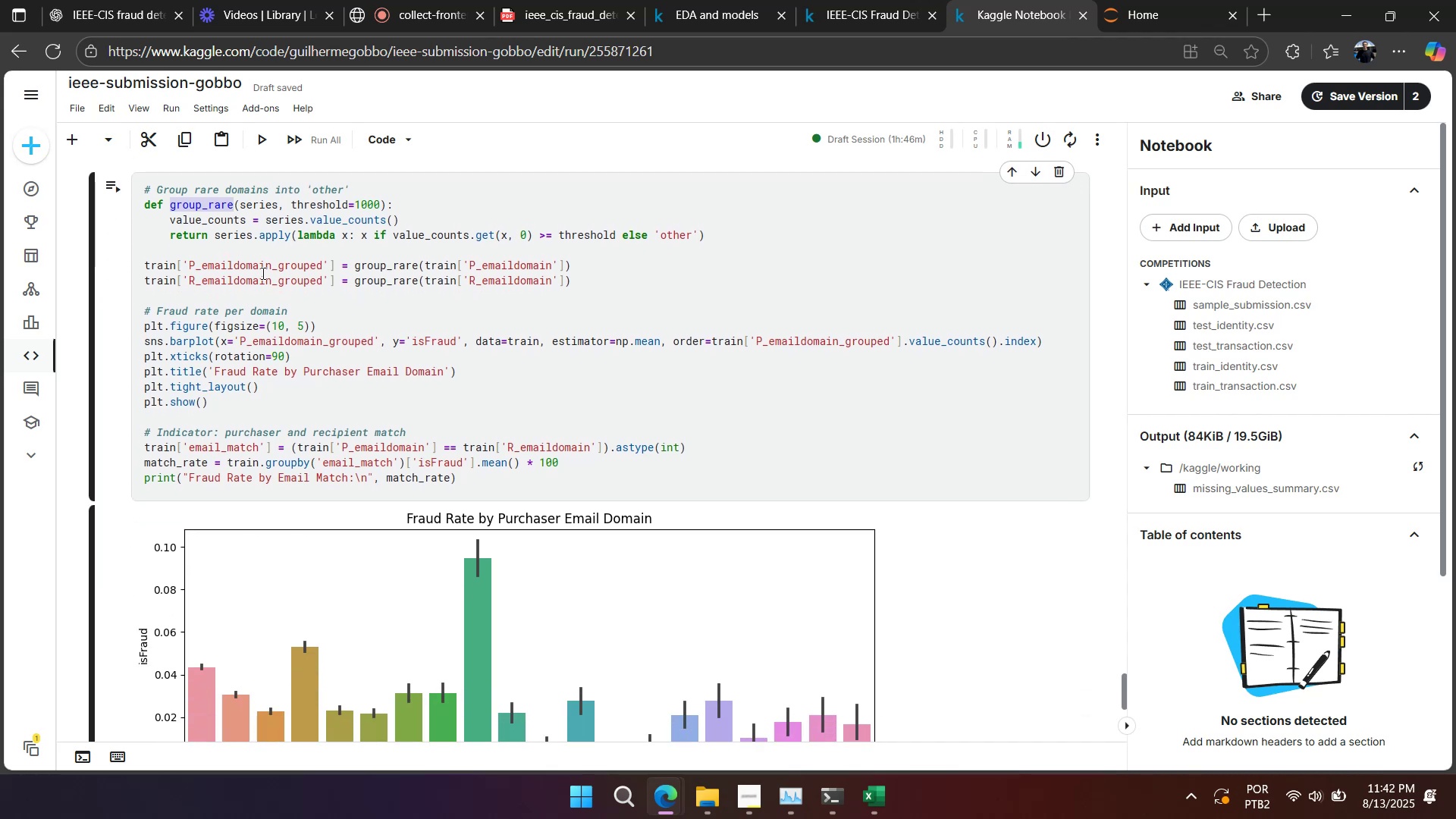 
scroll: coordinate [185, 347], scroll_direction: down, amount: 3.0
 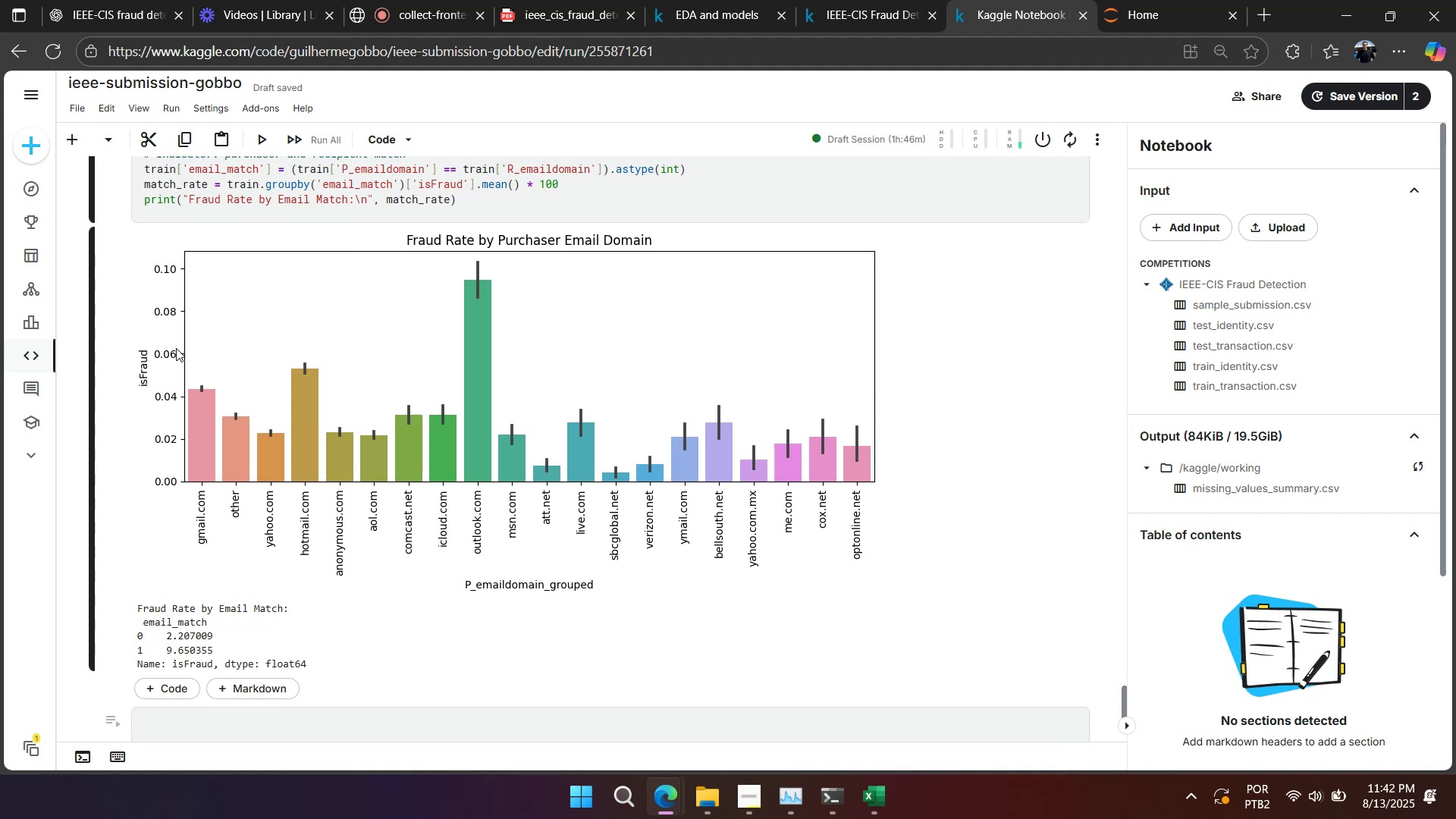 
wait(18.99)
 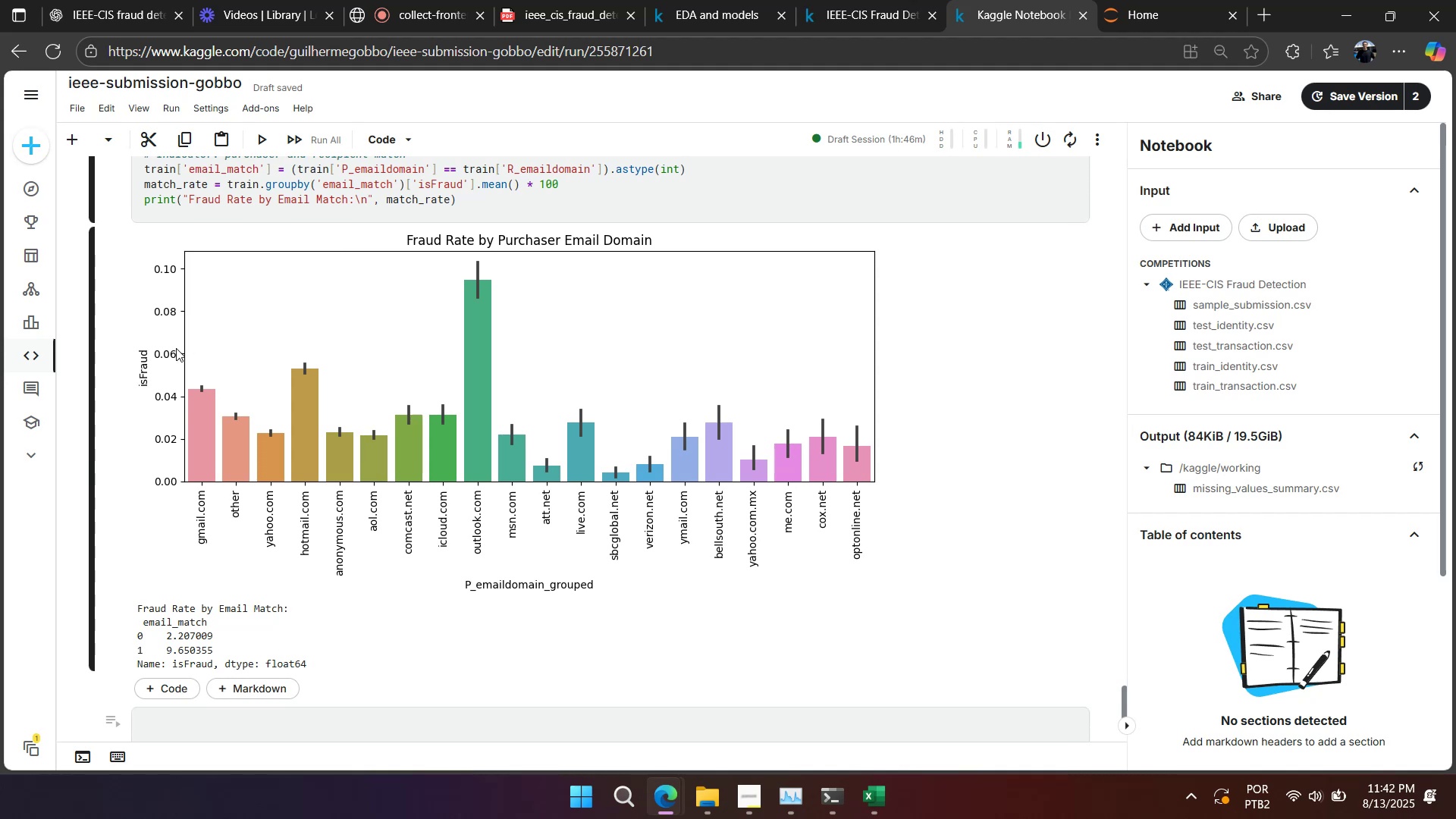 
scroll: coordinate [175, 347], scroll_direction: up, amount: 4.0
 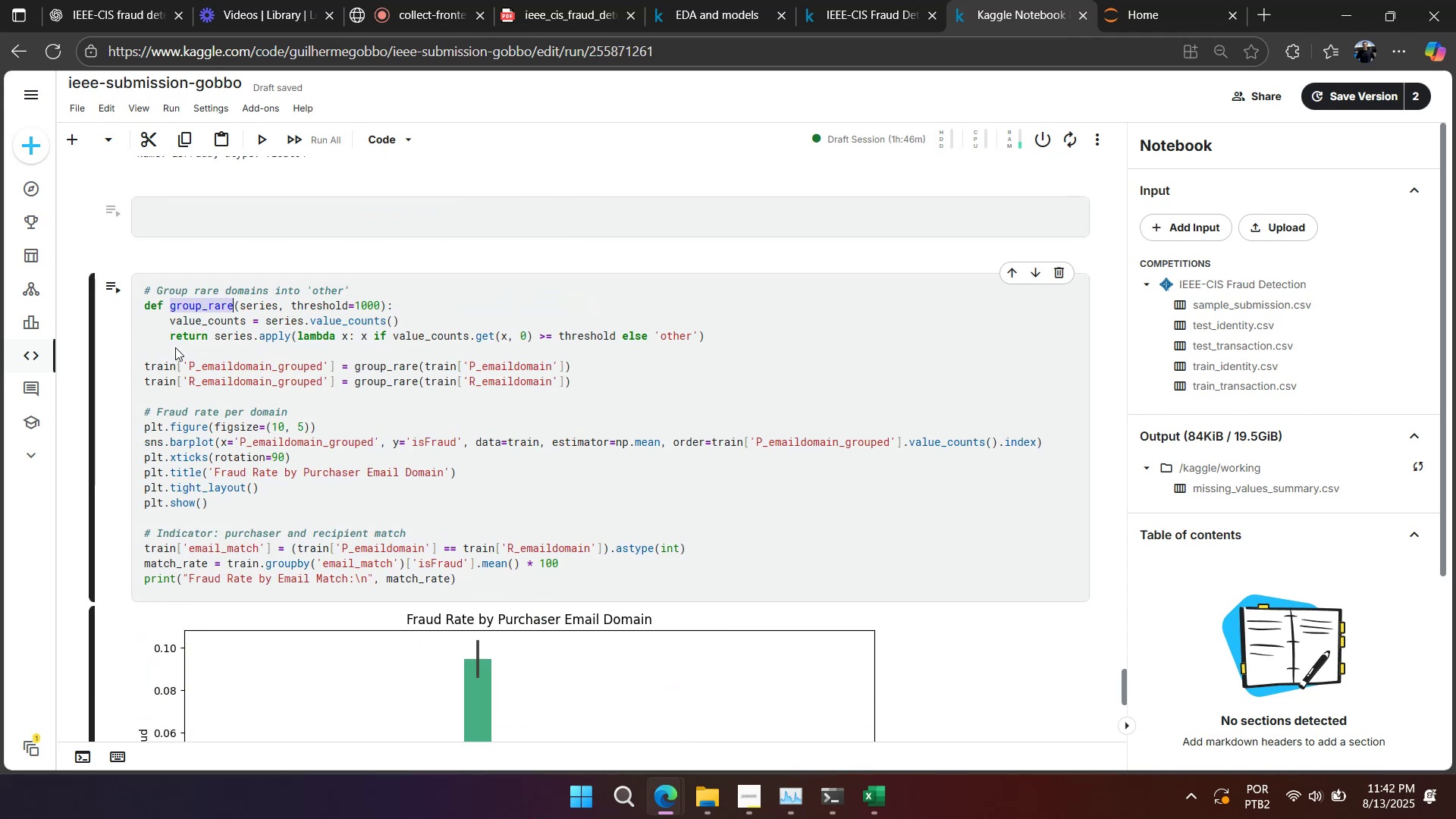 
wait(11.25)
 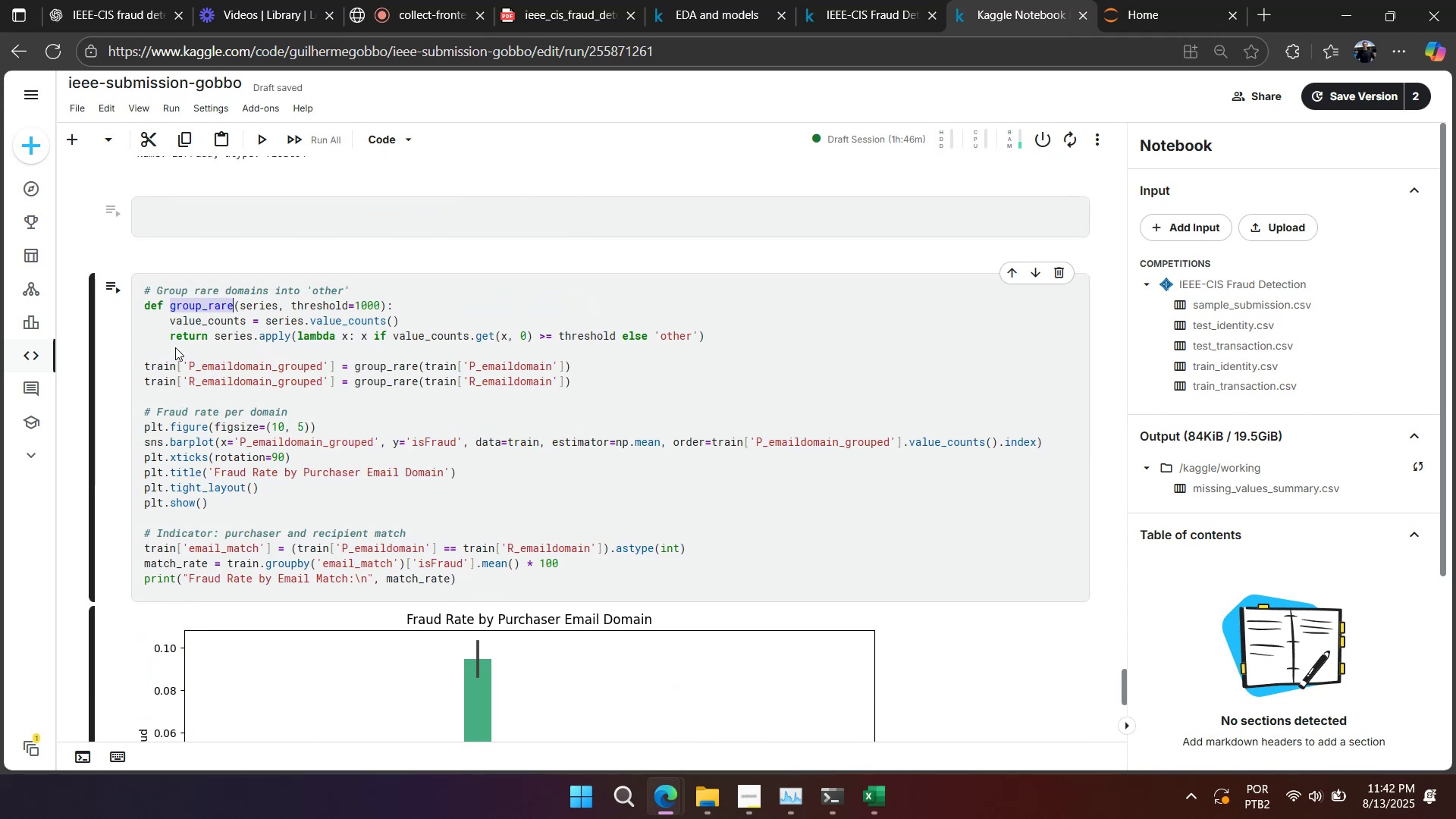 
left_click_drag(start_coordinate=[220, 505], to_coordinate=[115, 405])
 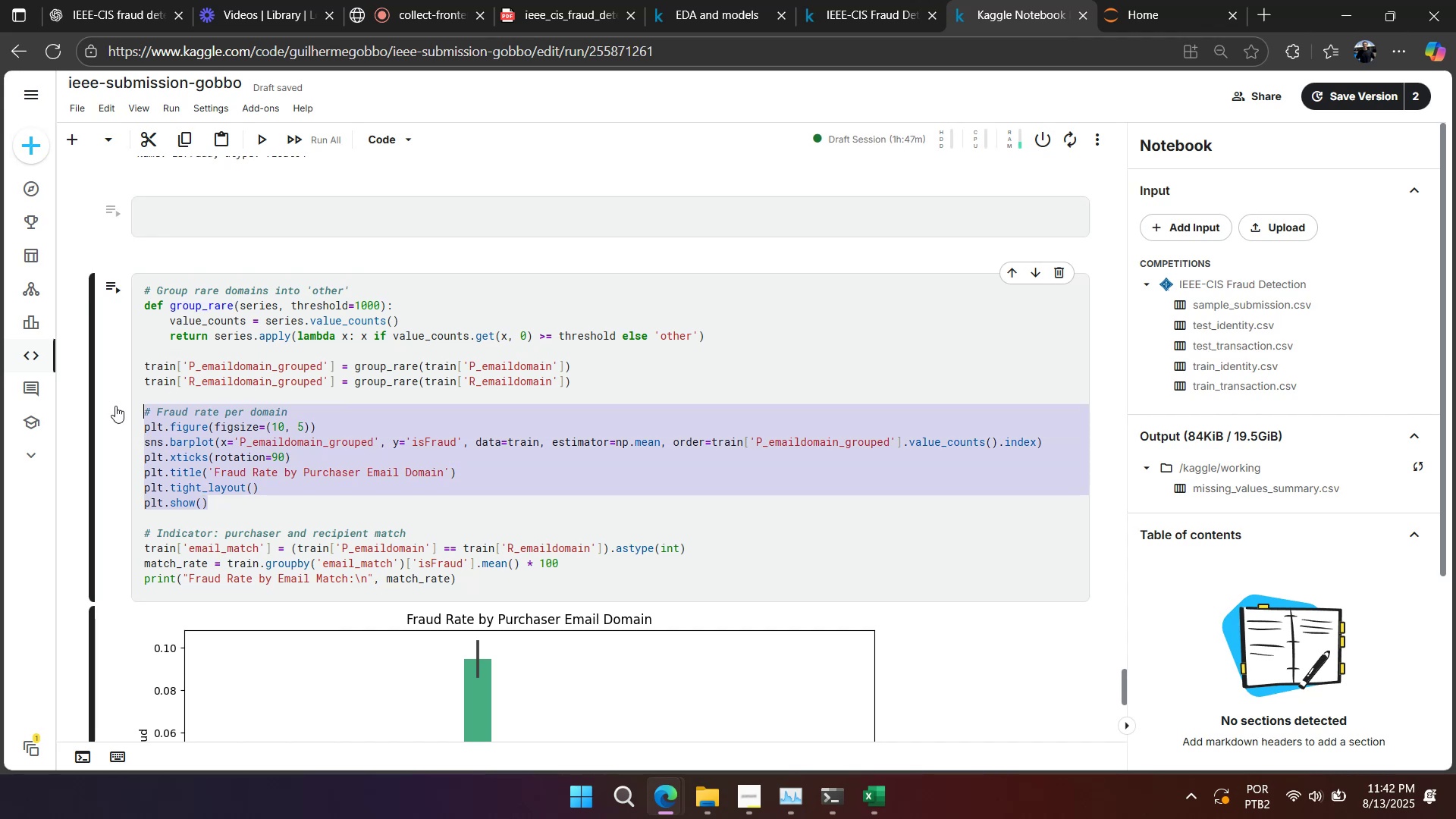 
key(Control+C)
 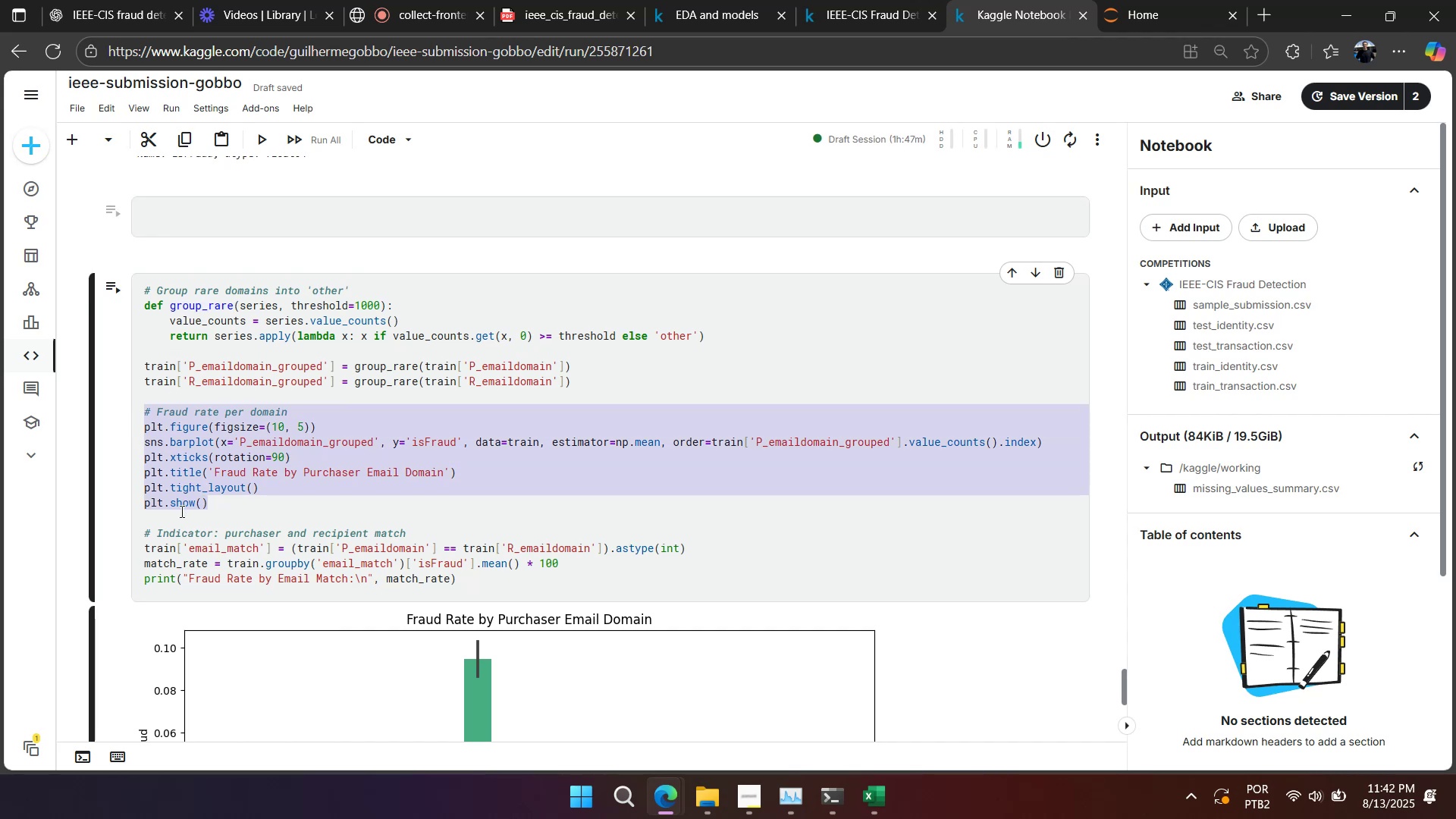 
left_click([180, 520])
 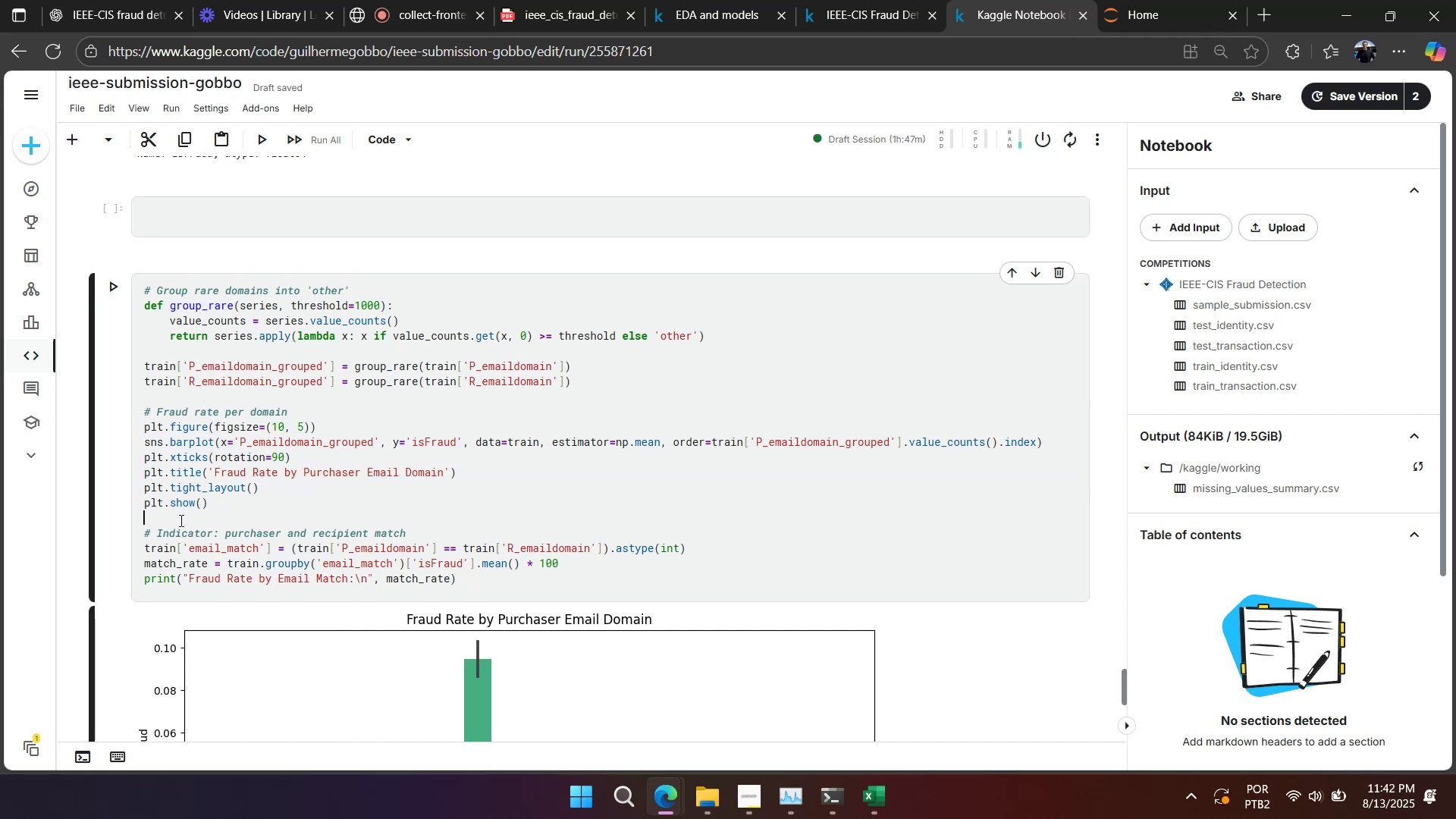 
key(Control+V)
 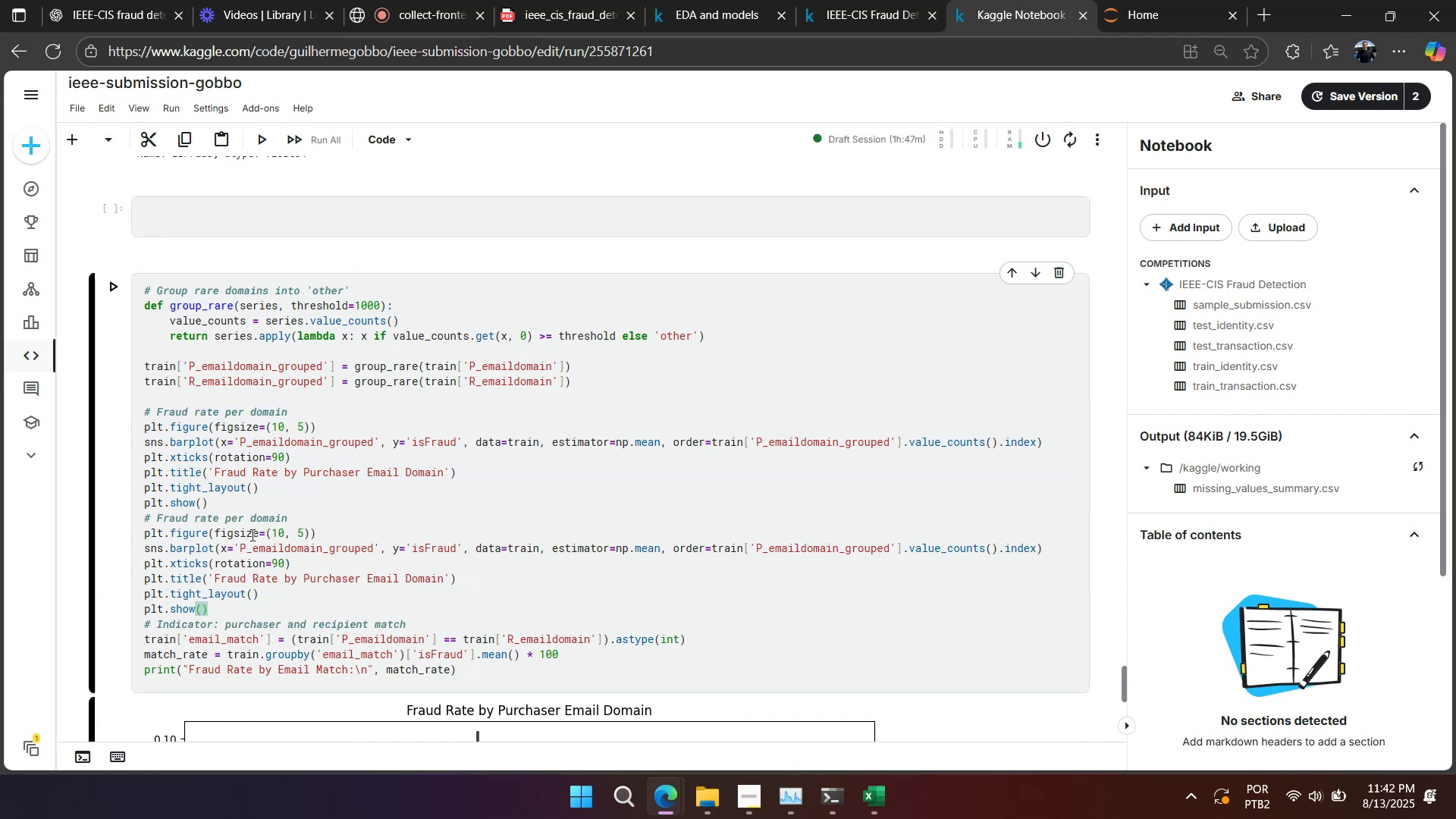 
left_click_drag(start_coordinate=[248, 546], to_coordinate=[243, 550])
 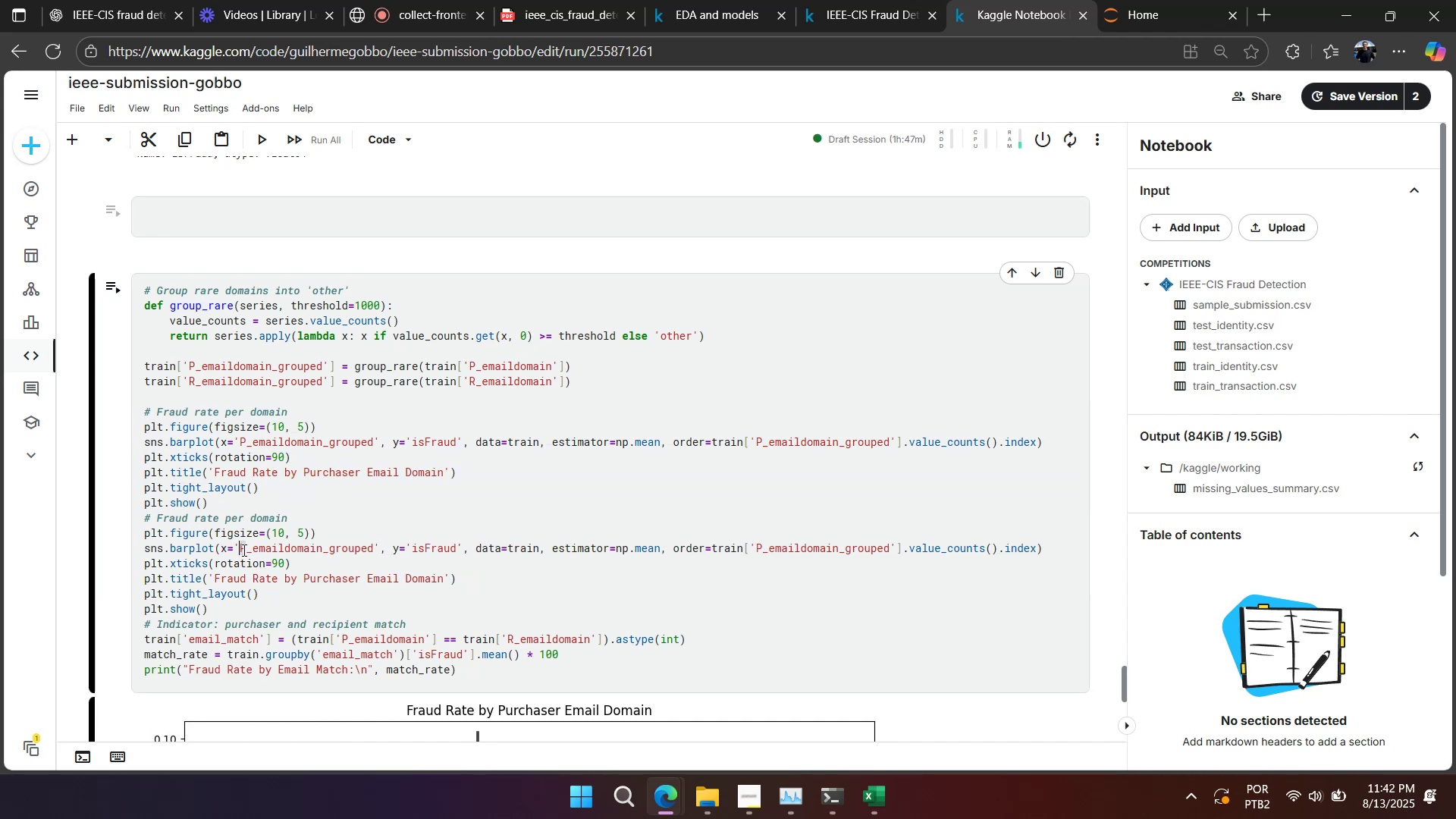 
type(RR)
 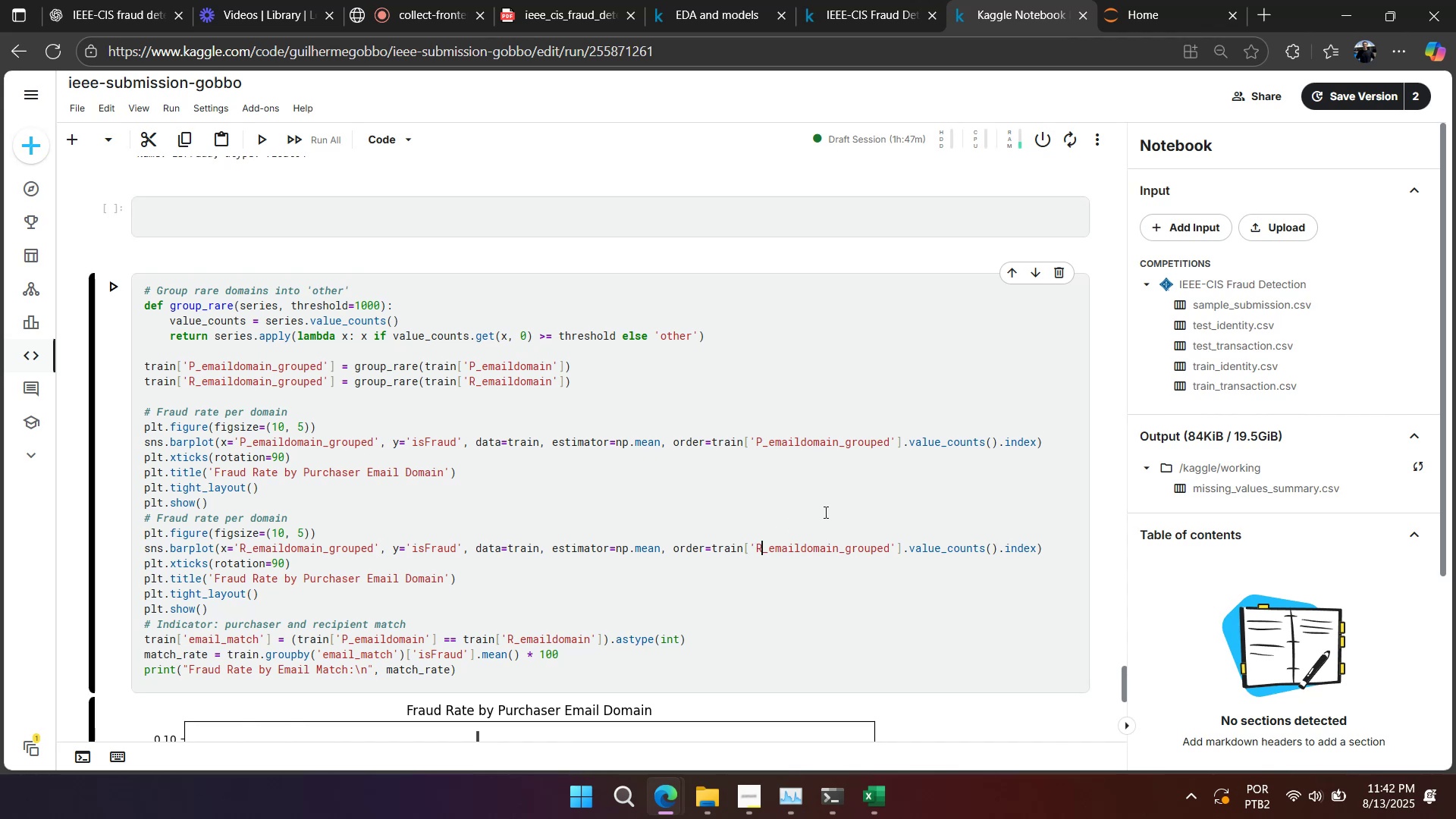 
left_click_drag(start_coordinate=[761, 548], to_coordinate=[757, 548])
 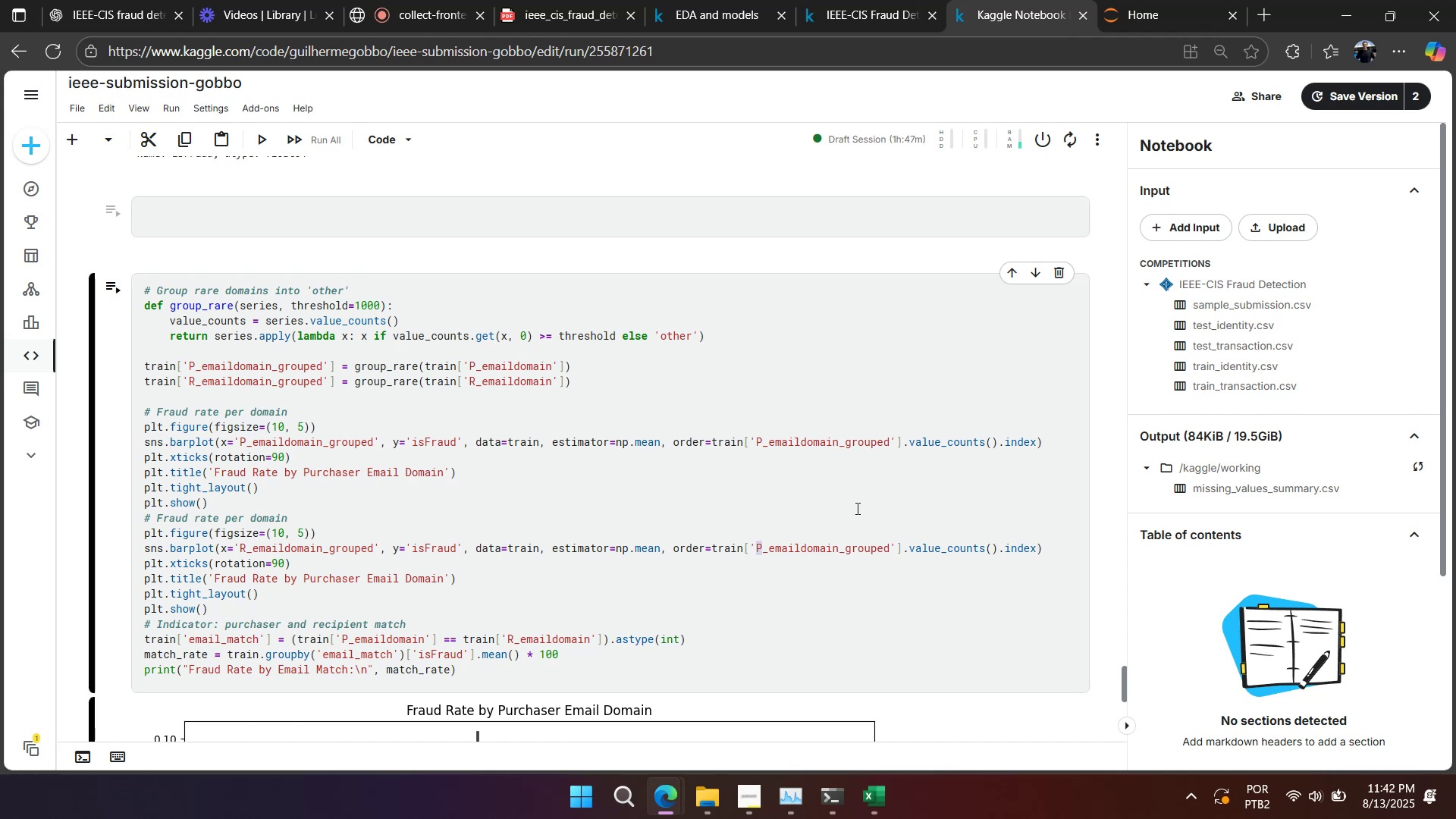 
key(Shift+Enter)
 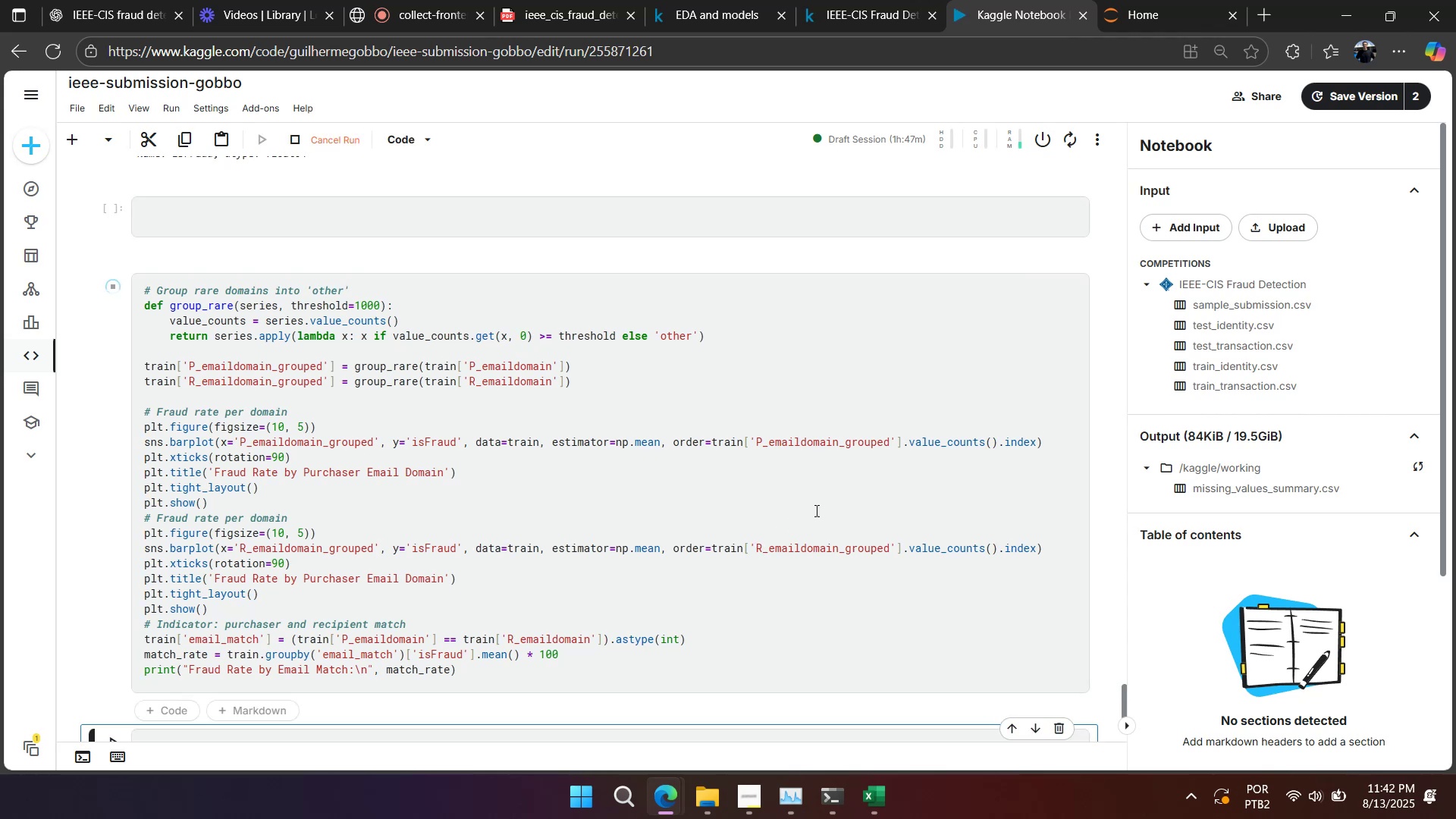 
scroll: coordinate [810, 507], scroll_direction: down, amount: 5.0
 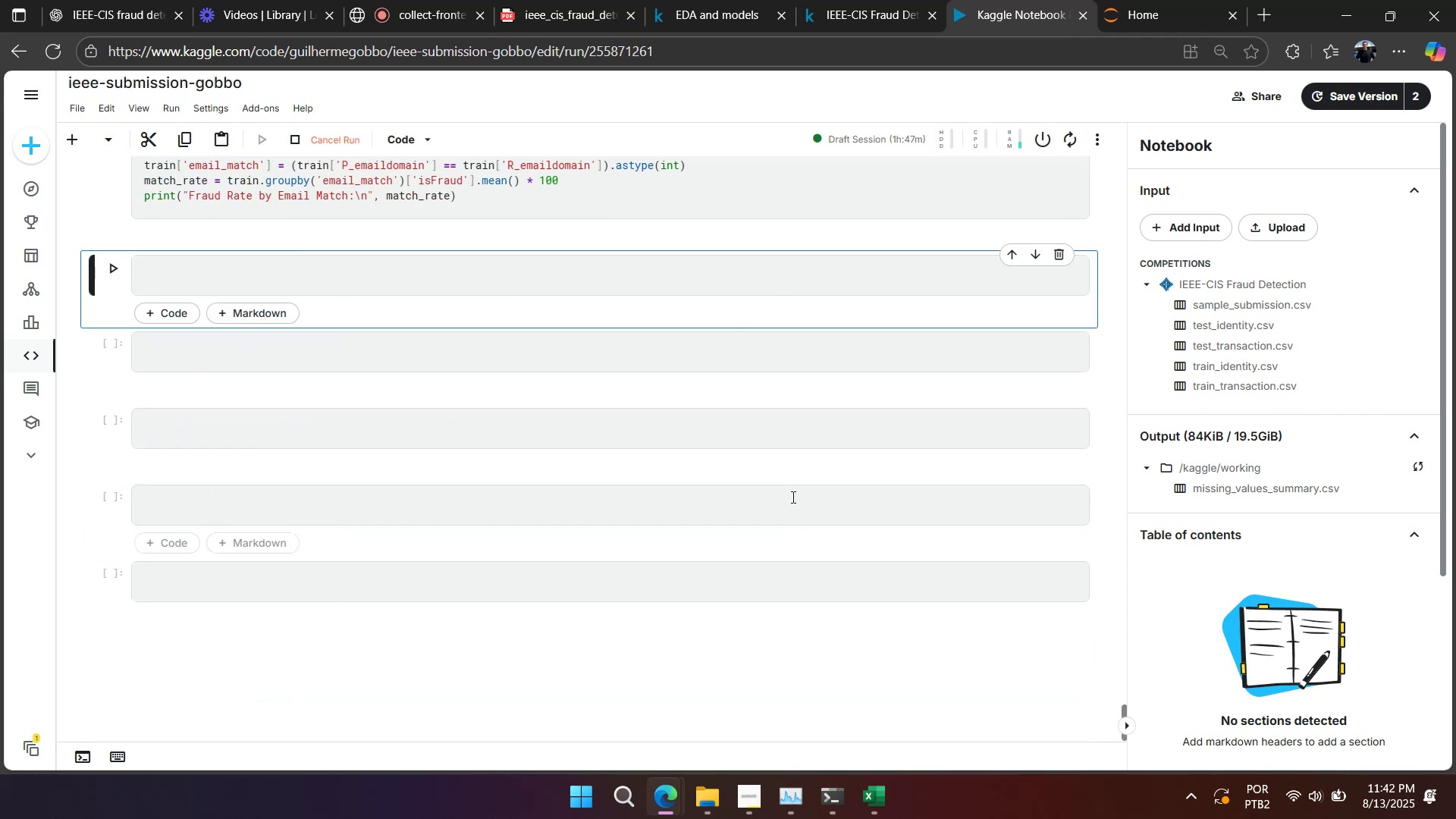 
scroll: coordinate [720, 388], scroll_direction: up, amount: 3.0
 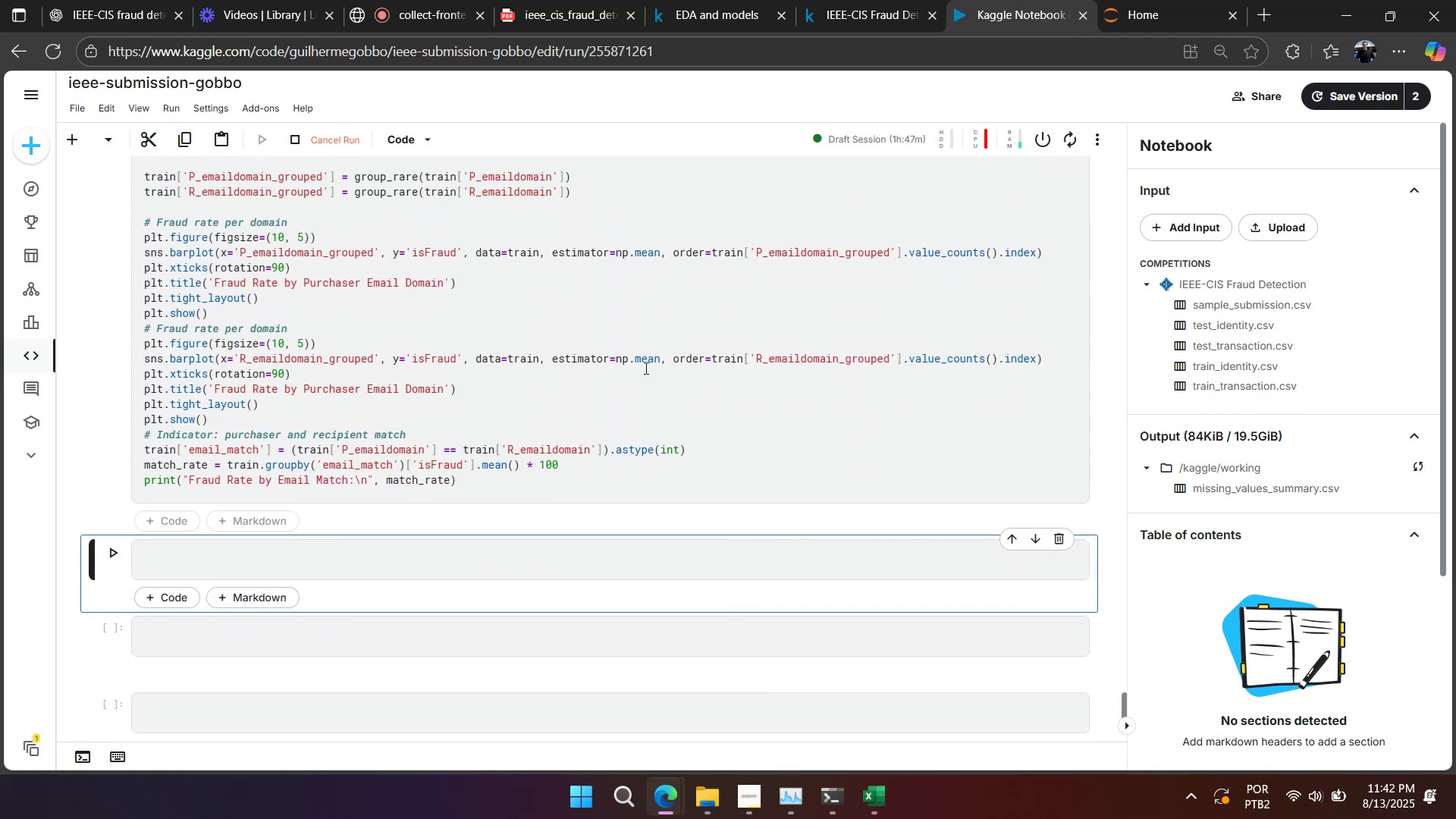 
left_click([644, 368])
 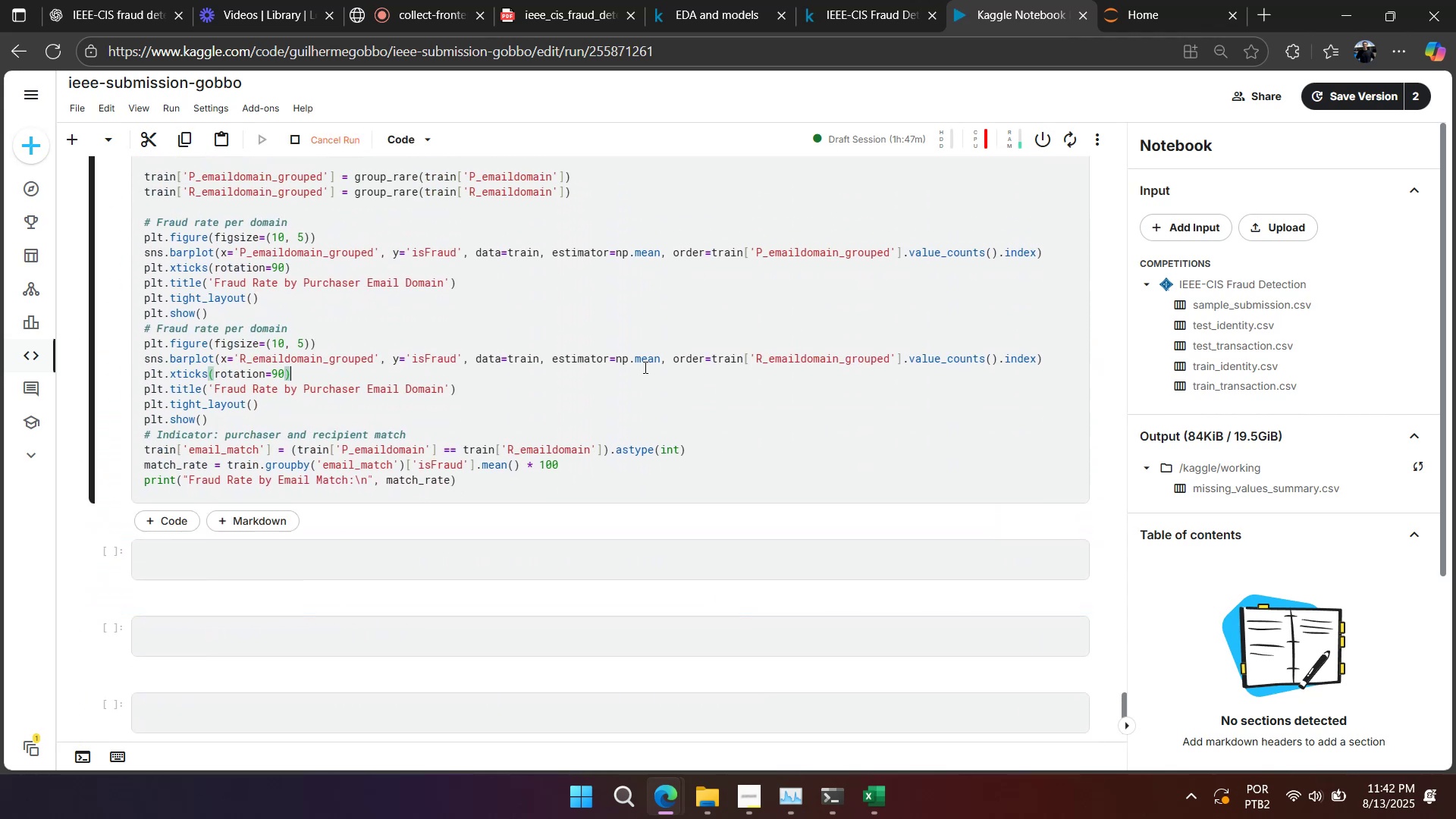 
key(Control+Z)
 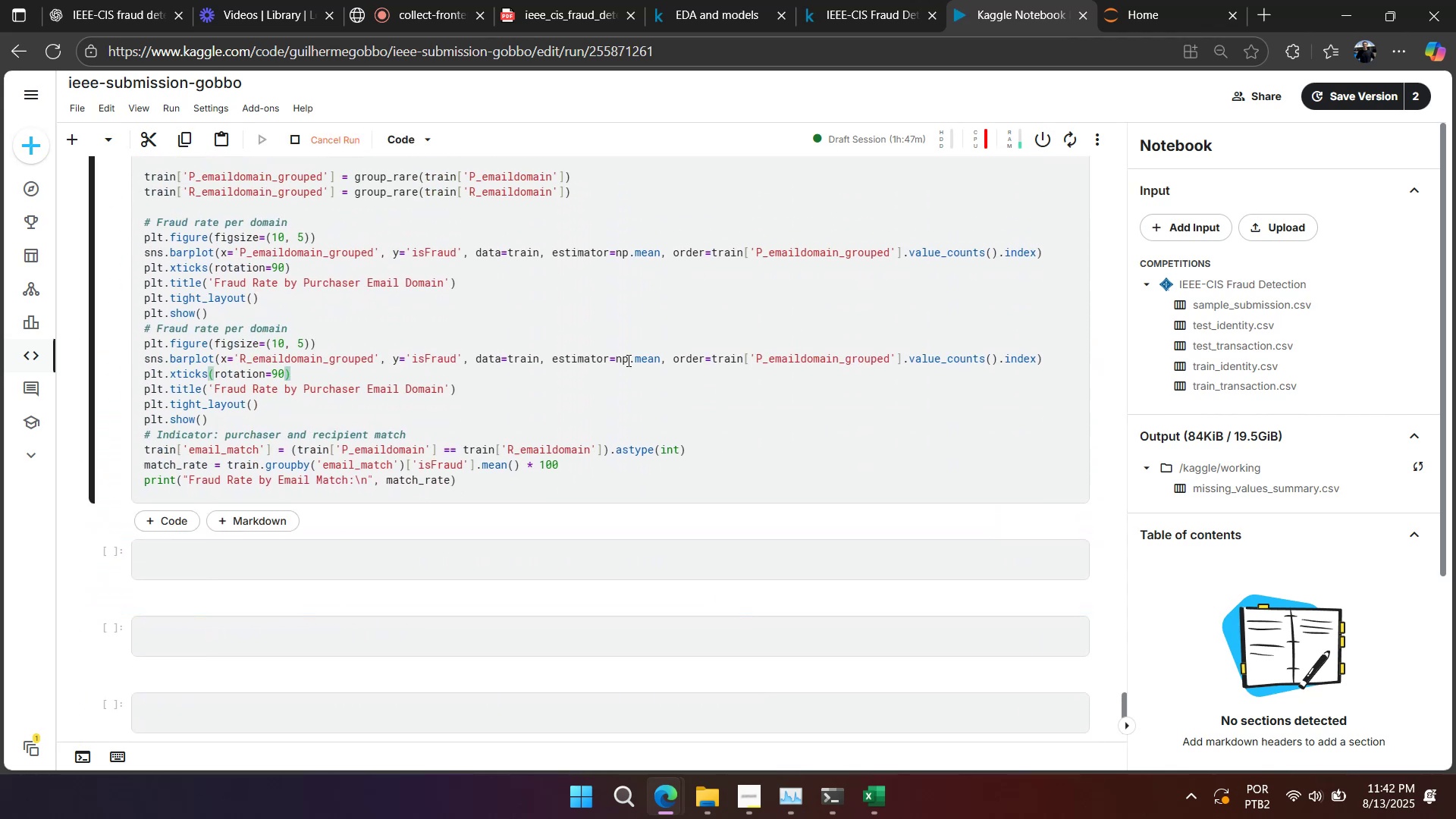 
key(Control+Z)
 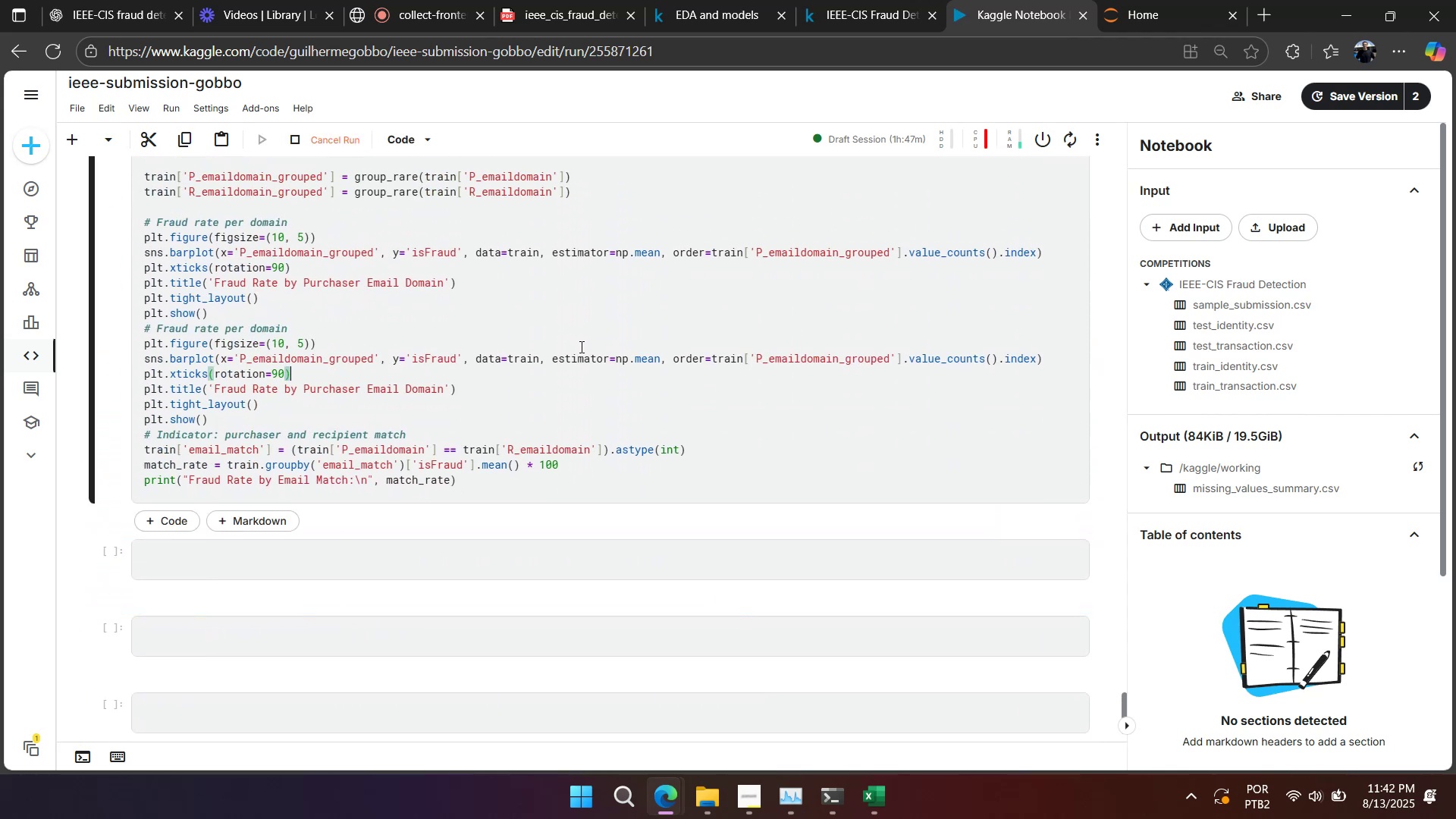 
key(Control+Z)
 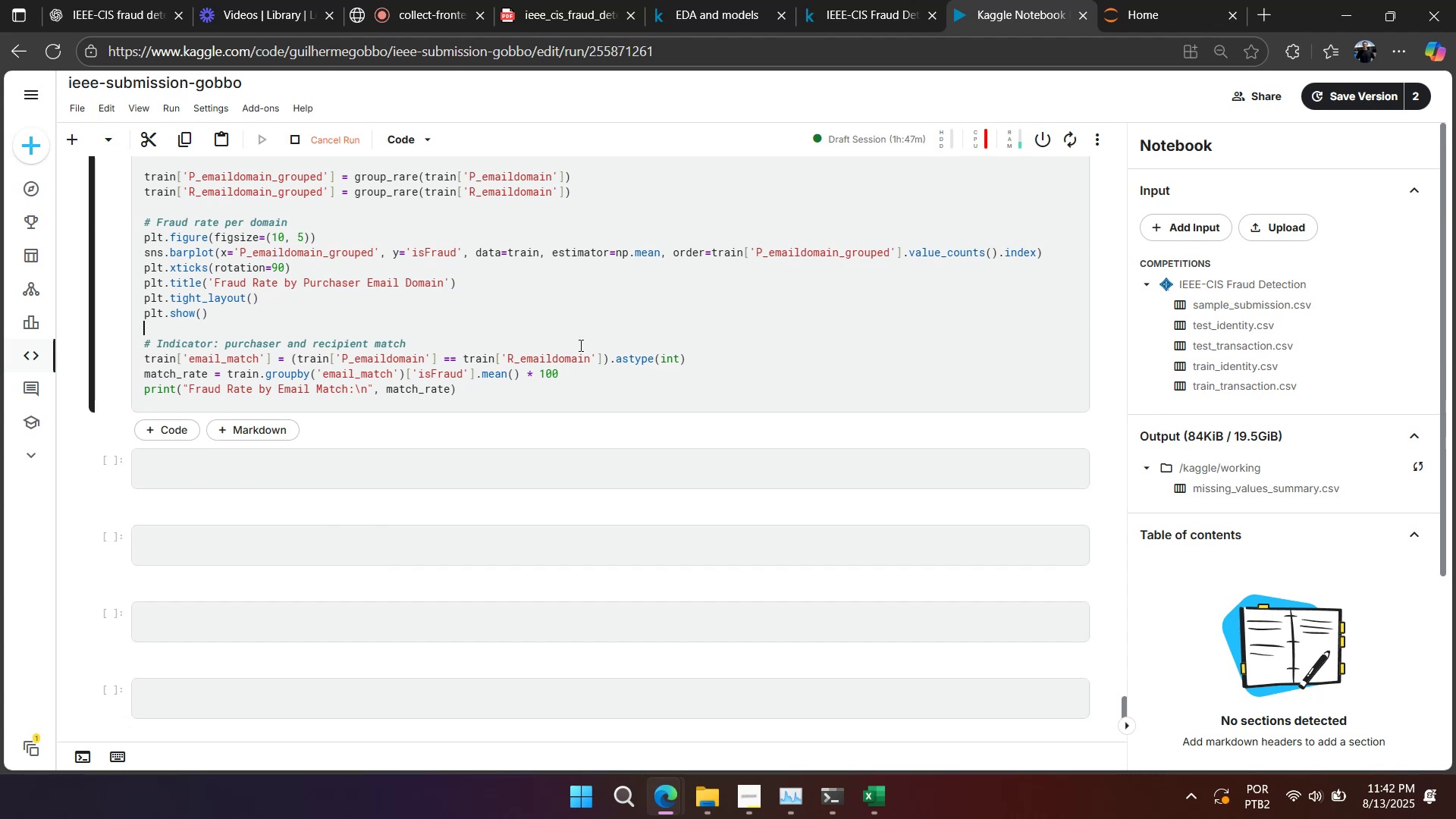 
wait(6.45)
 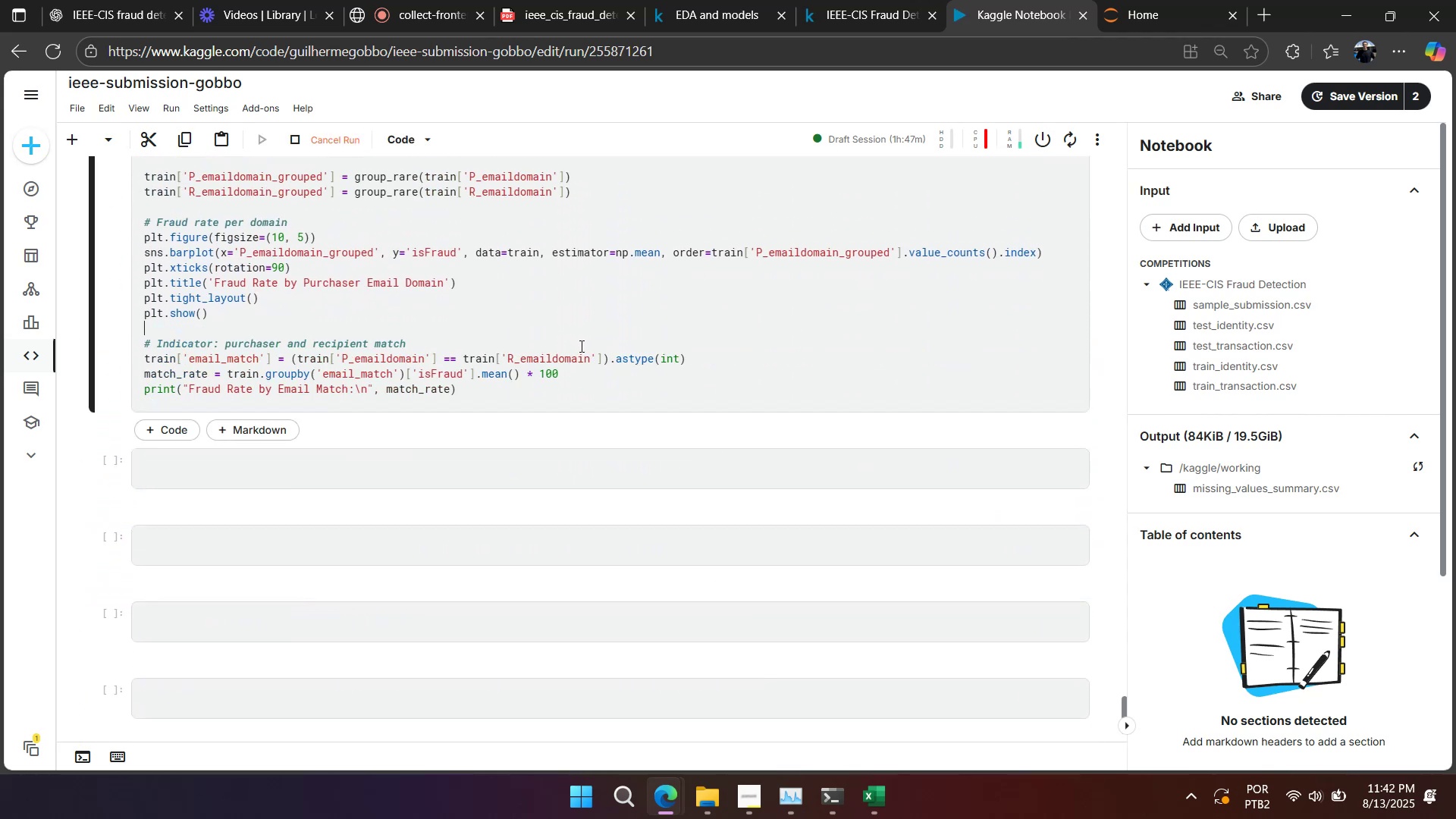 
scroll: coordinate [579, 344], scroll_direction: up, amount: 1.0
 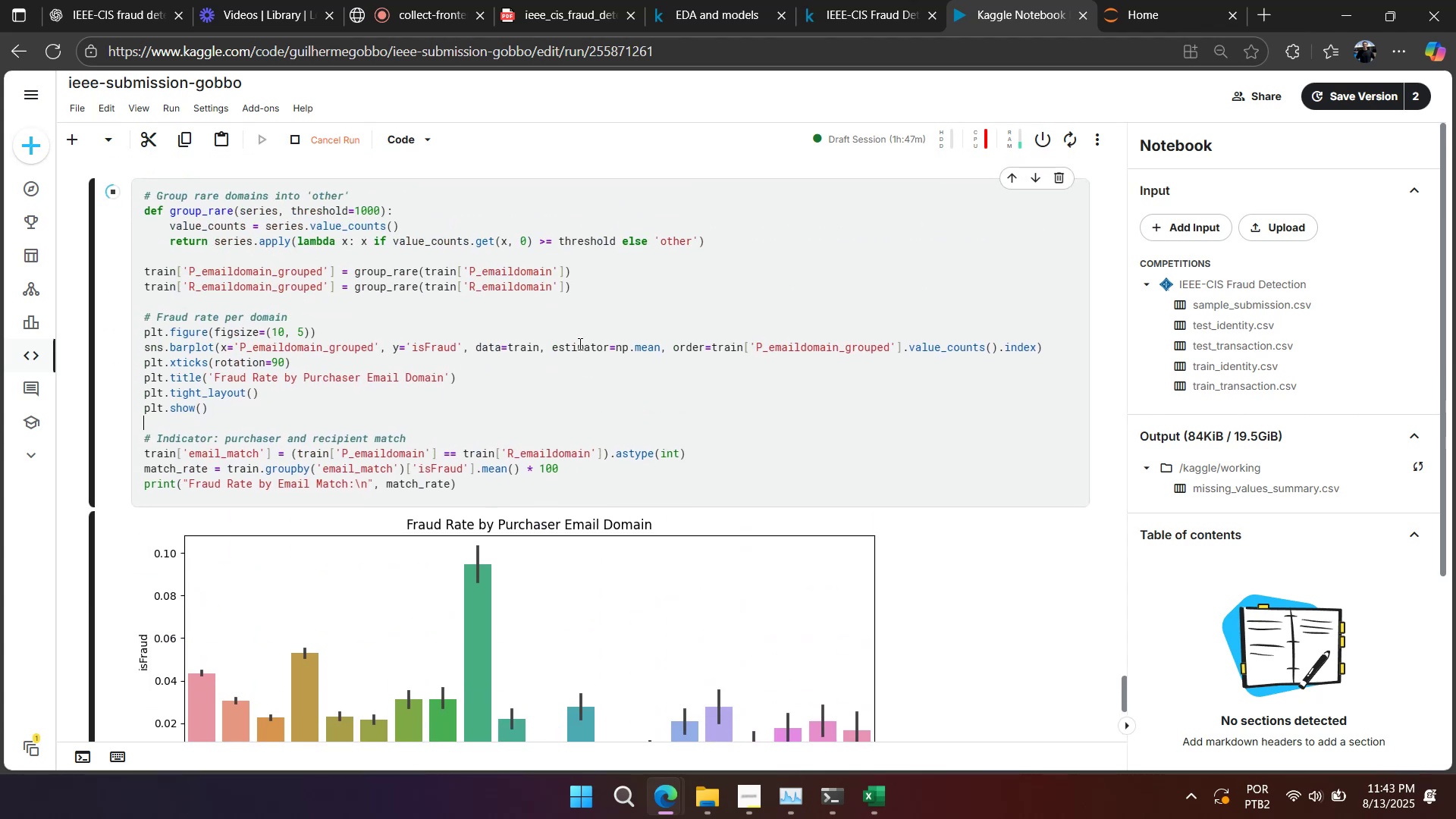 
left_click([579, 344])
 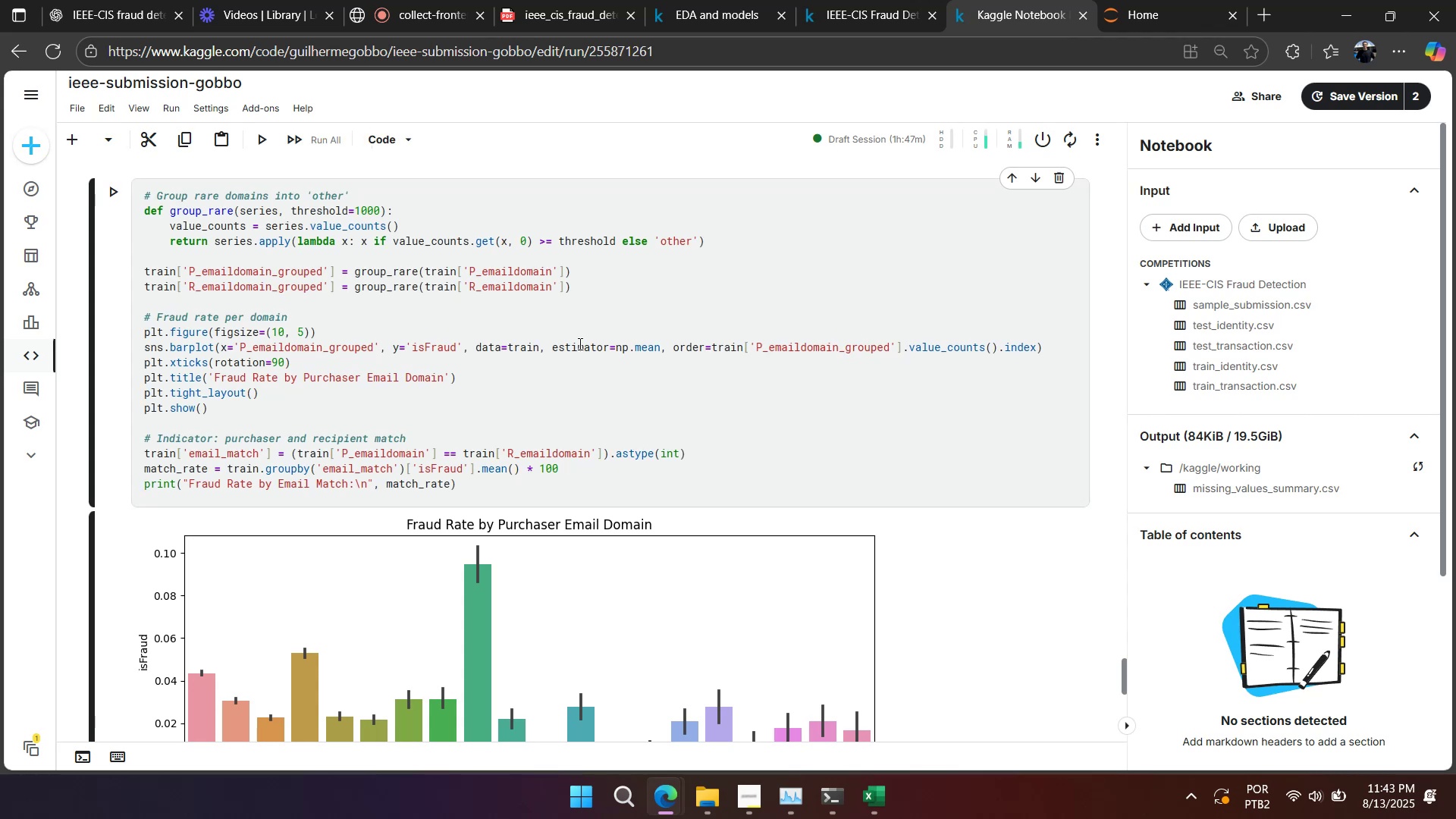 
wait(12.12)
 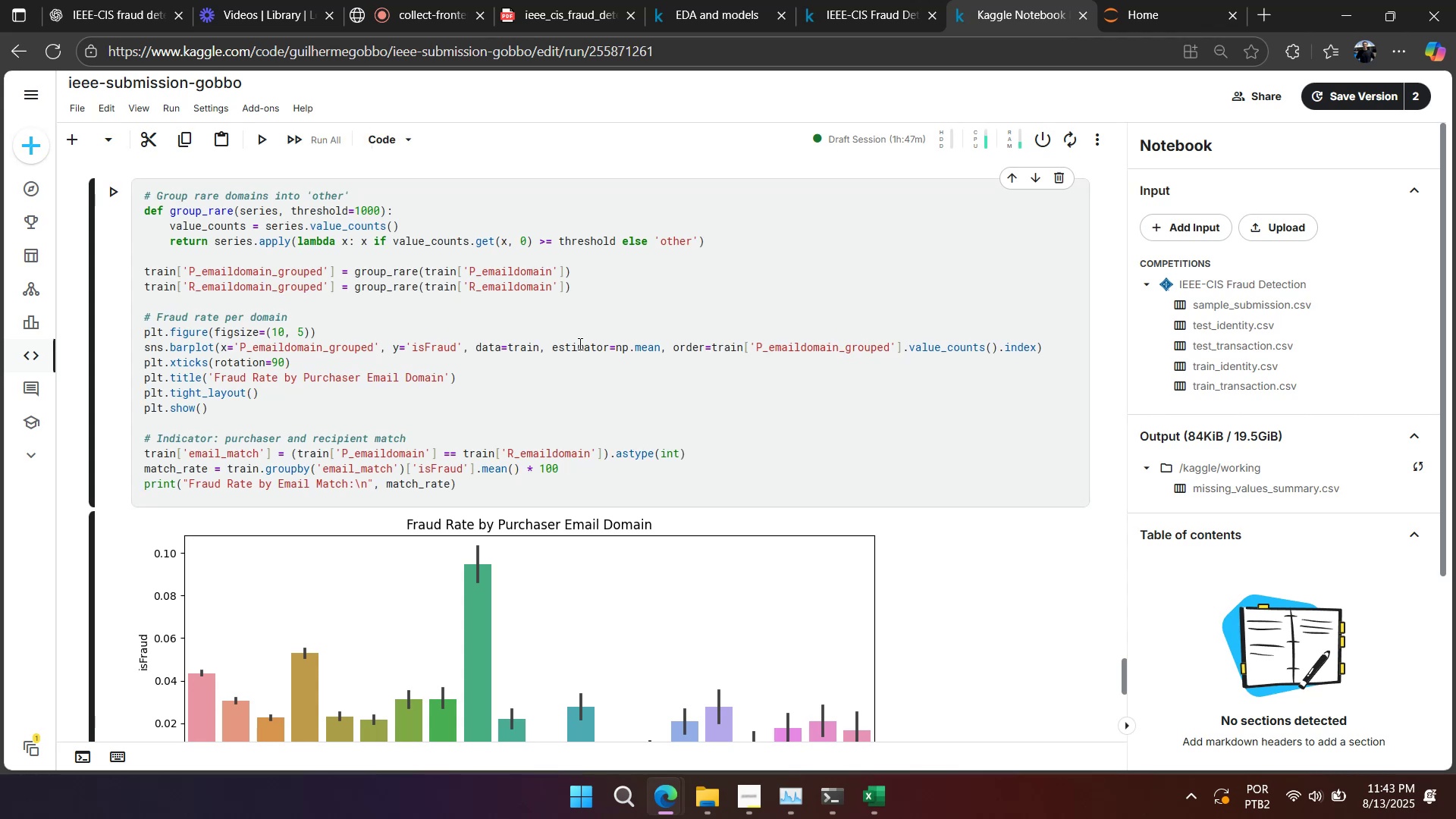 
scroll: coordinate [527, 497], scroll_direction: down, amount: 6.0
 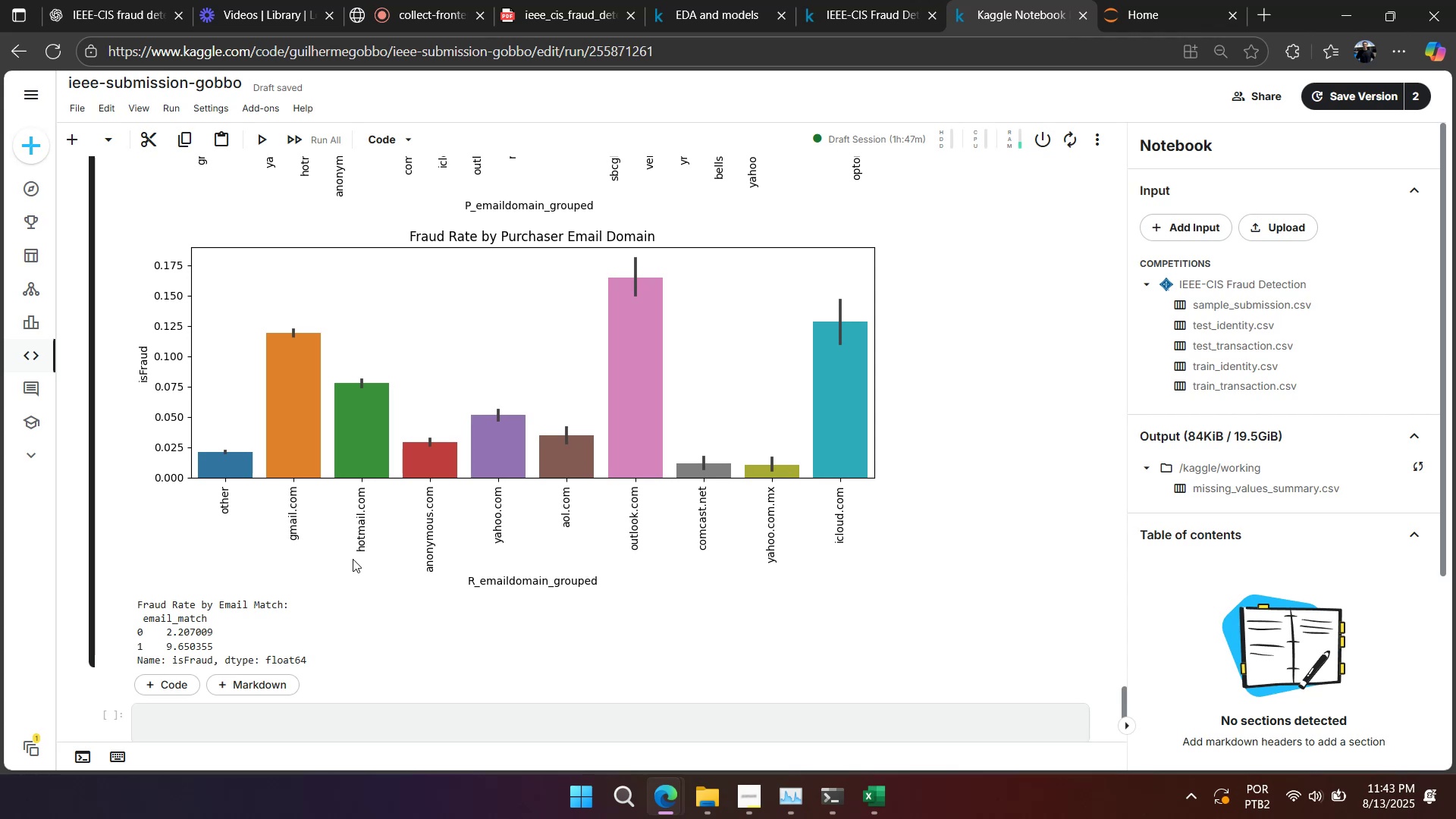 
wait(6.84)
 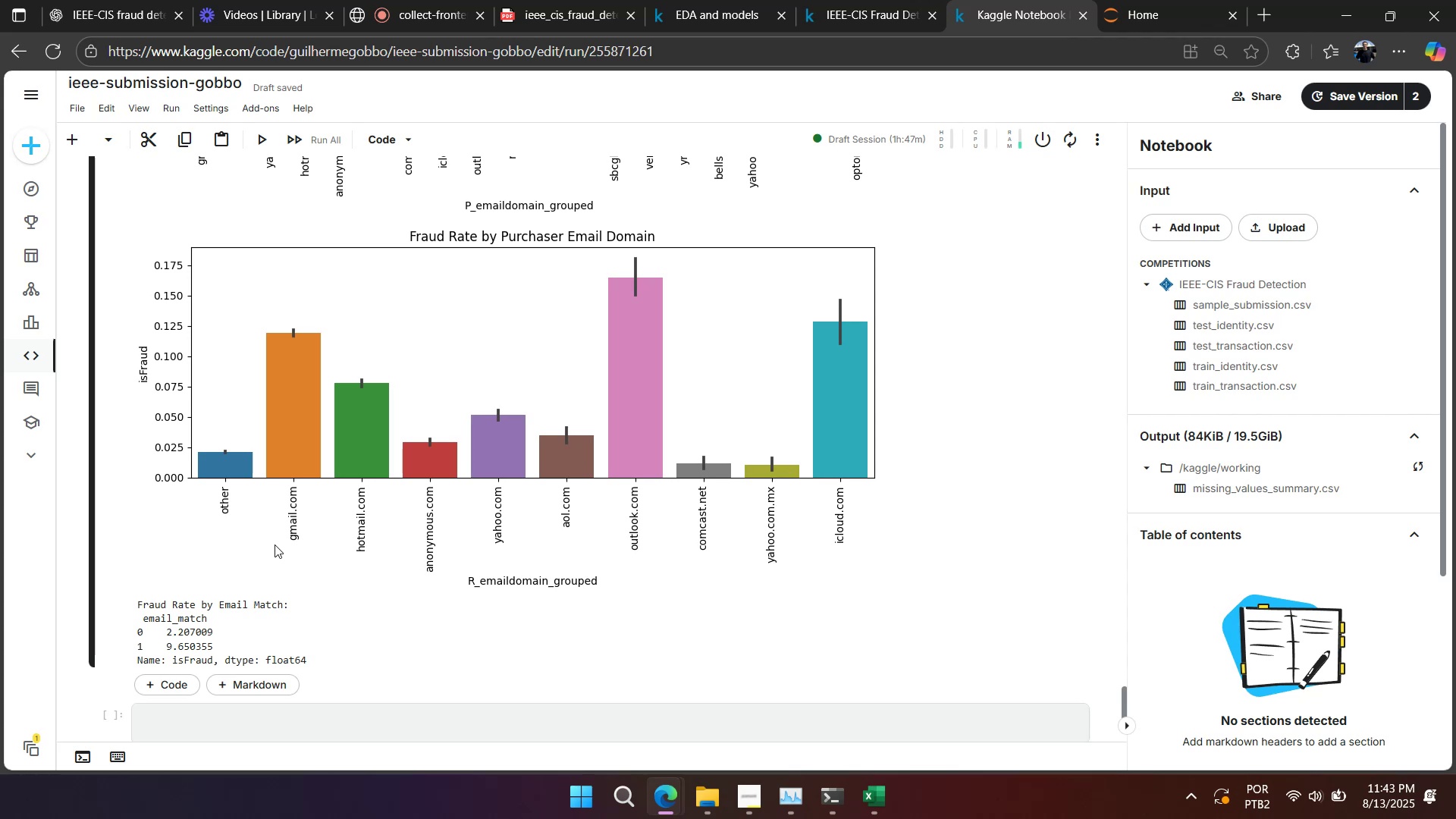 
scroll: coordinate [351, 516], scroll_direction: up, amount: 6.0
 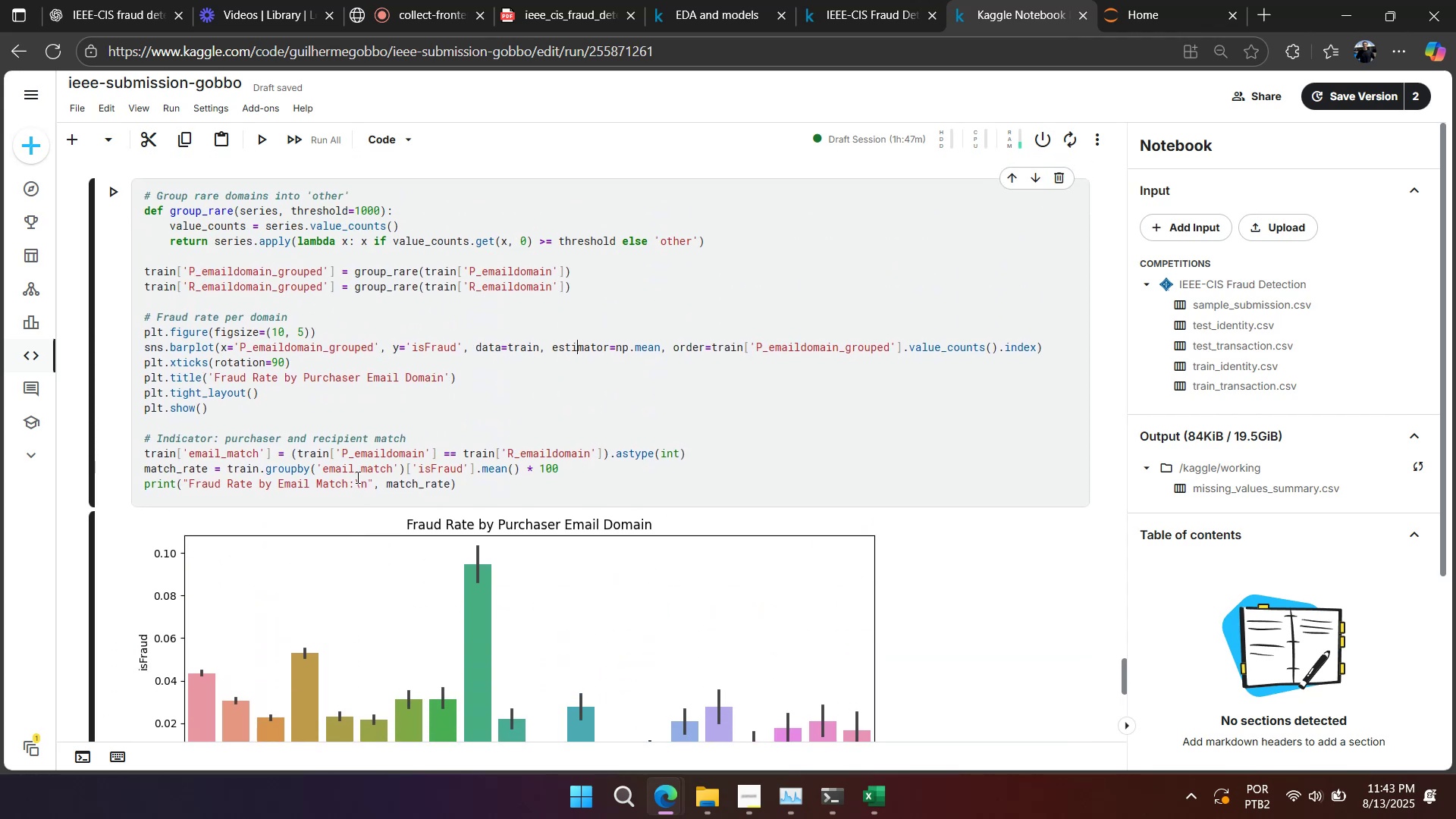 
left_click([356, 477])
 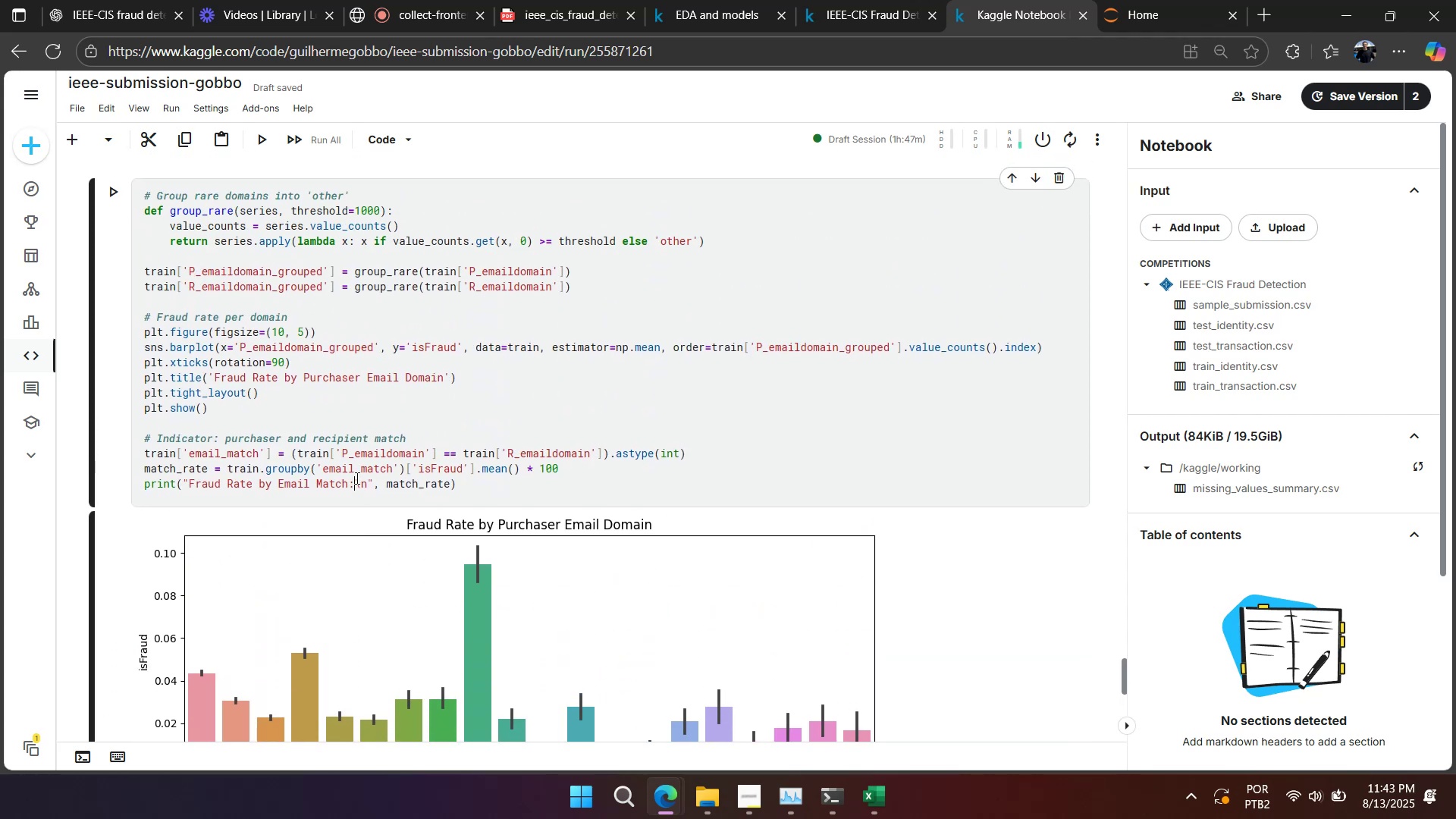 
key(Shift+Enter)
 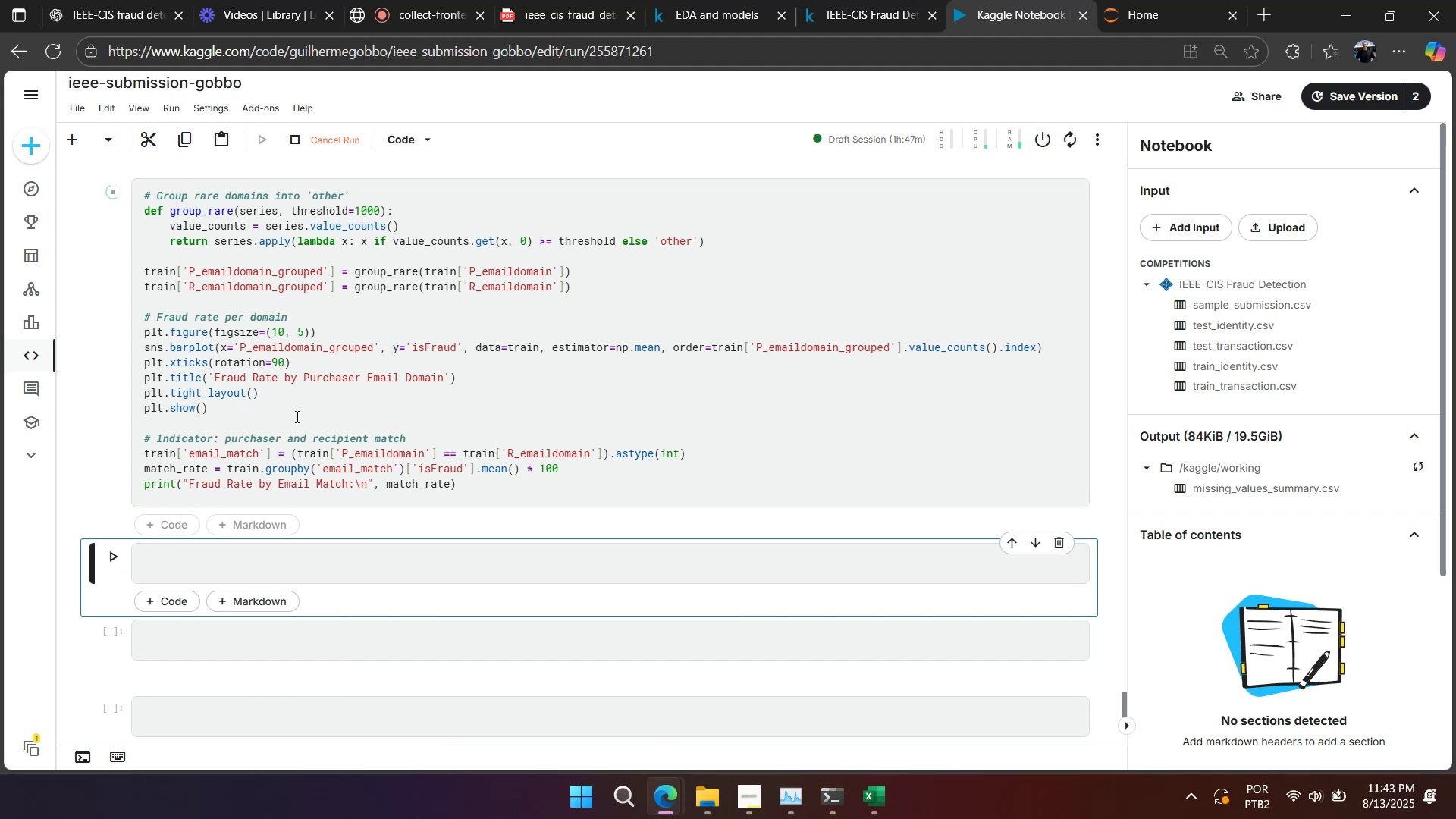 
left_click_drag(start_coordinate=[475, 494], to_coordinate=[133, 432])
 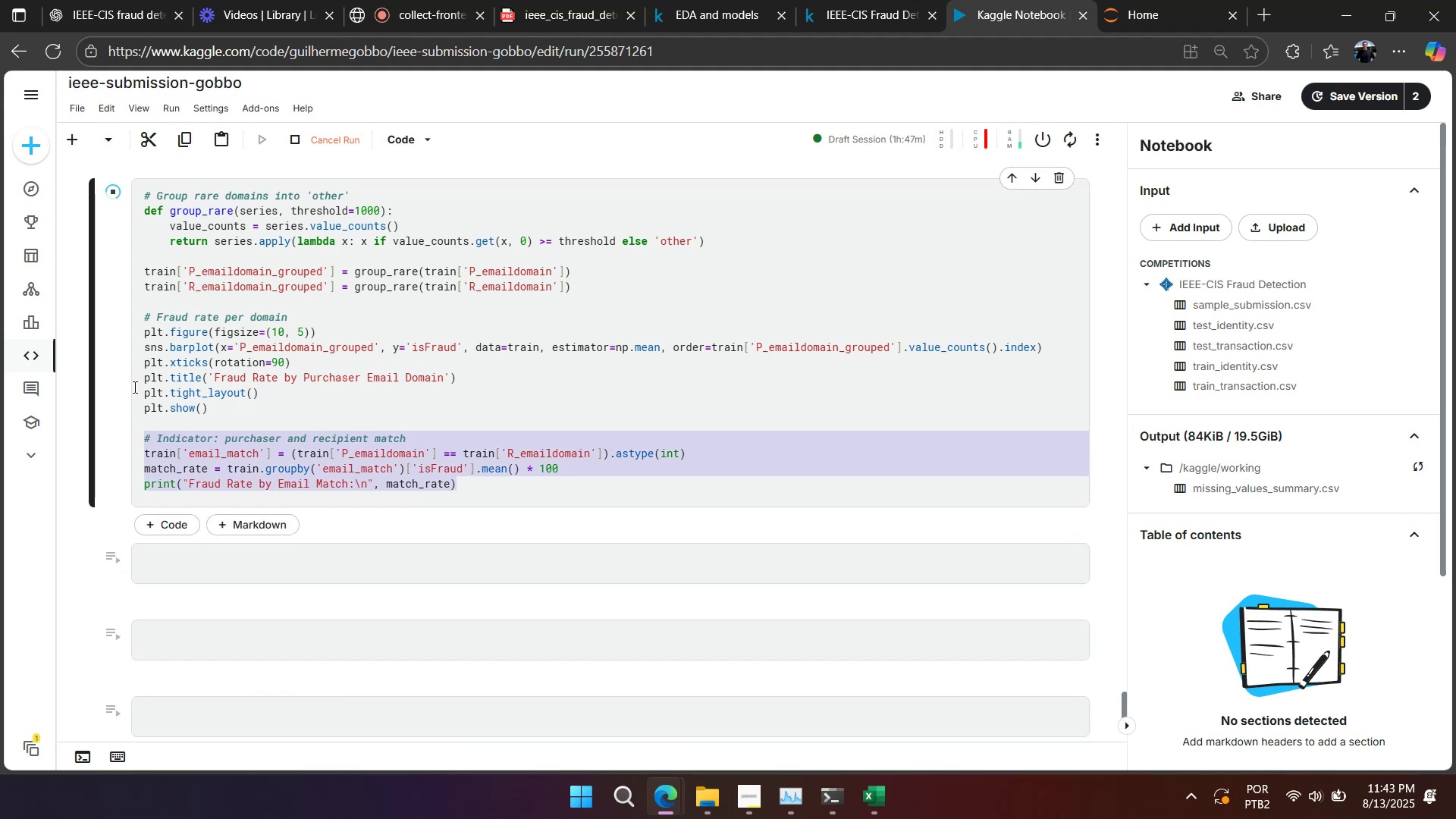 
hold_key(key=ControlLeft, duration=1.16)
 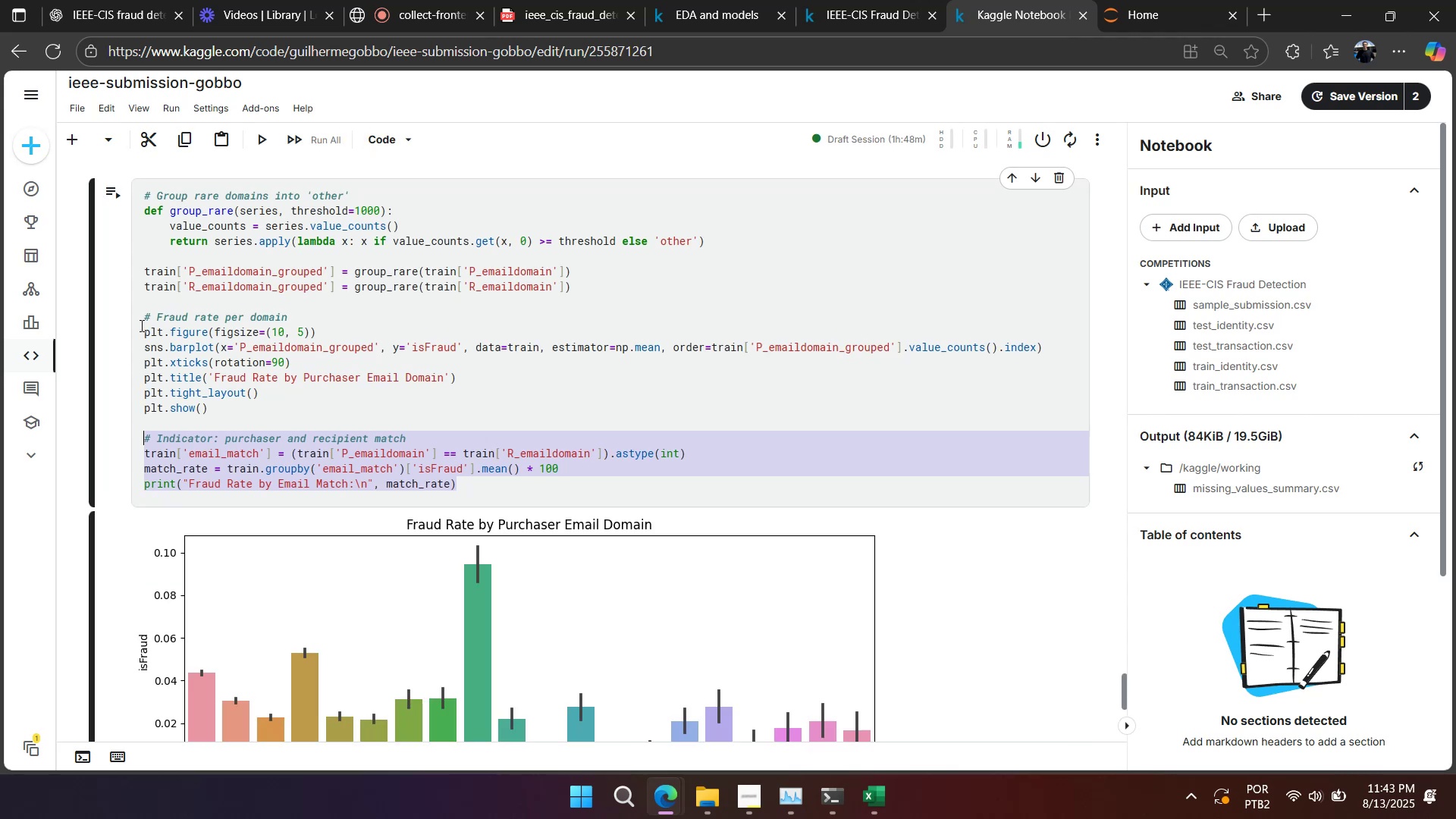 
wait(15.12)
 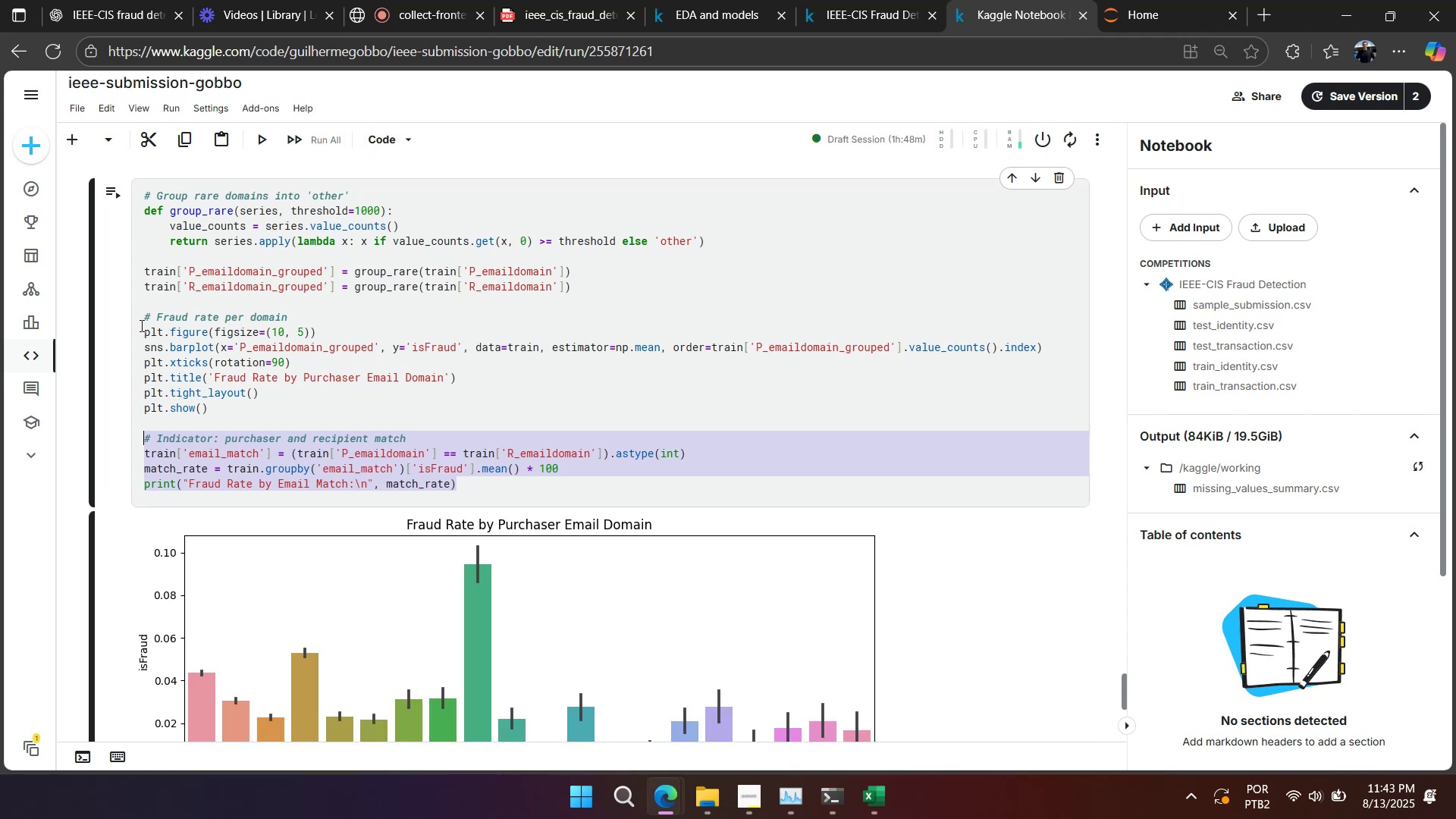 
scroll: coordinate [139, 325], scroll_direction: down, amount: 5.0
 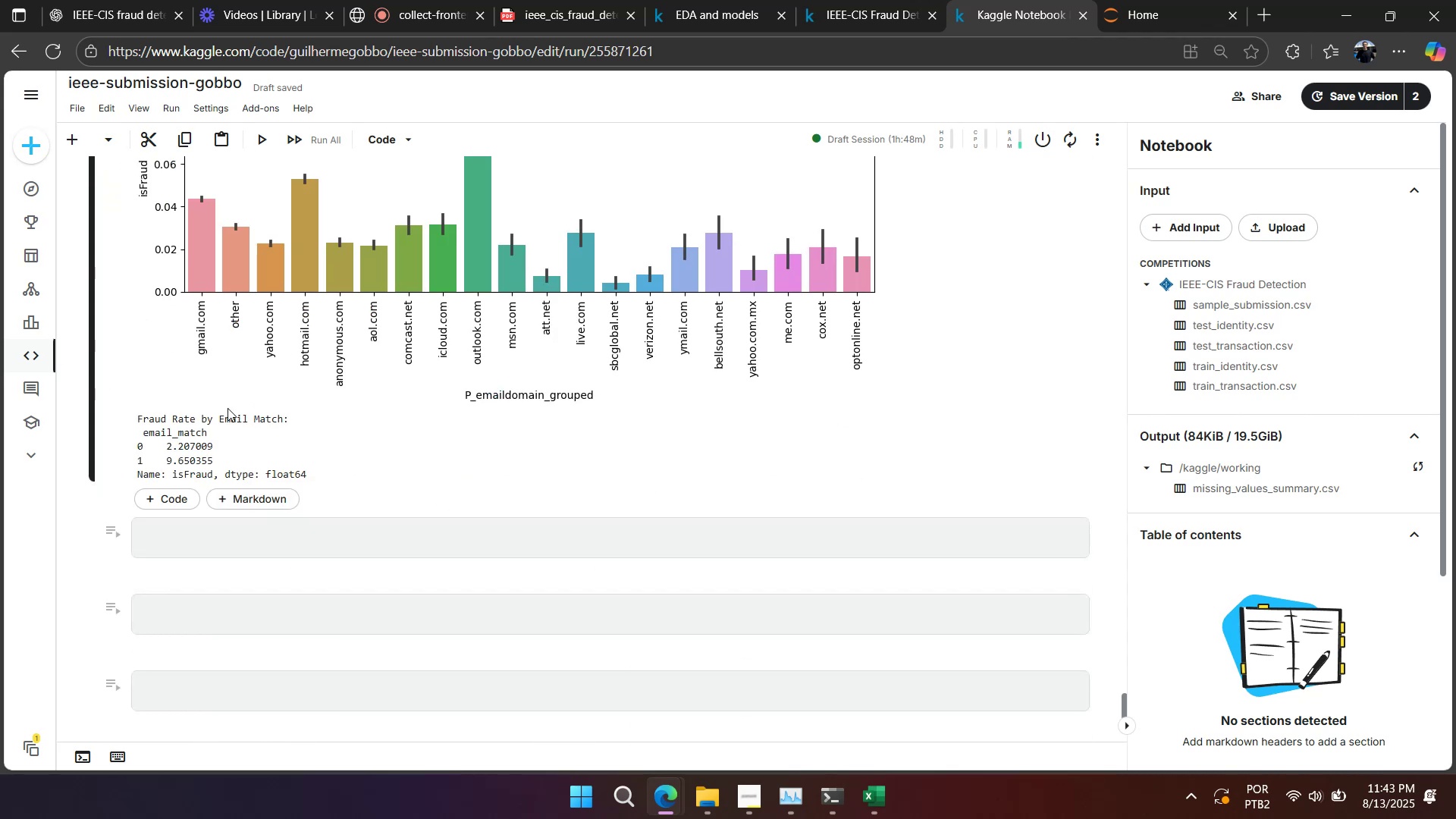 
right_click([421, 467])
 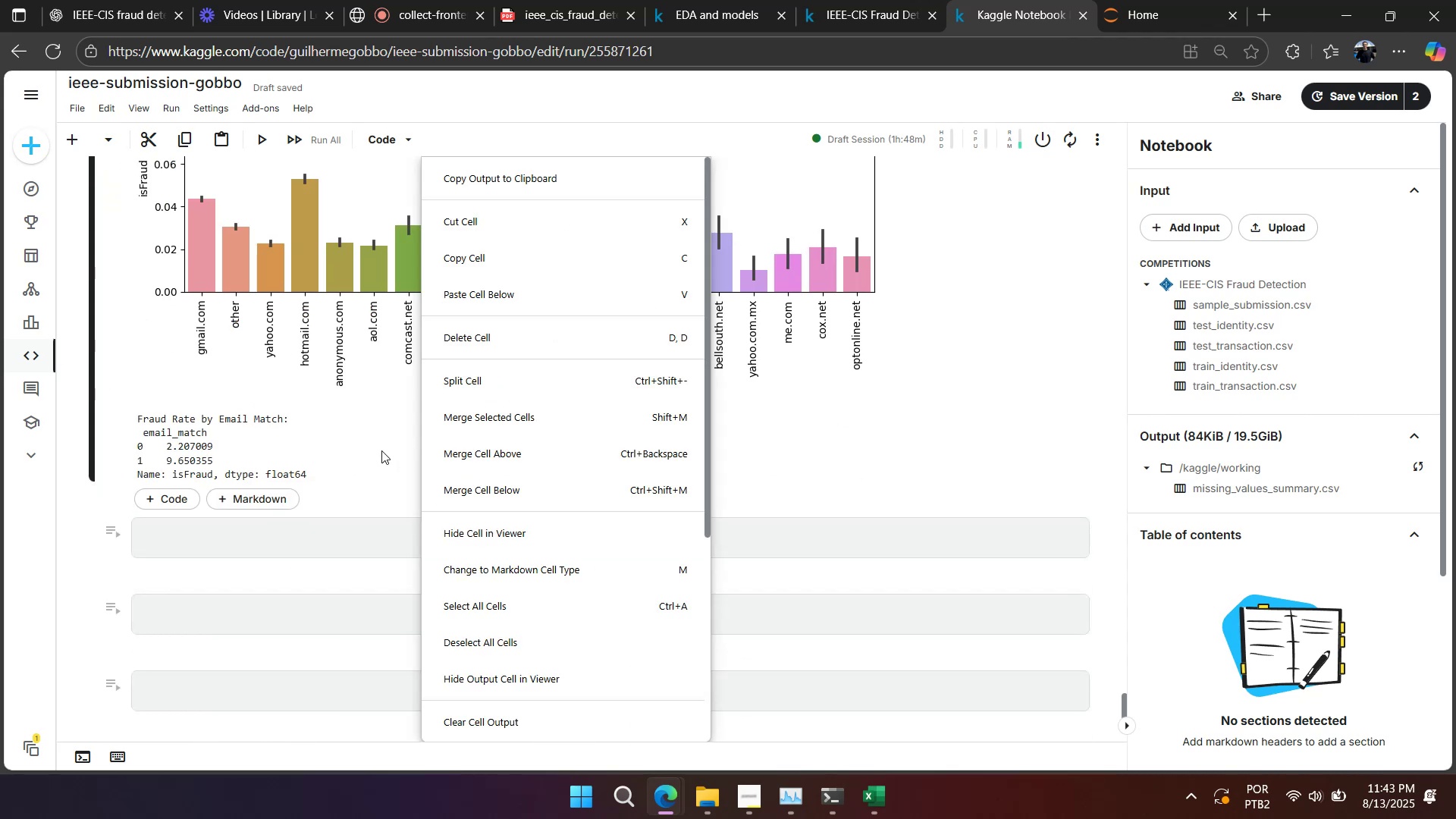 
left_click([381, 450])
 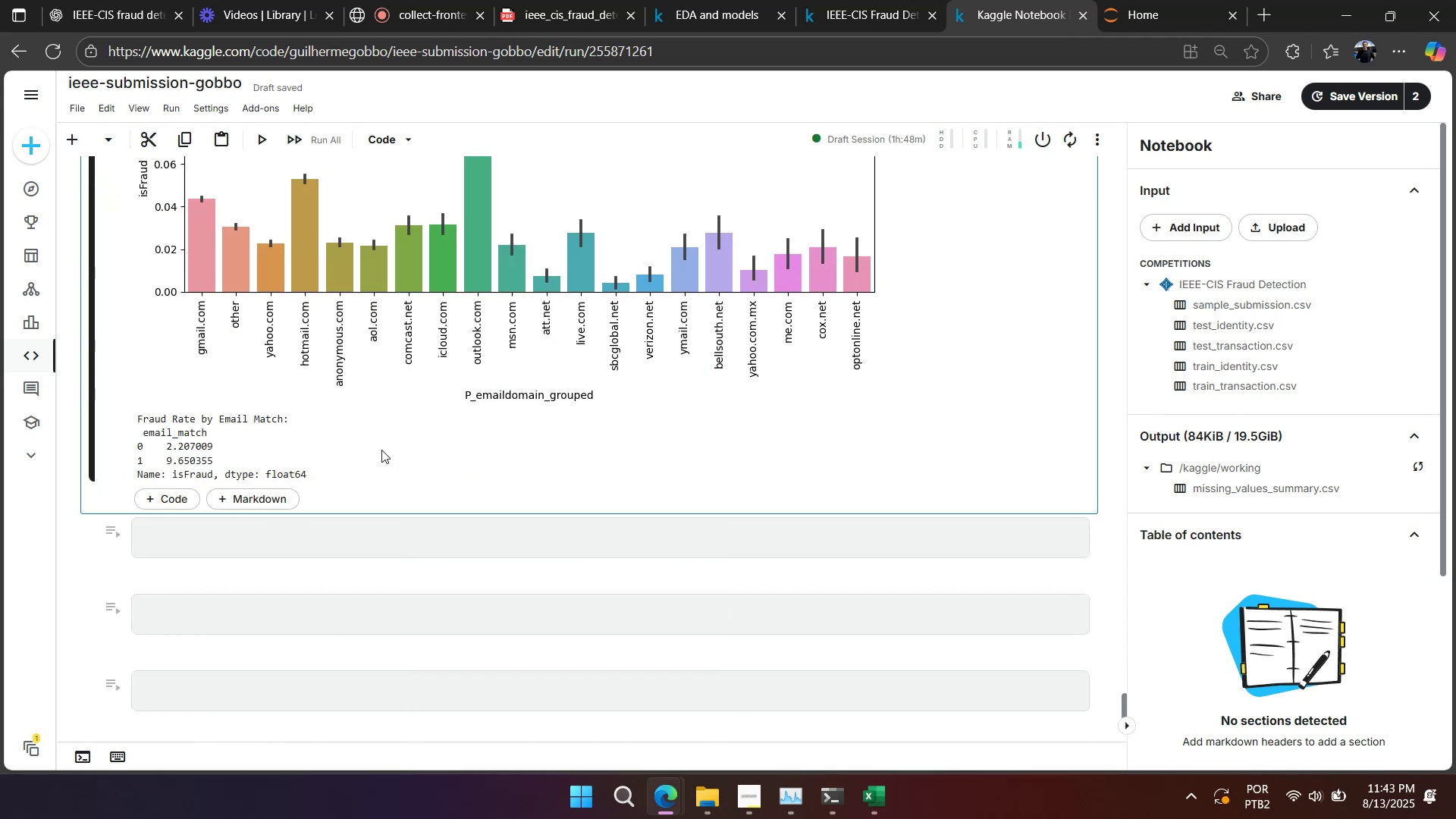 
right_click([381, 450])
 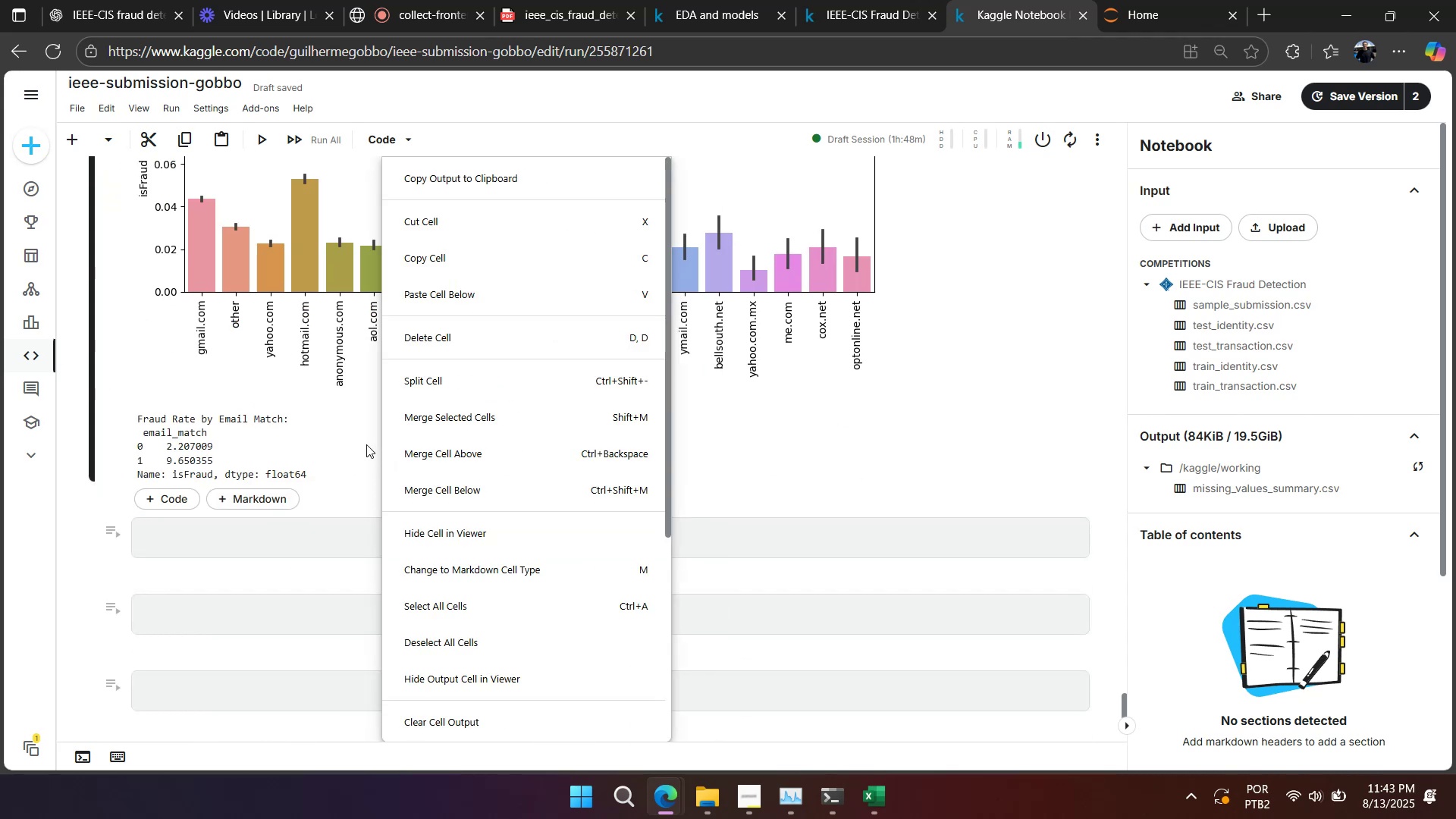 
left_click([366, 444])
 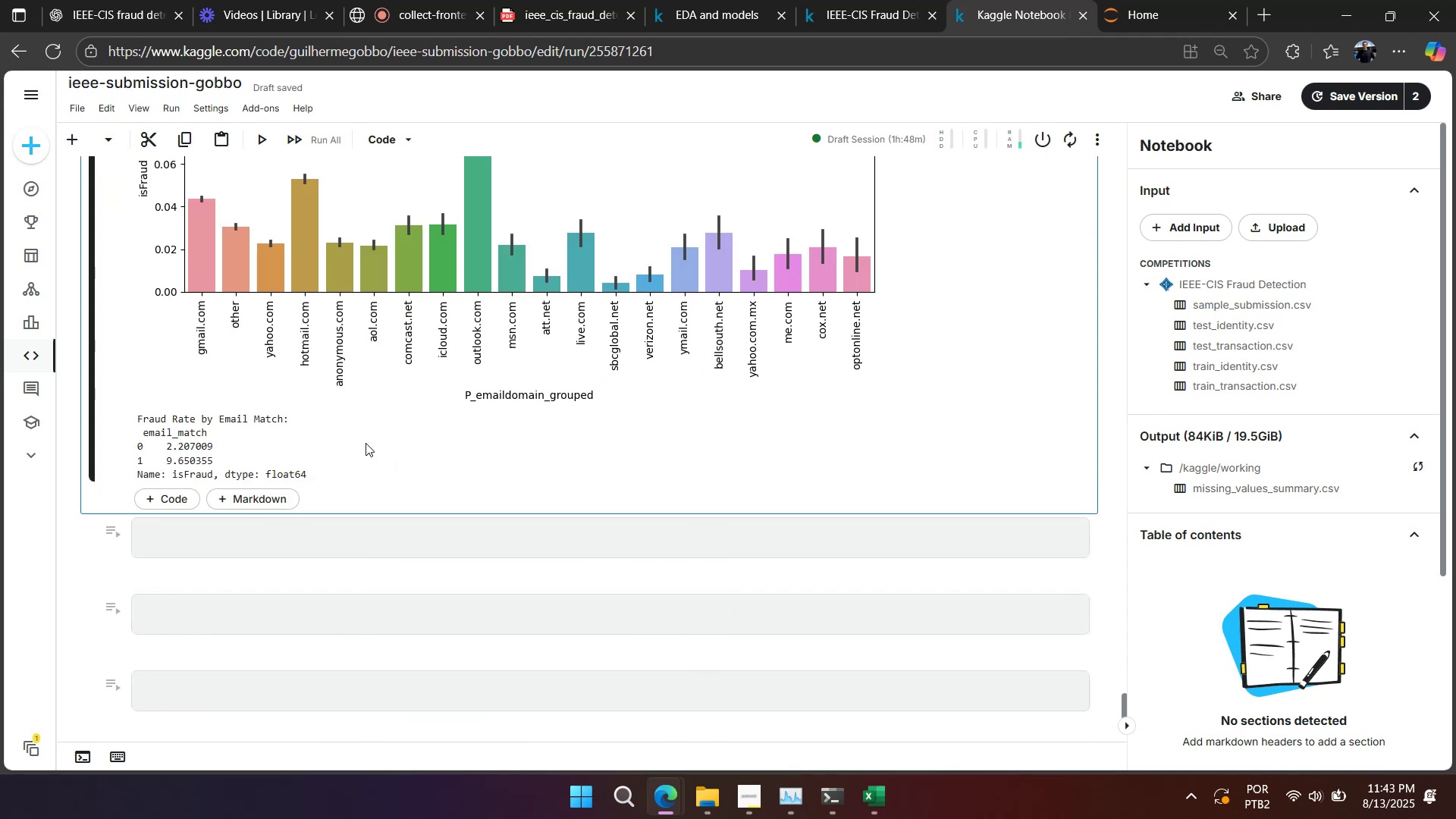 
wait(6.32)
 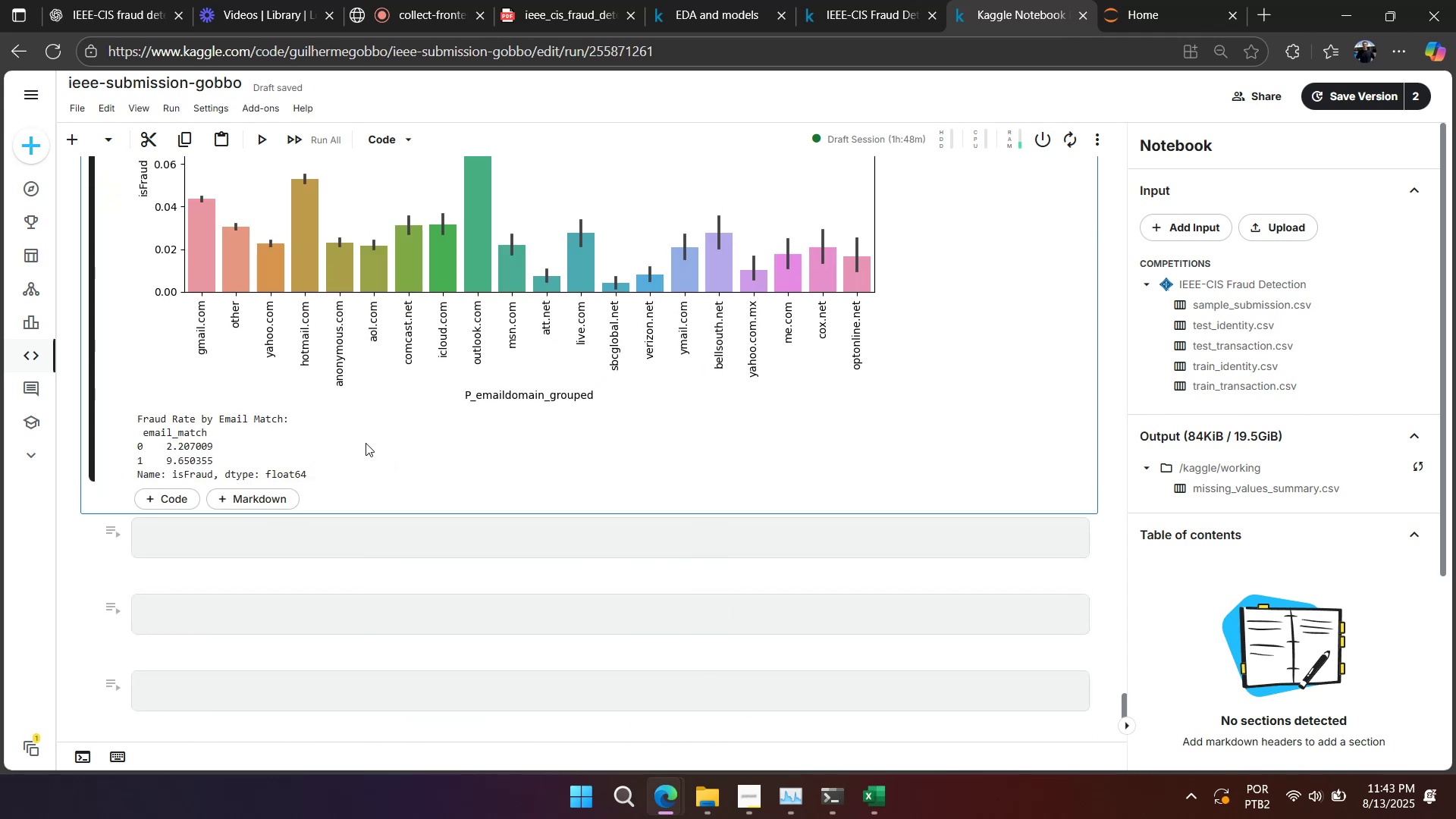 
scroll: coordinate [365, 443], scroll_direction: up, amount: 3.0
 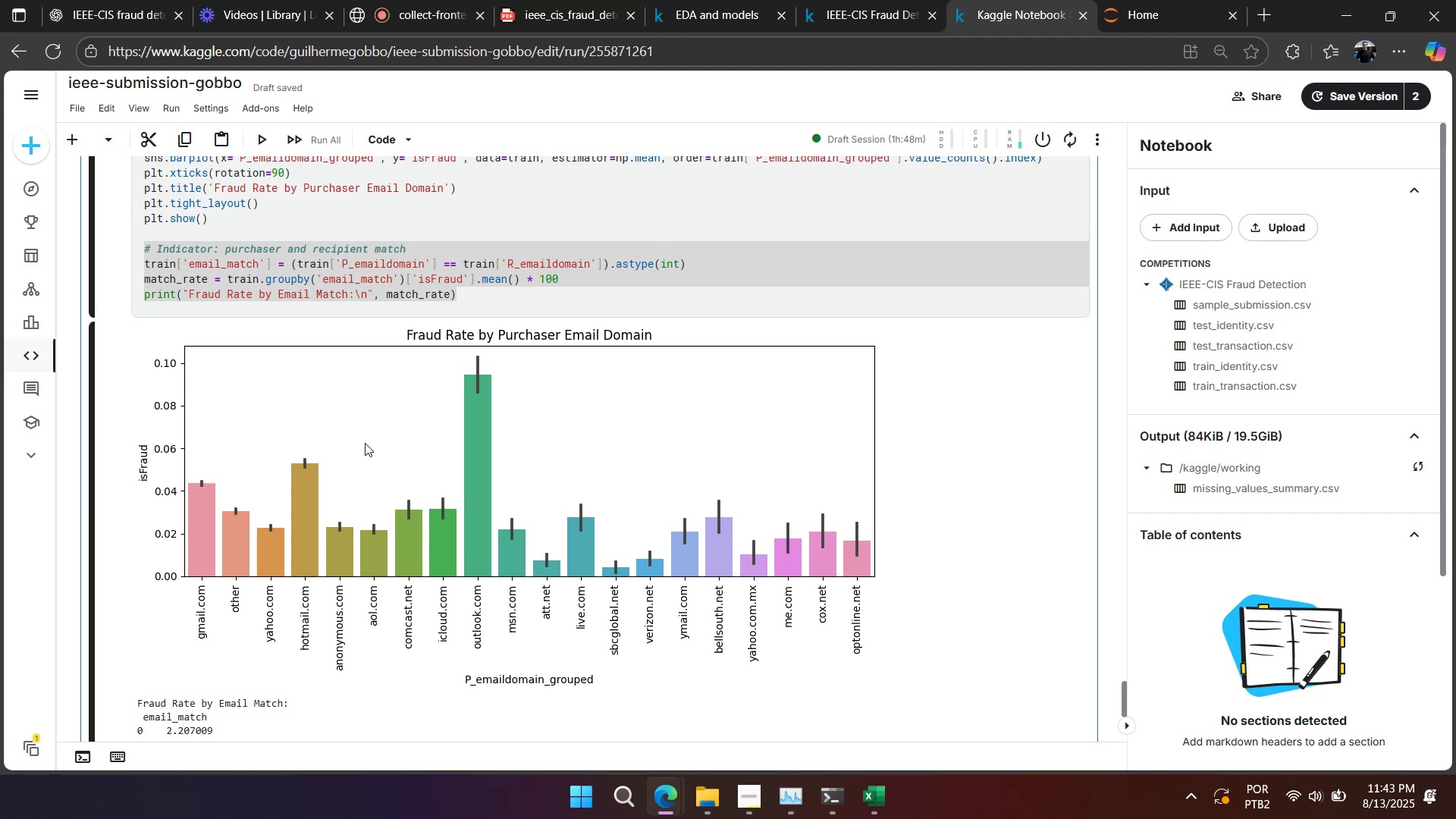 
scroll: coordinate [365, 443], scroll_direction: down, amount: 2.0
 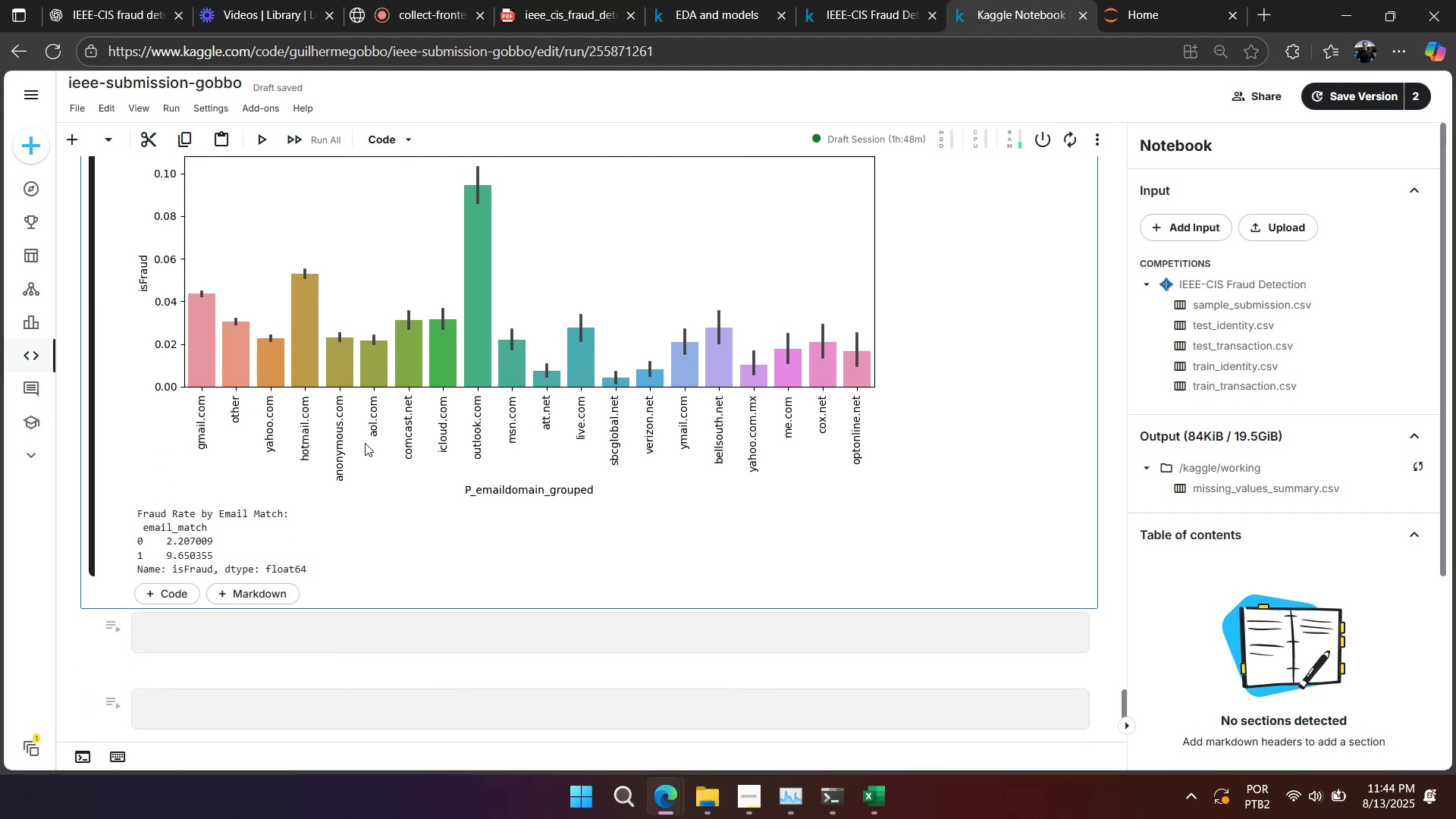 
scroll: coordinate [365, 443], scroll_direction: up, amount: 2.0
 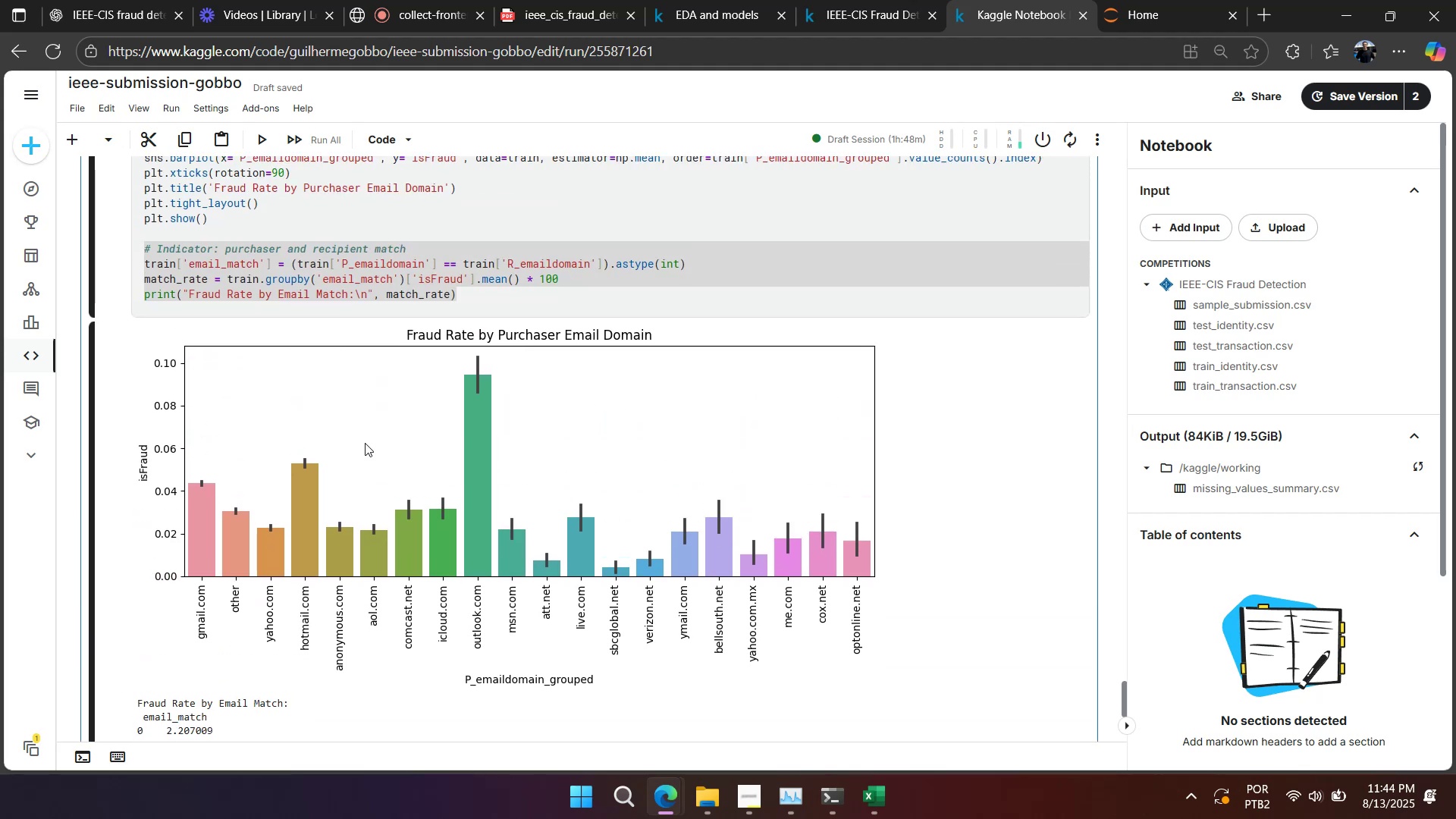 
scroll: coordinate [365, 443], scroll_direction: down, amount: 1.0
 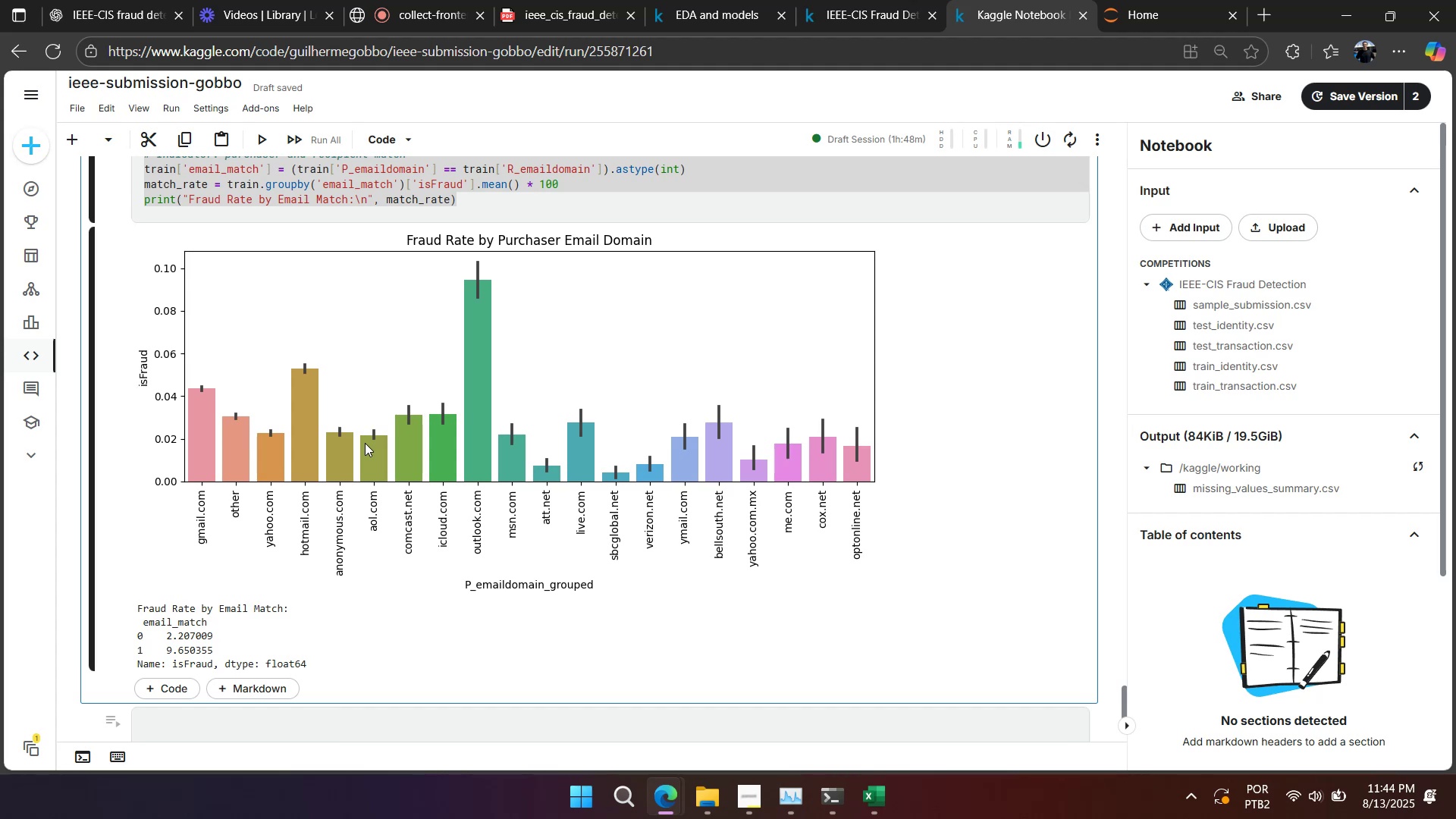 
wait(12.38)
 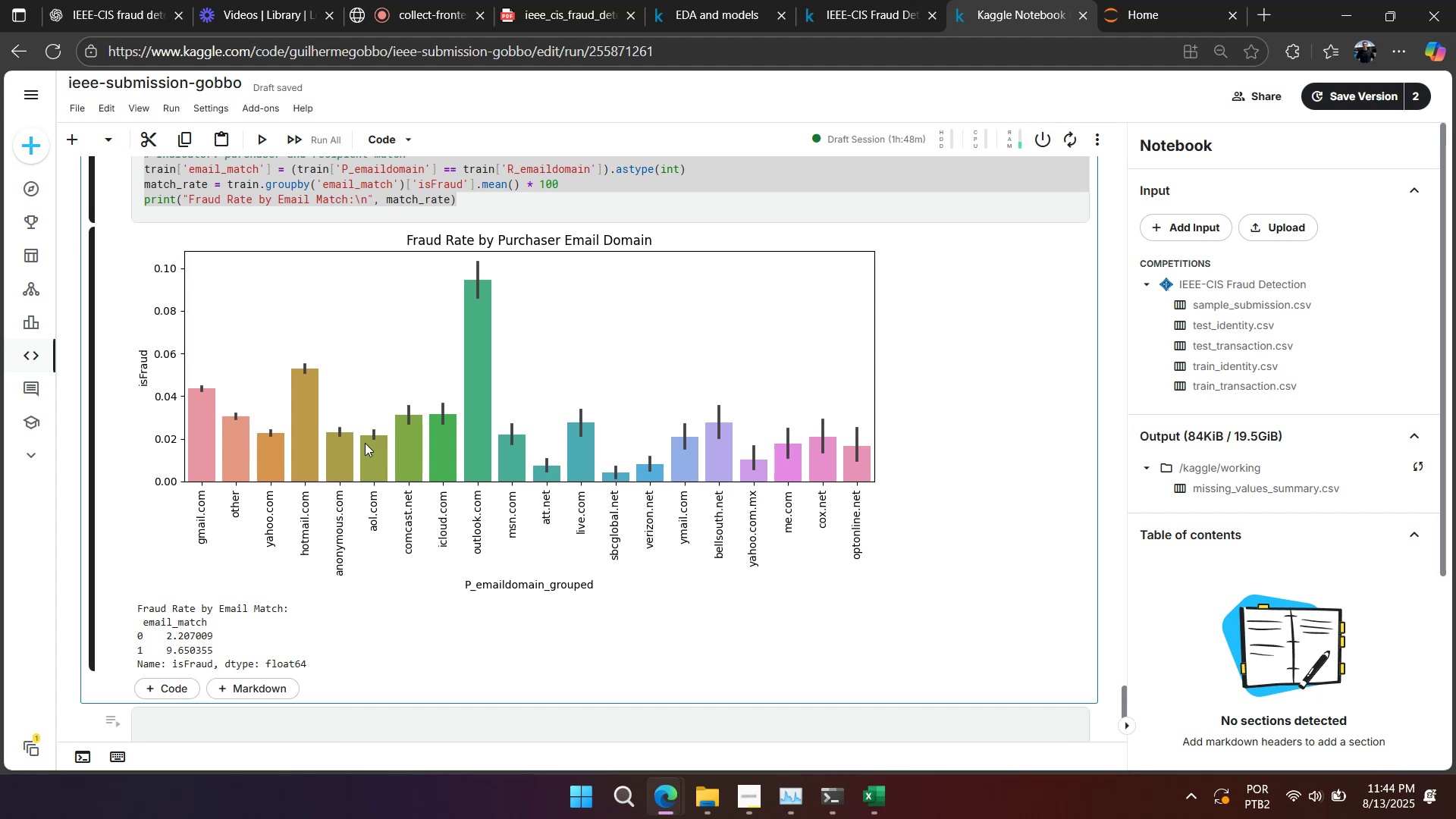 
scroll: coordinate [365, 443], scroll_direction: up, amount: 2.0
 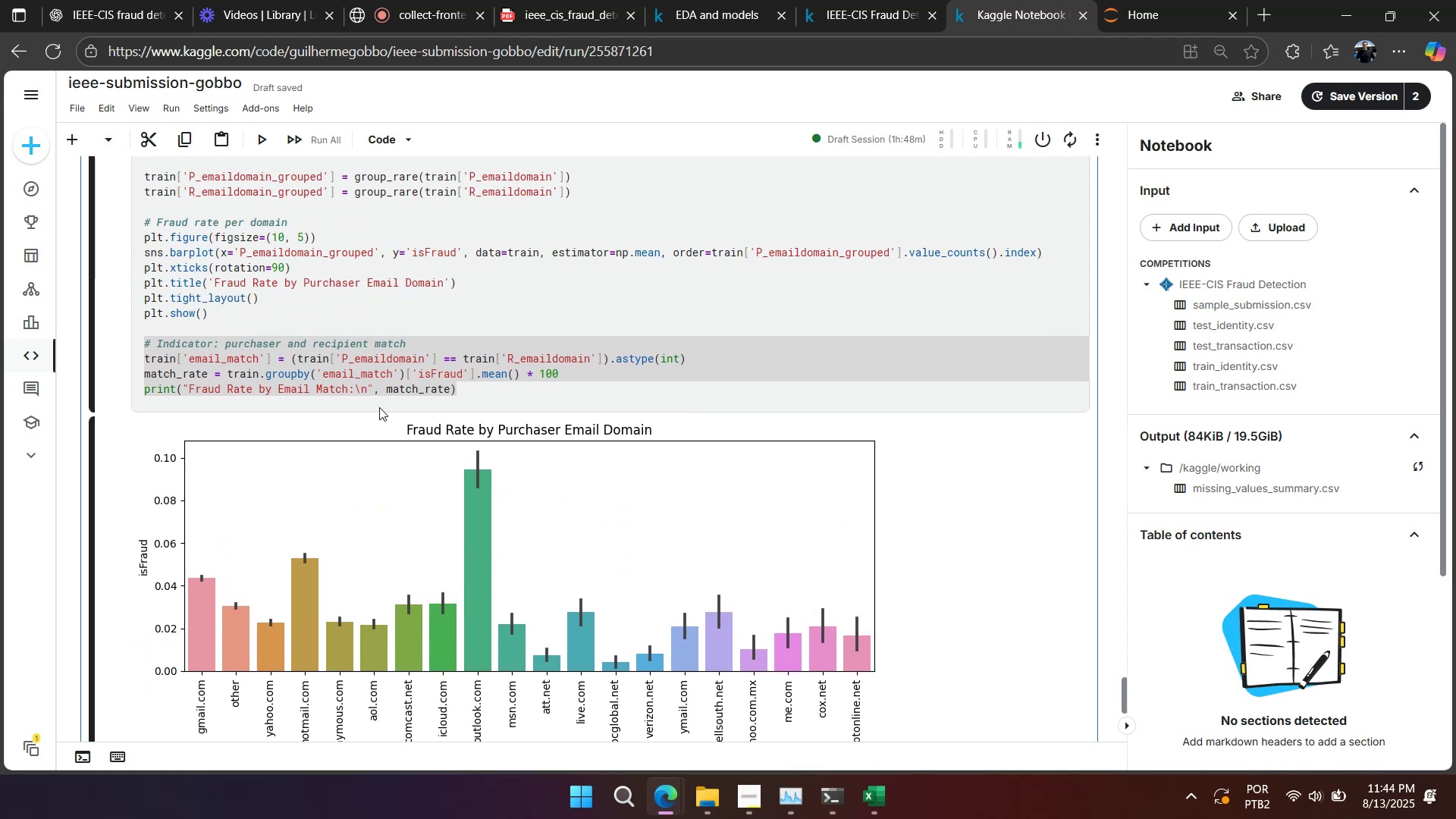 
left_click([419, 384])
 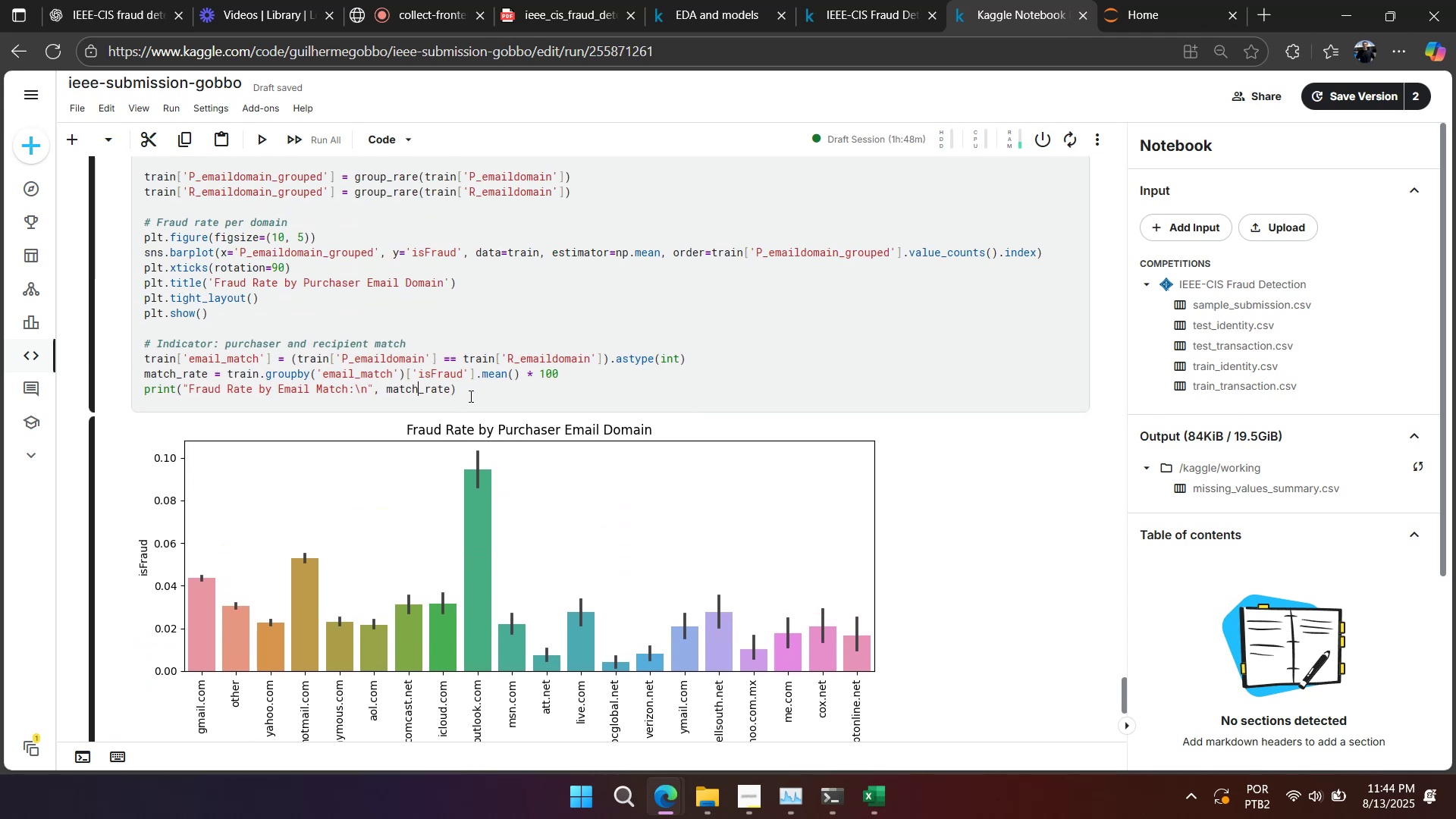 
left_click_drag(start_coordinate=[471, 396], to_coordinate=[115, 347])
 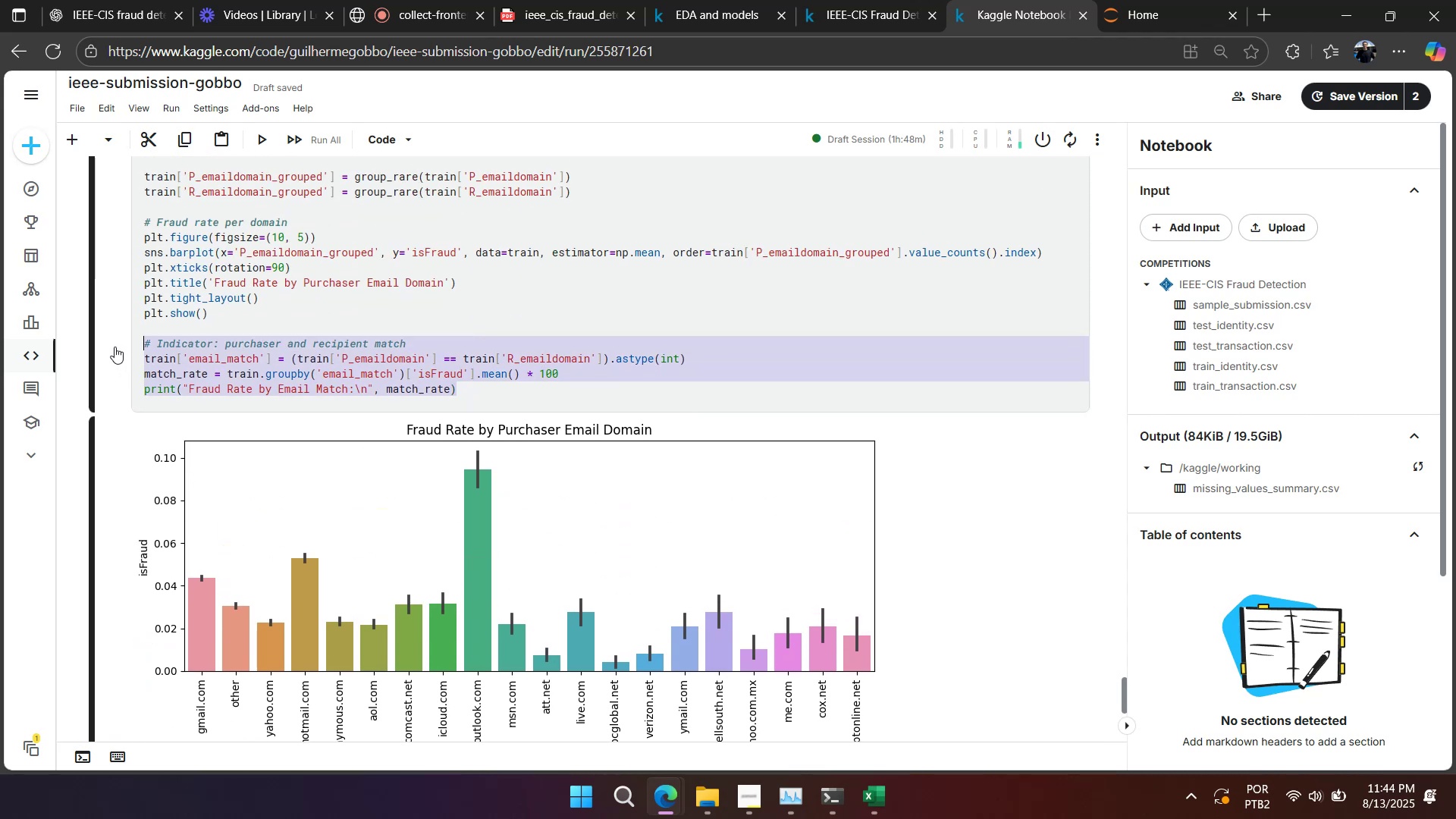 
key(Control+C)
 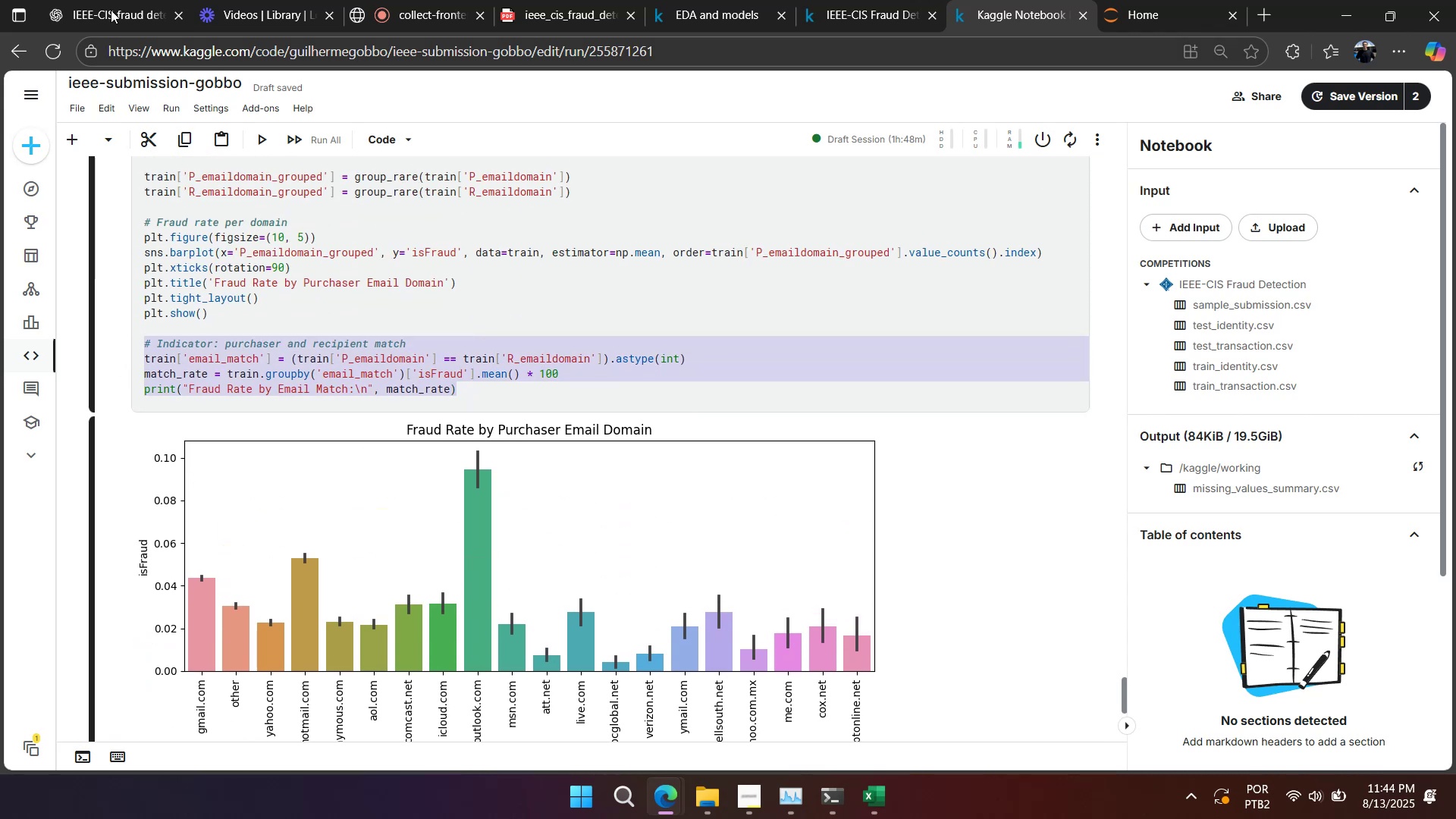 
left_click([111, 9])
 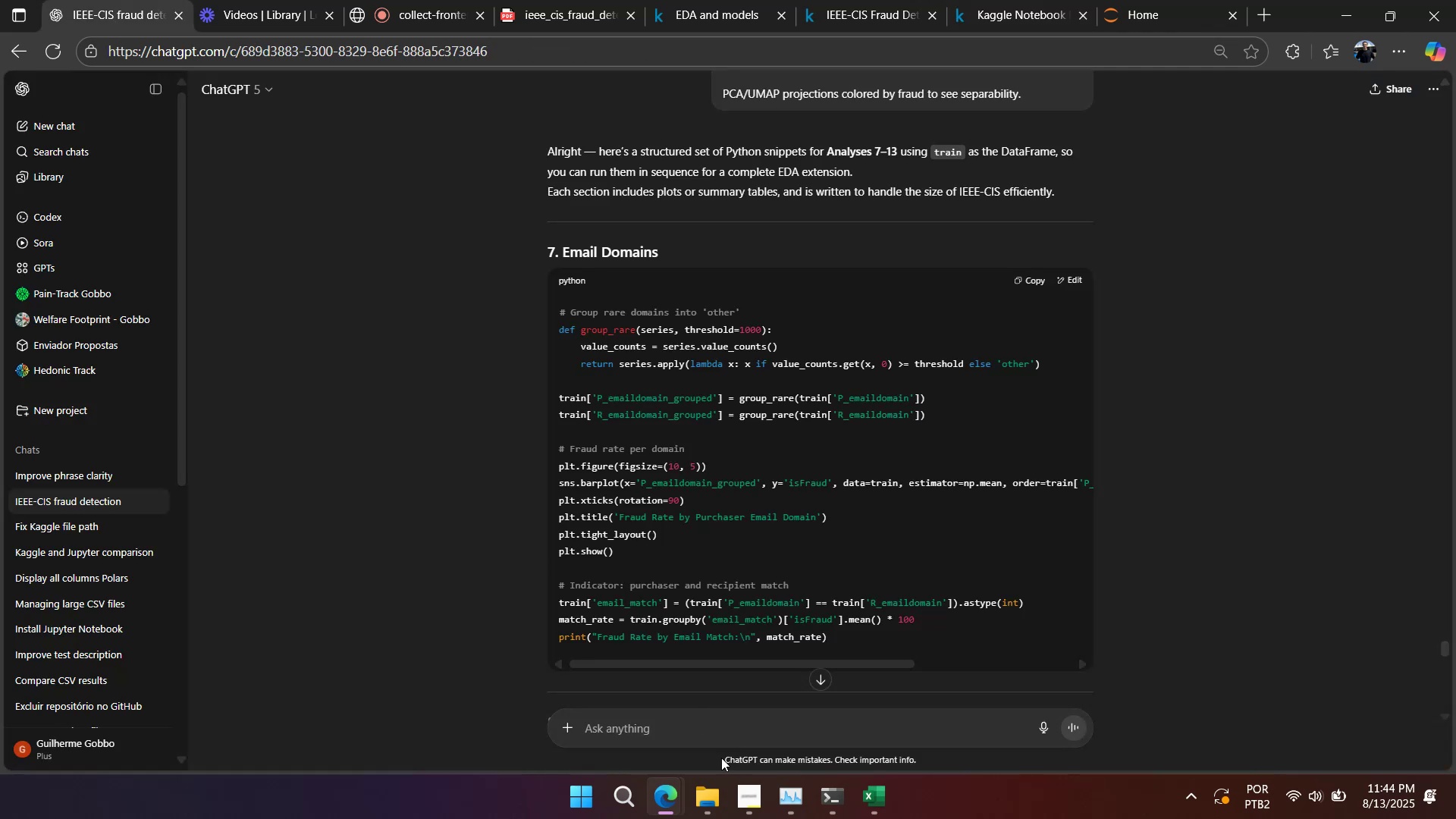 
left_click([713, 727])
 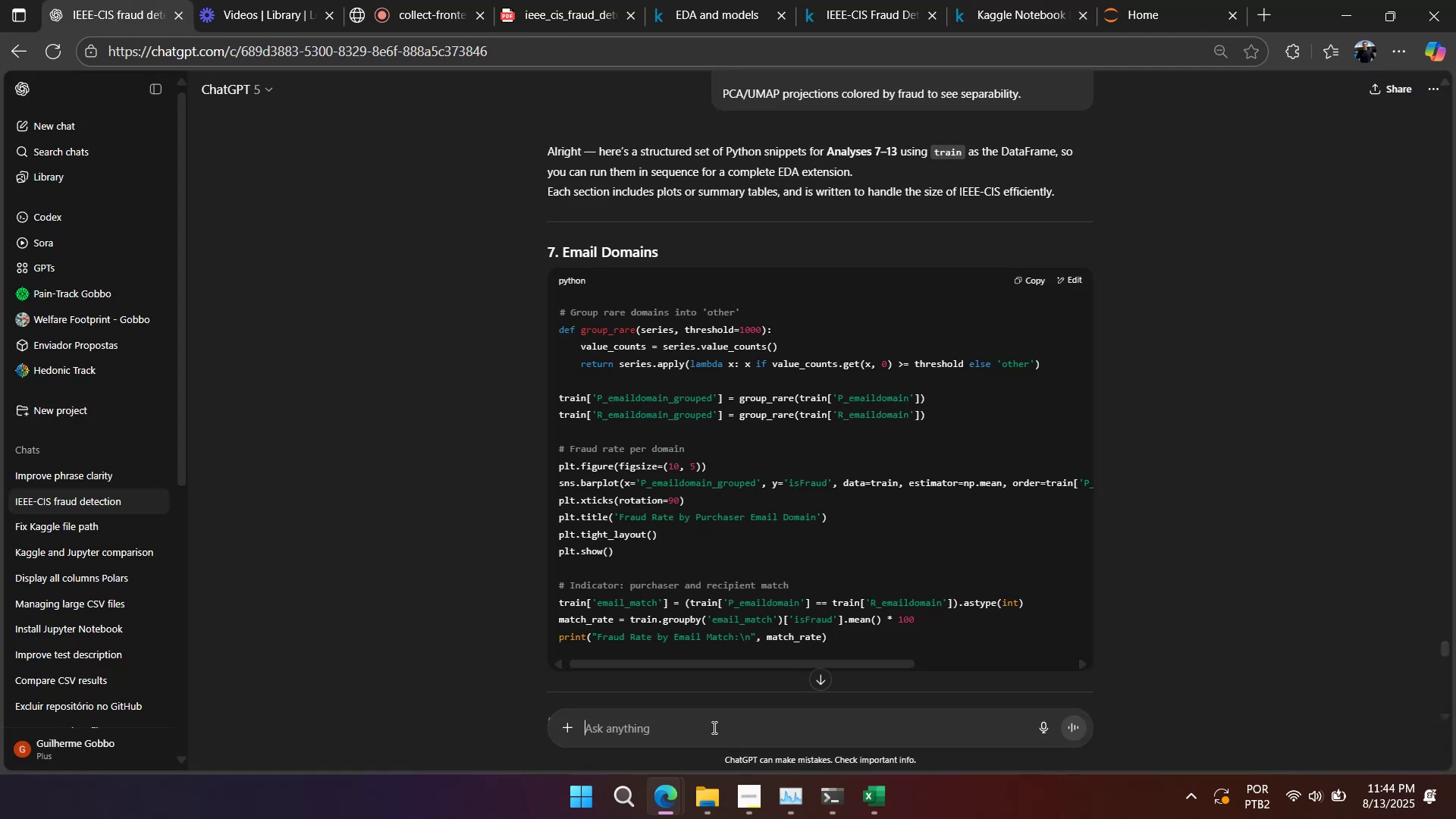 
key(Control+ControlLeft)
 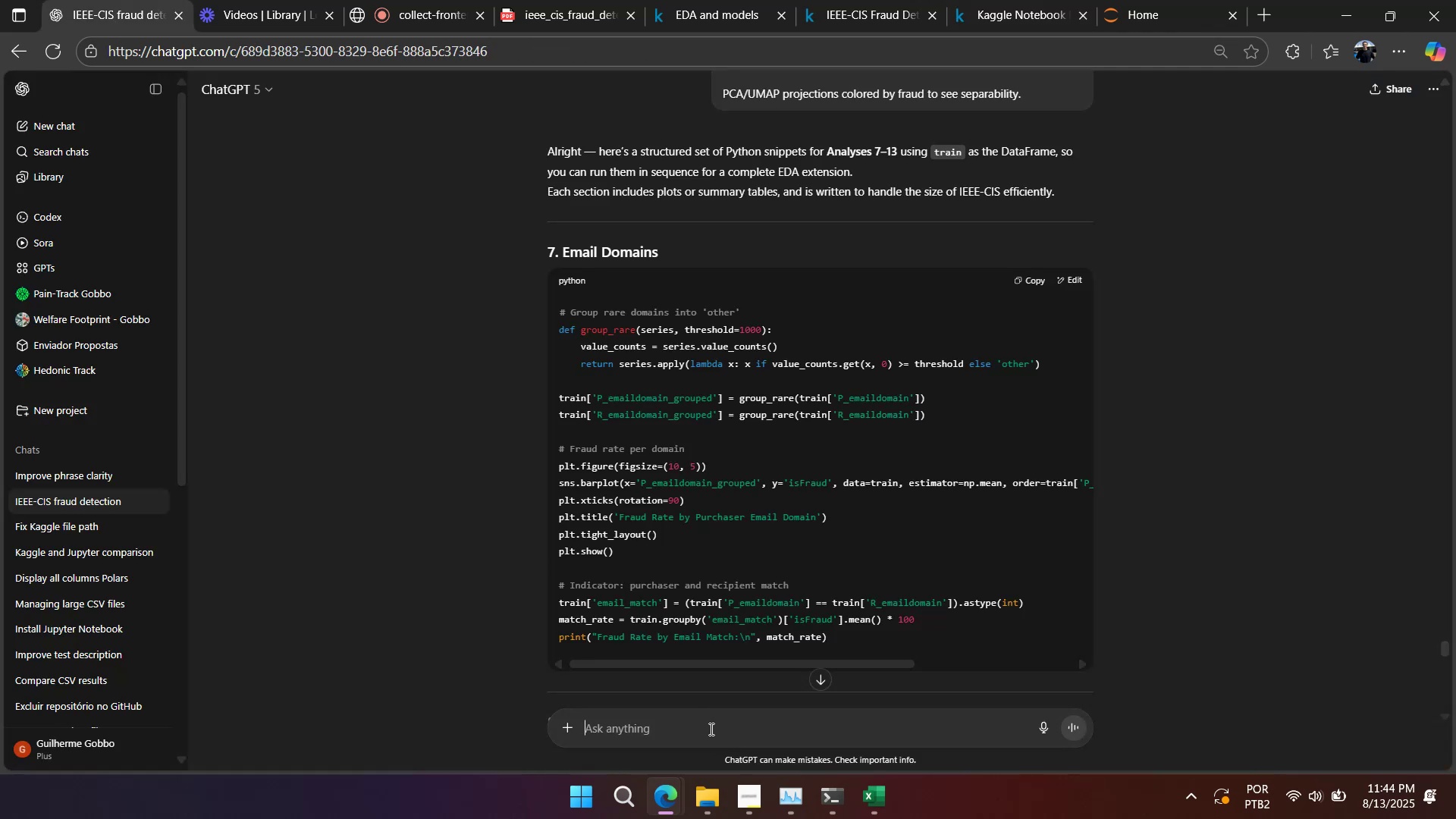 
key(Control+V)
 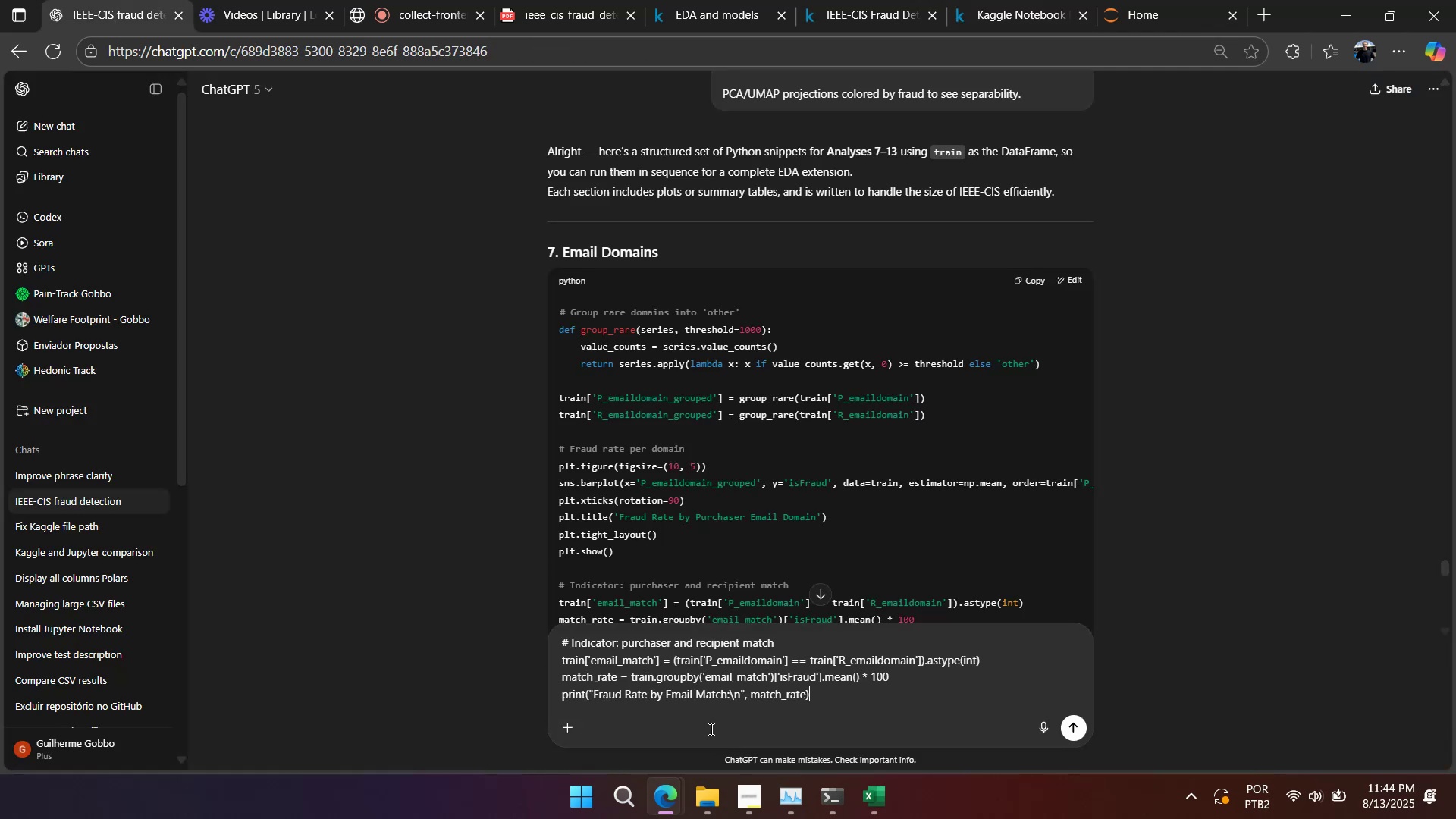 
key(Shift+Break)
 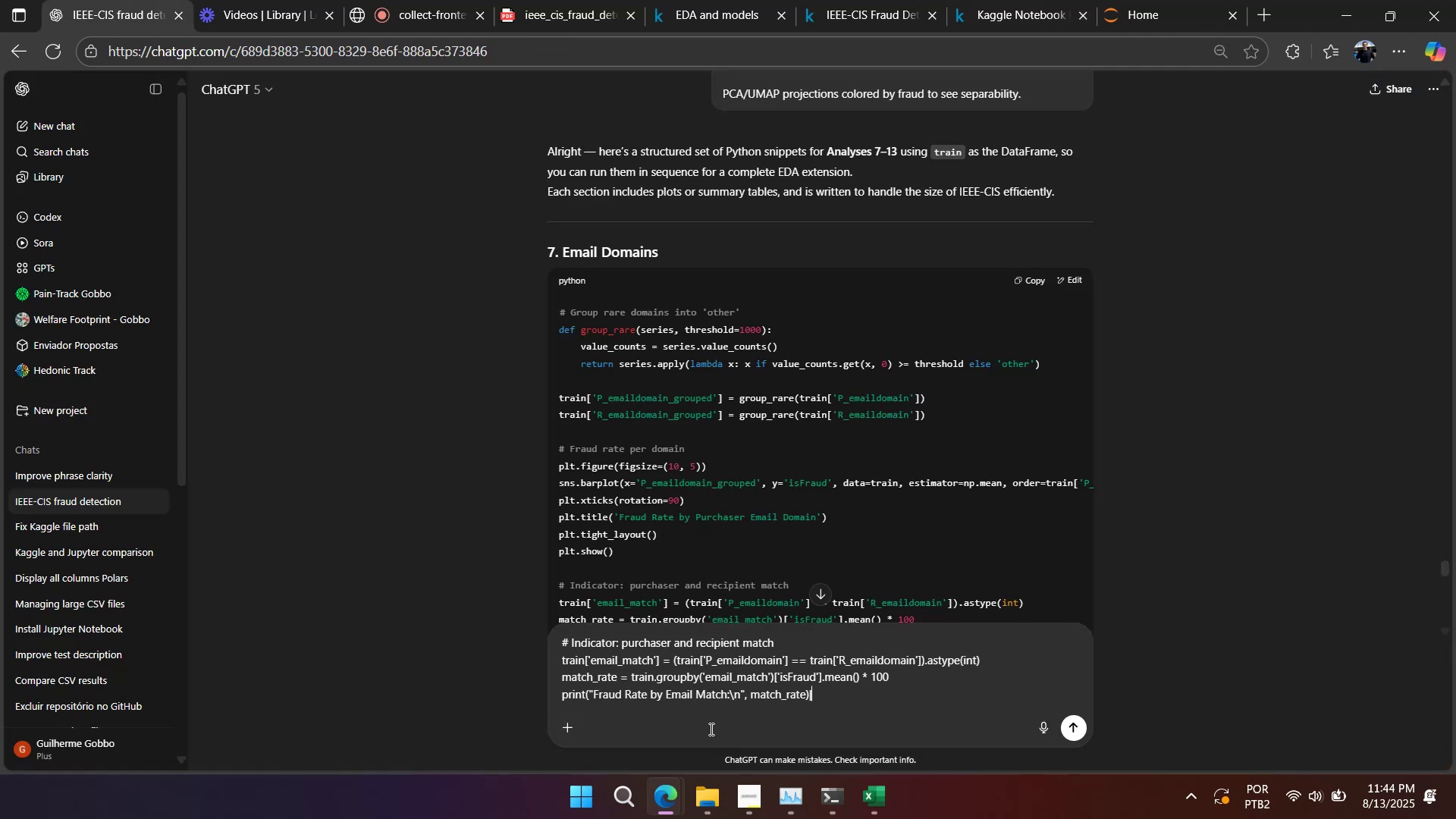 
key(Shift+Enter)
 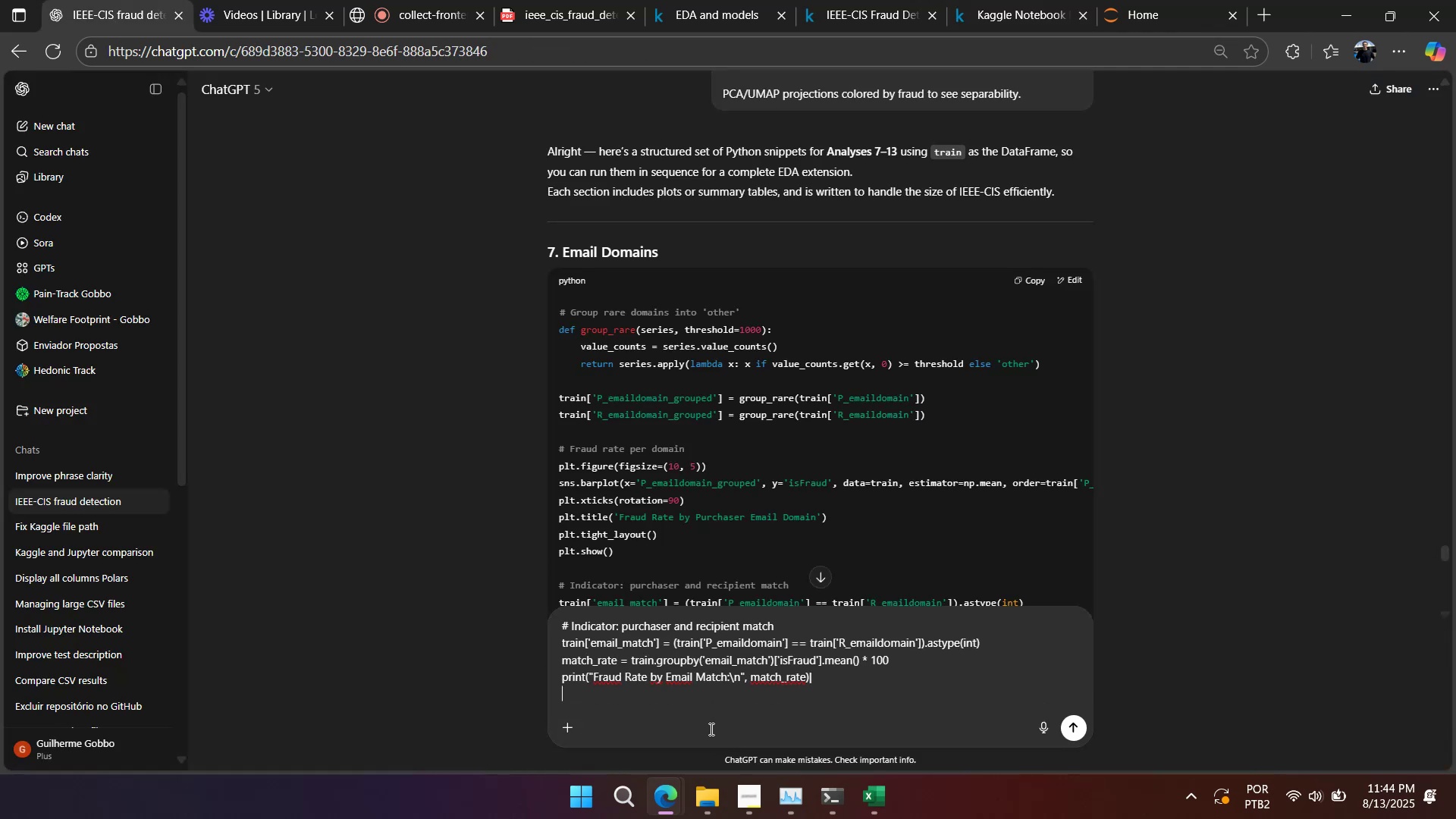 
key(Shift+Enter)
 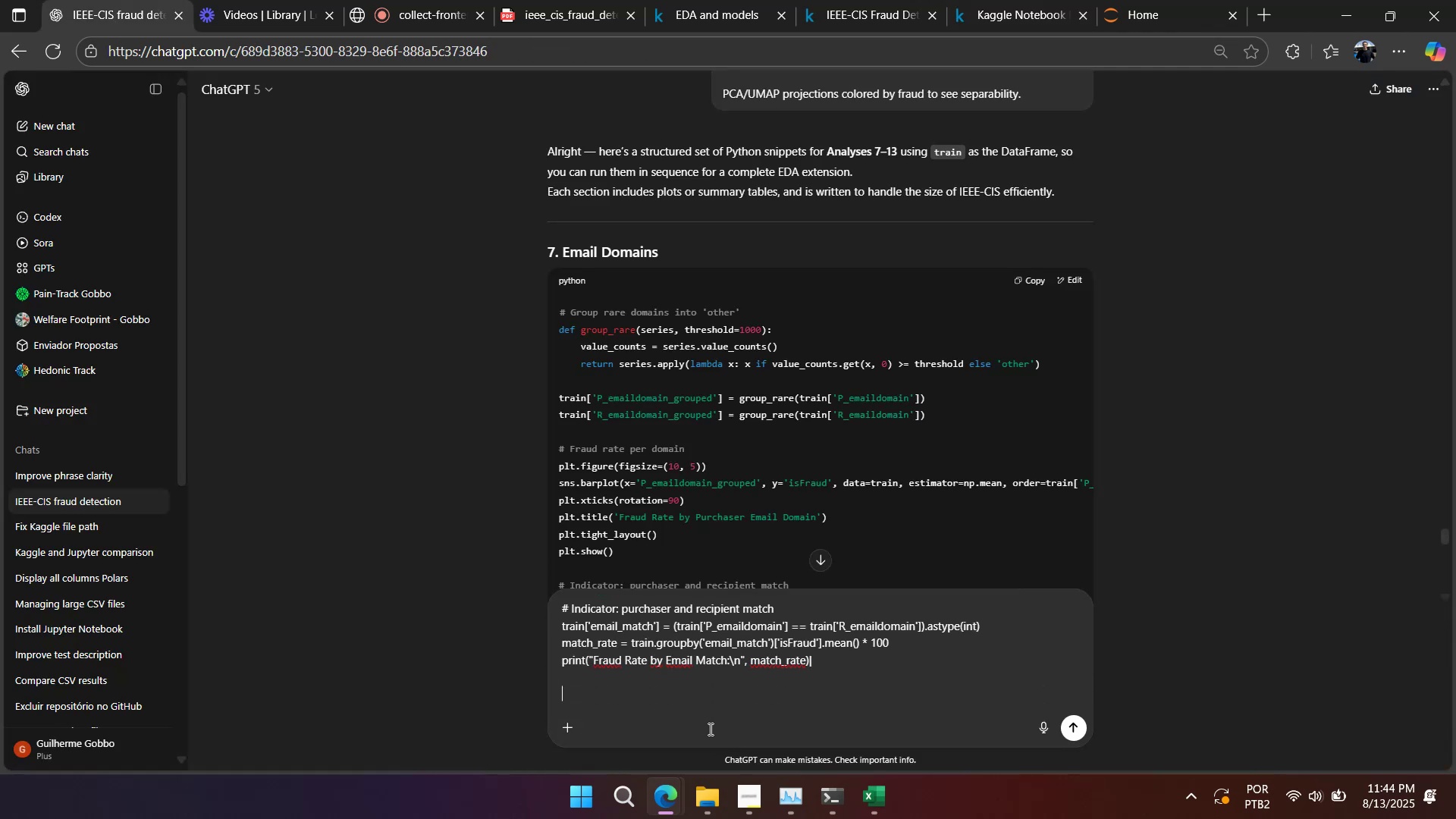 
hold_key(key=Enter, duration=5.29)
 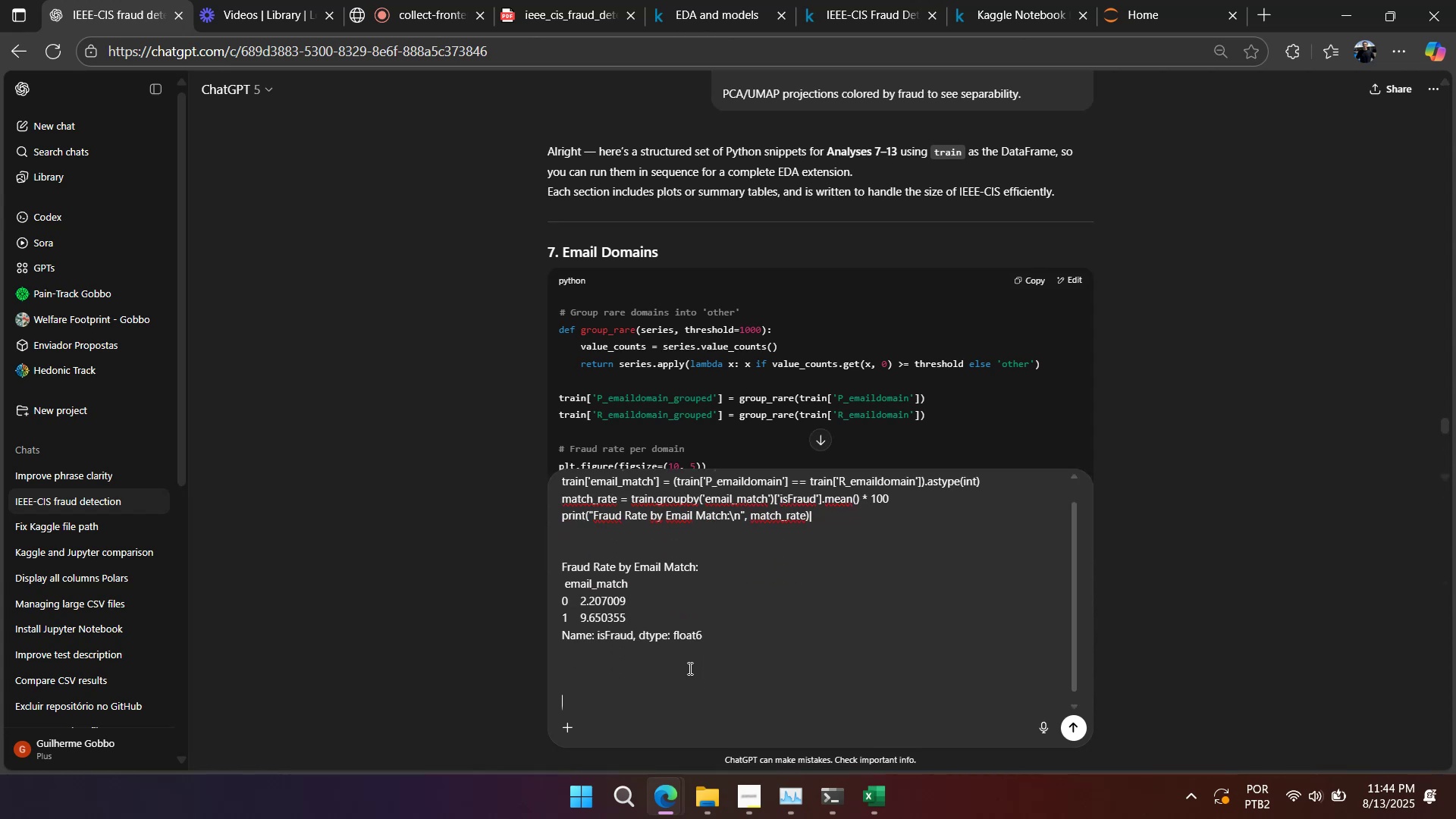 
left_click([983, 22])
 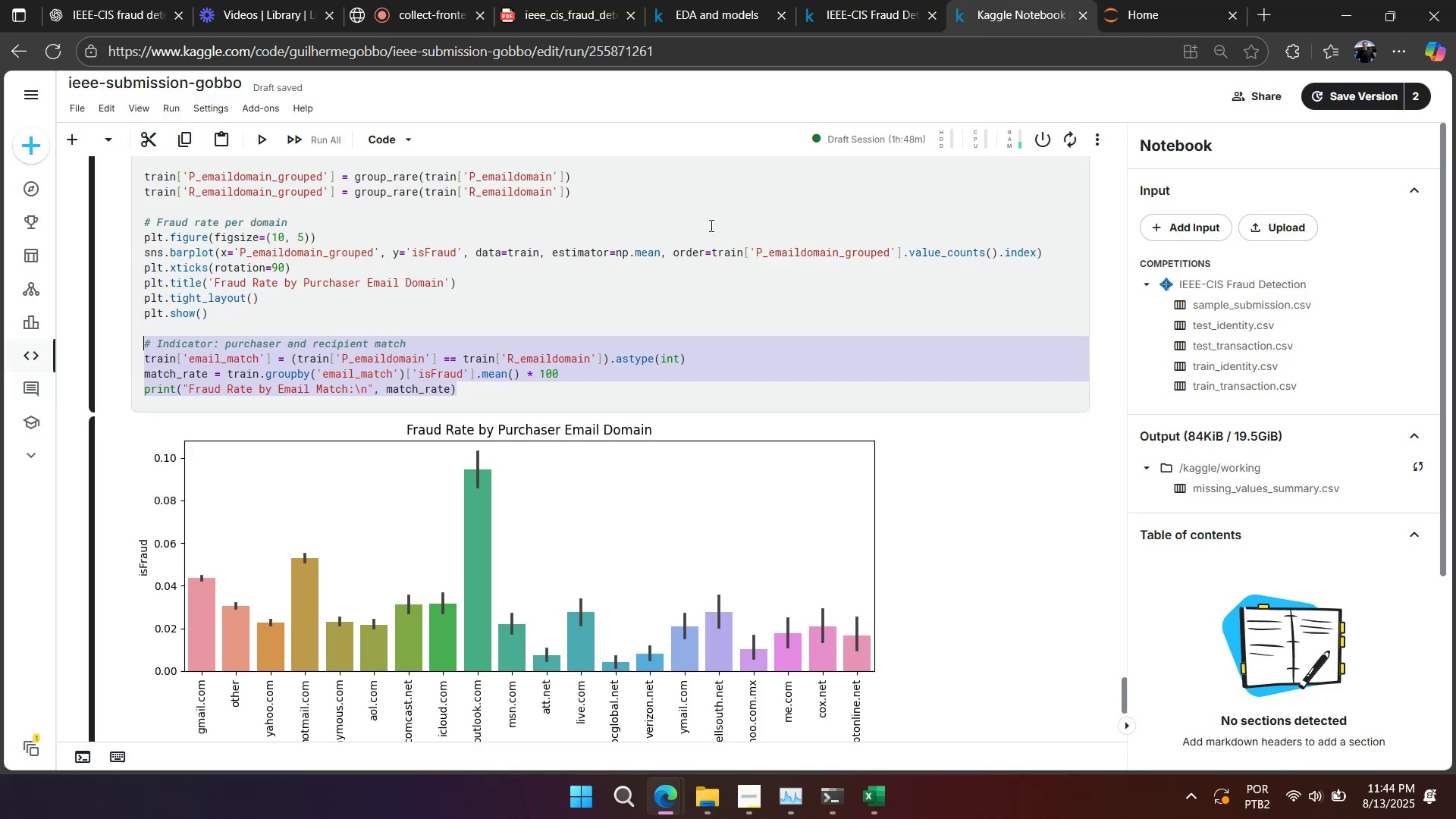 
scroll: coordinate [564, 328], scroll_direction: down, amount: 5.0
 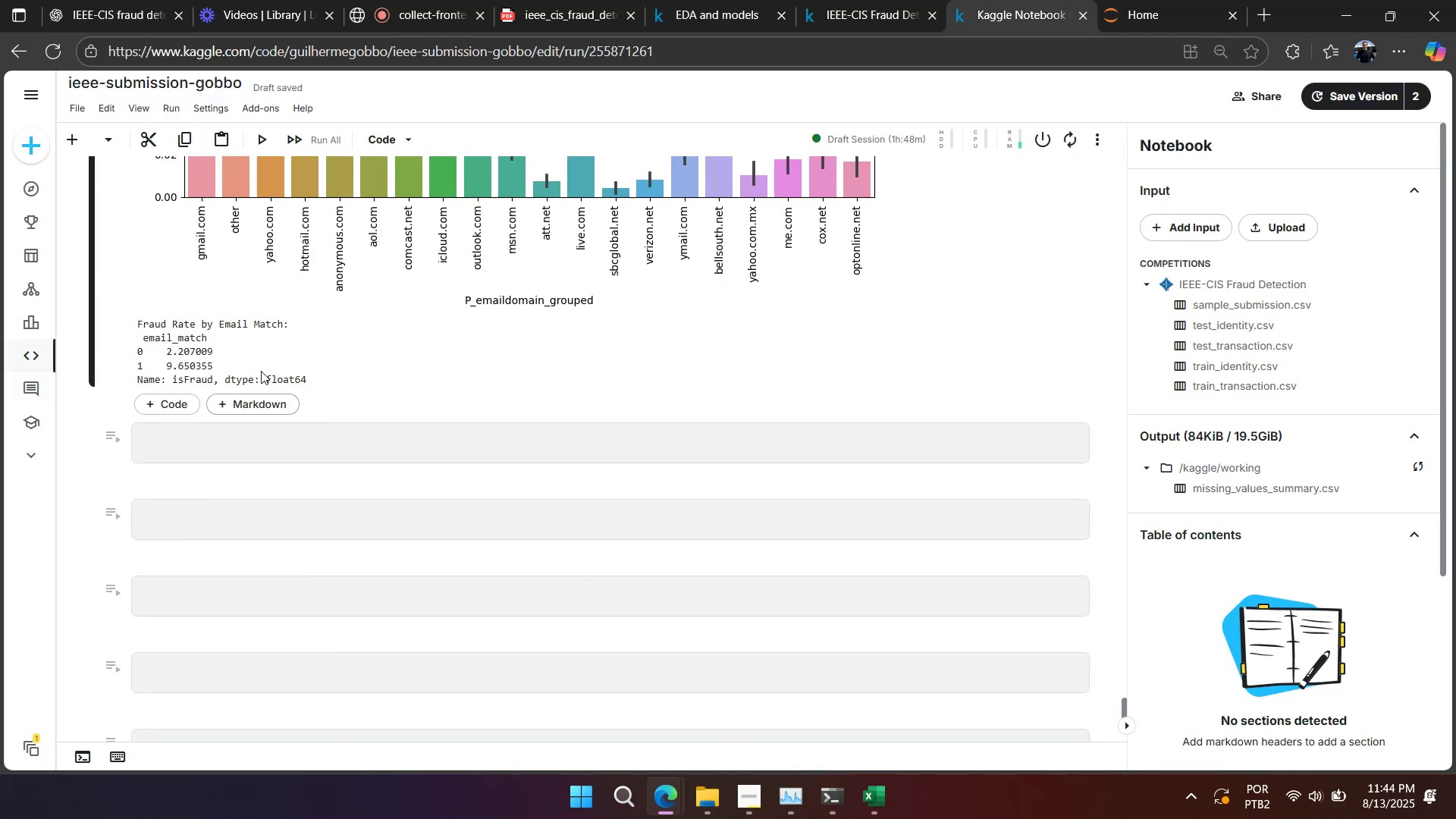 
left_click_drag(start_coordinate=[303, 379], to_coordinate=[102, 325])
 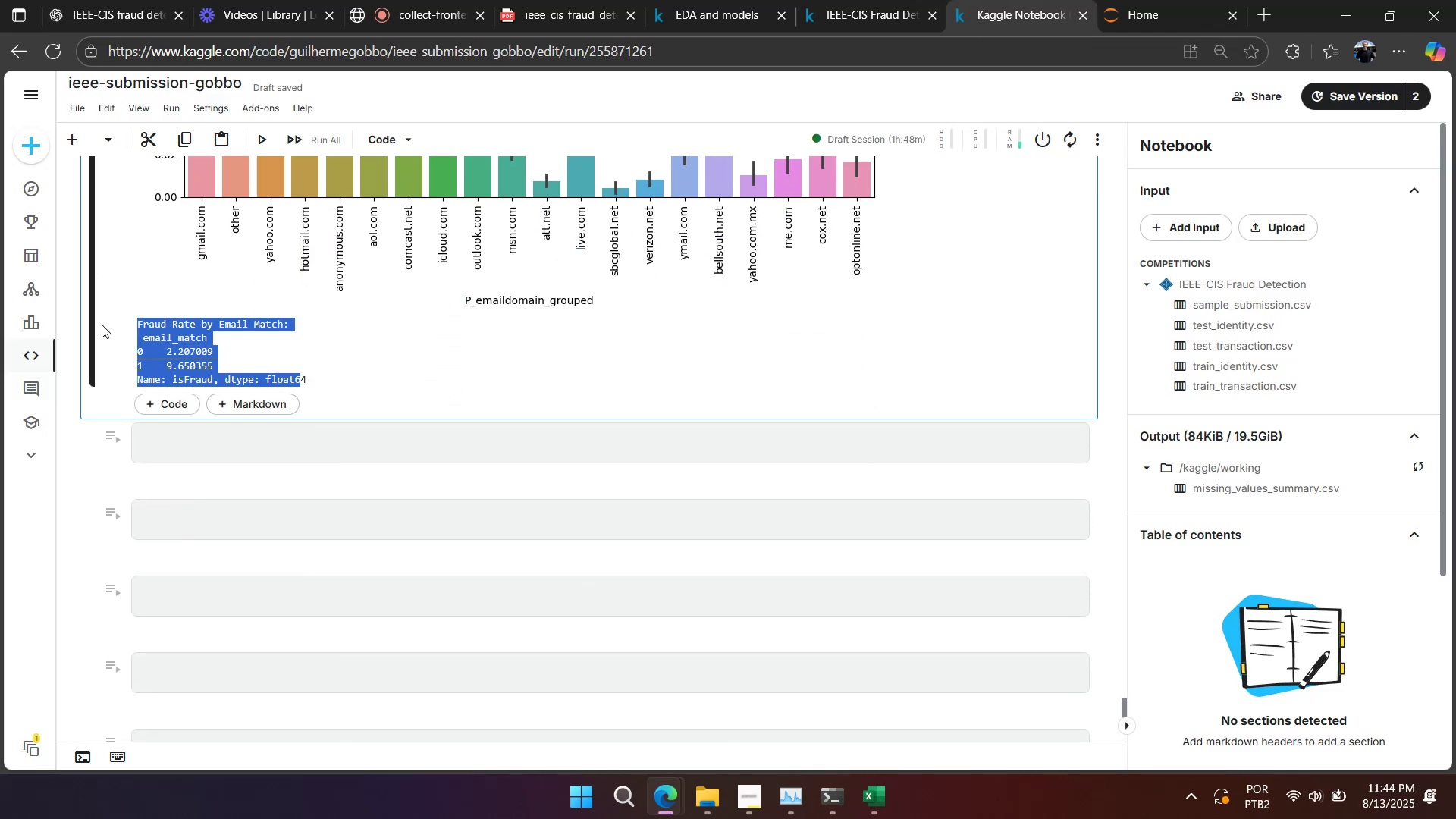 
key(Control+C)
 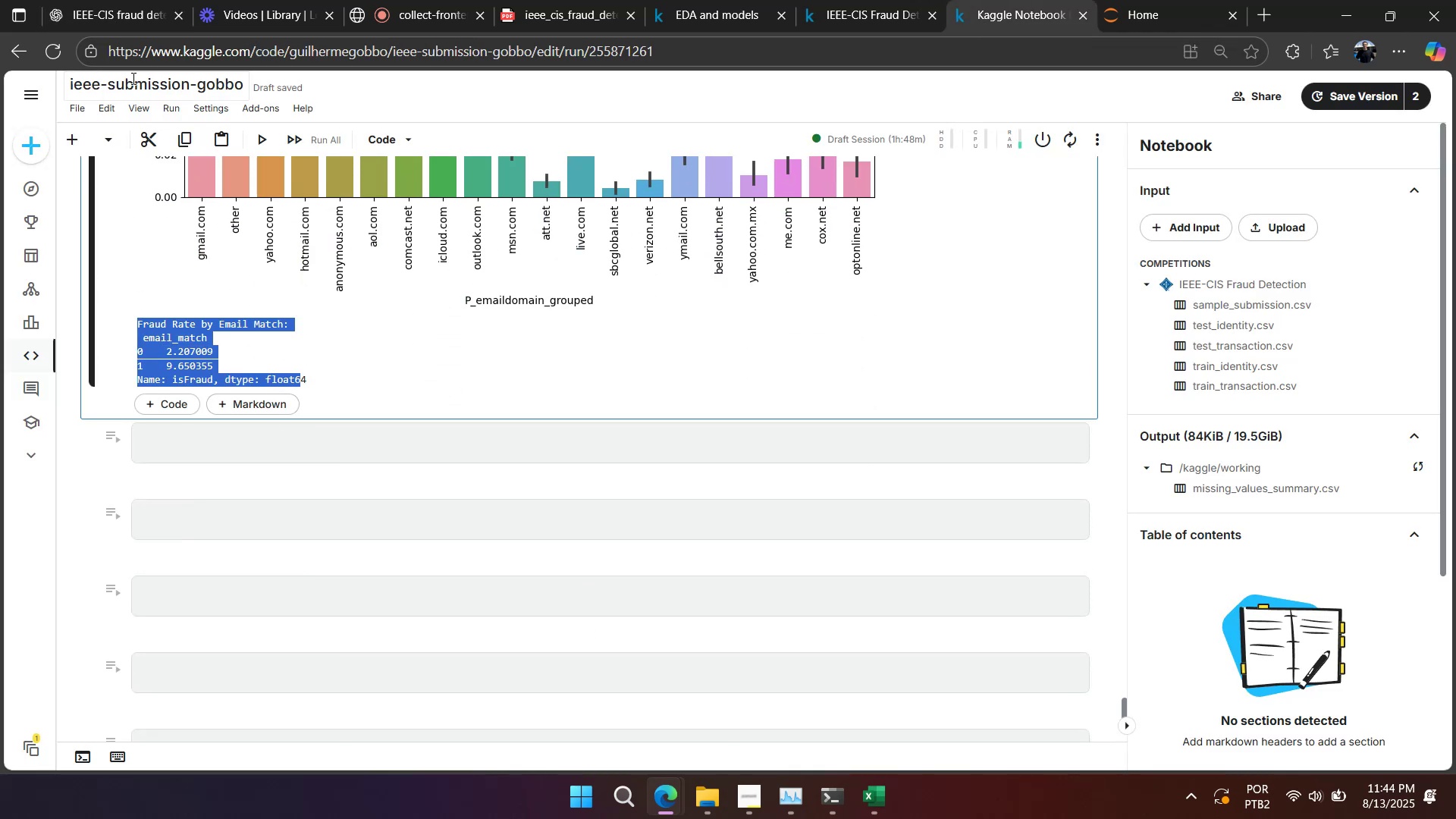 
key(Control+C)
 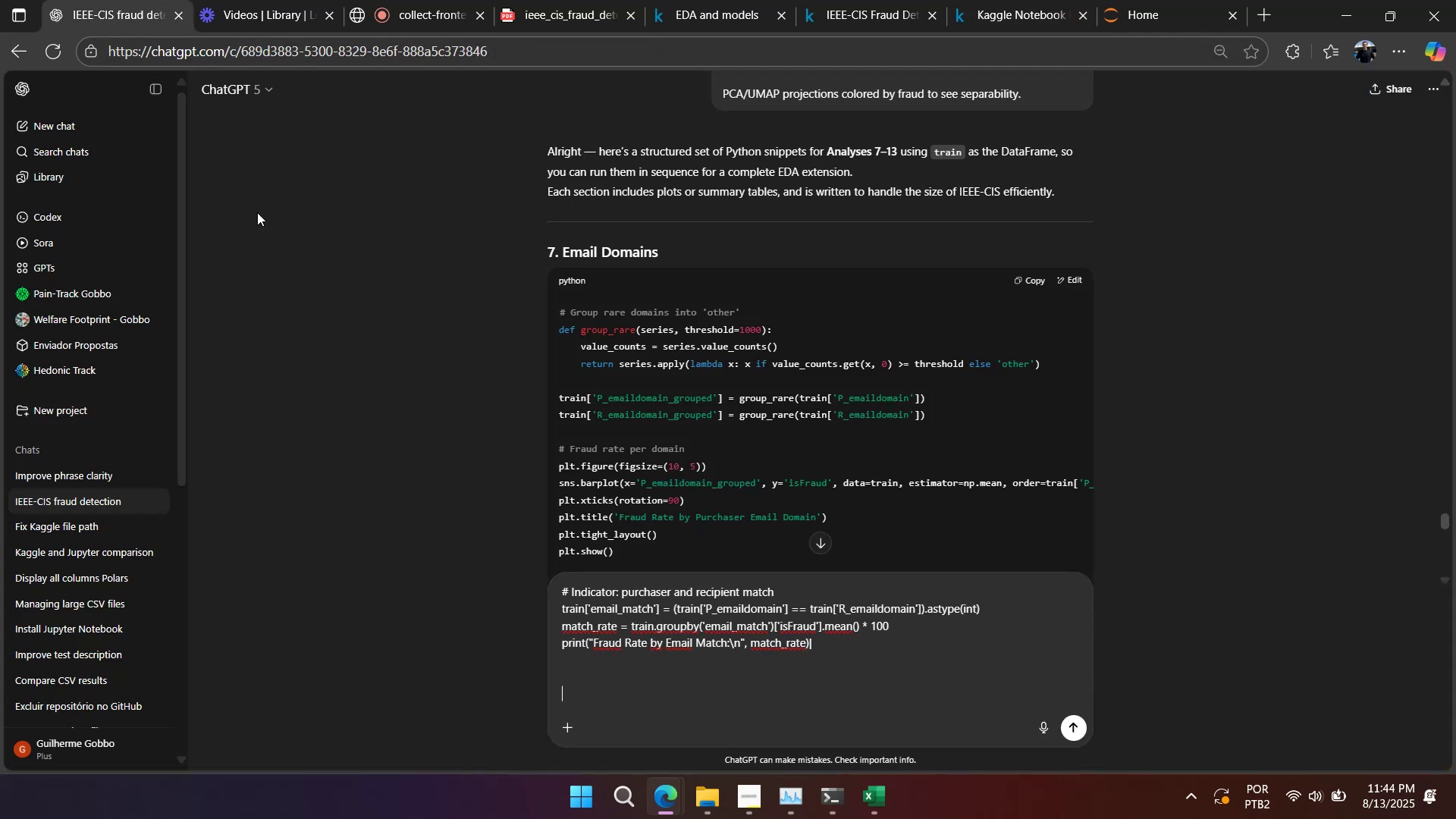 
key(Control+ControlLeft)
 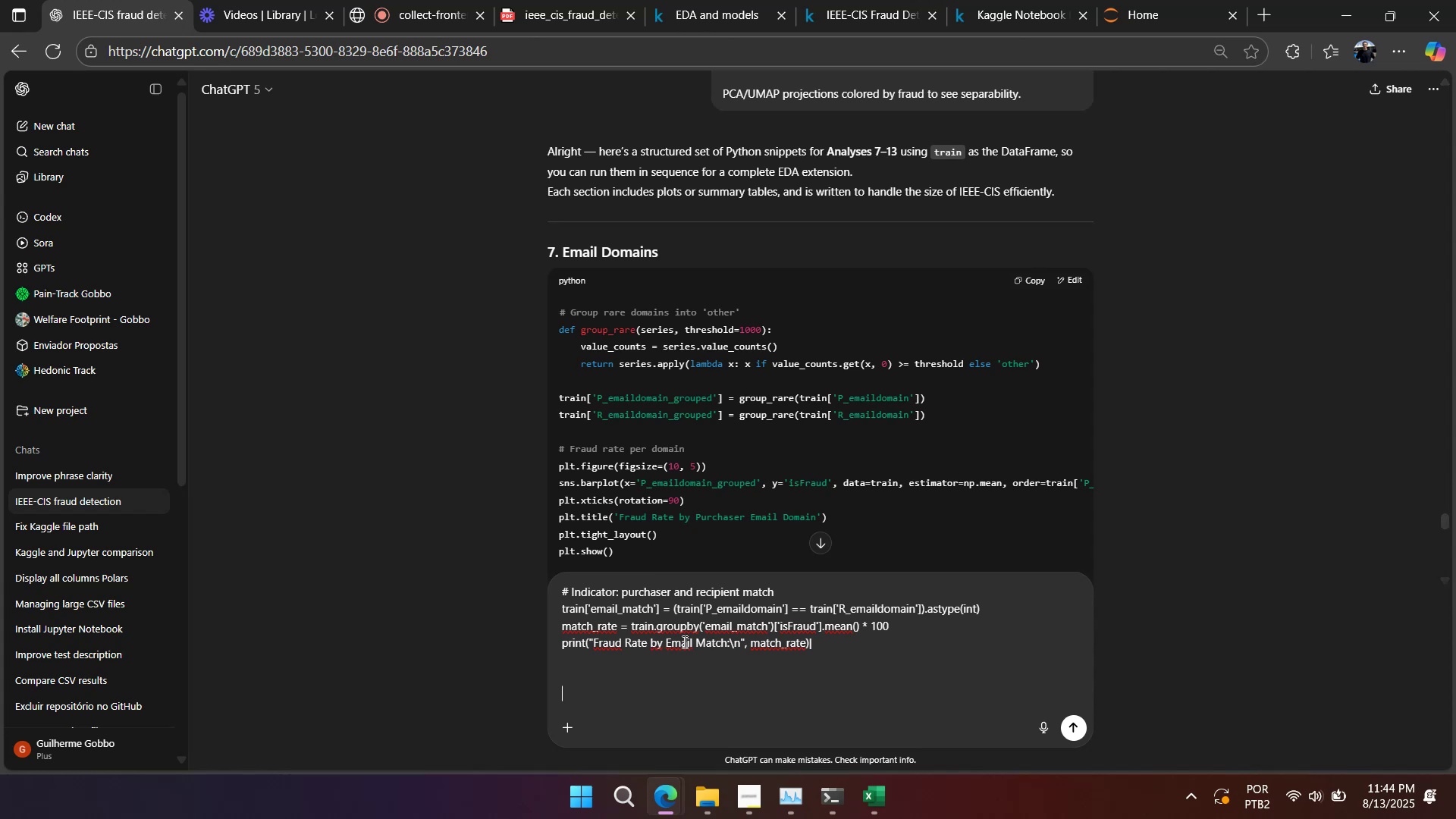 
key(Control+V)
 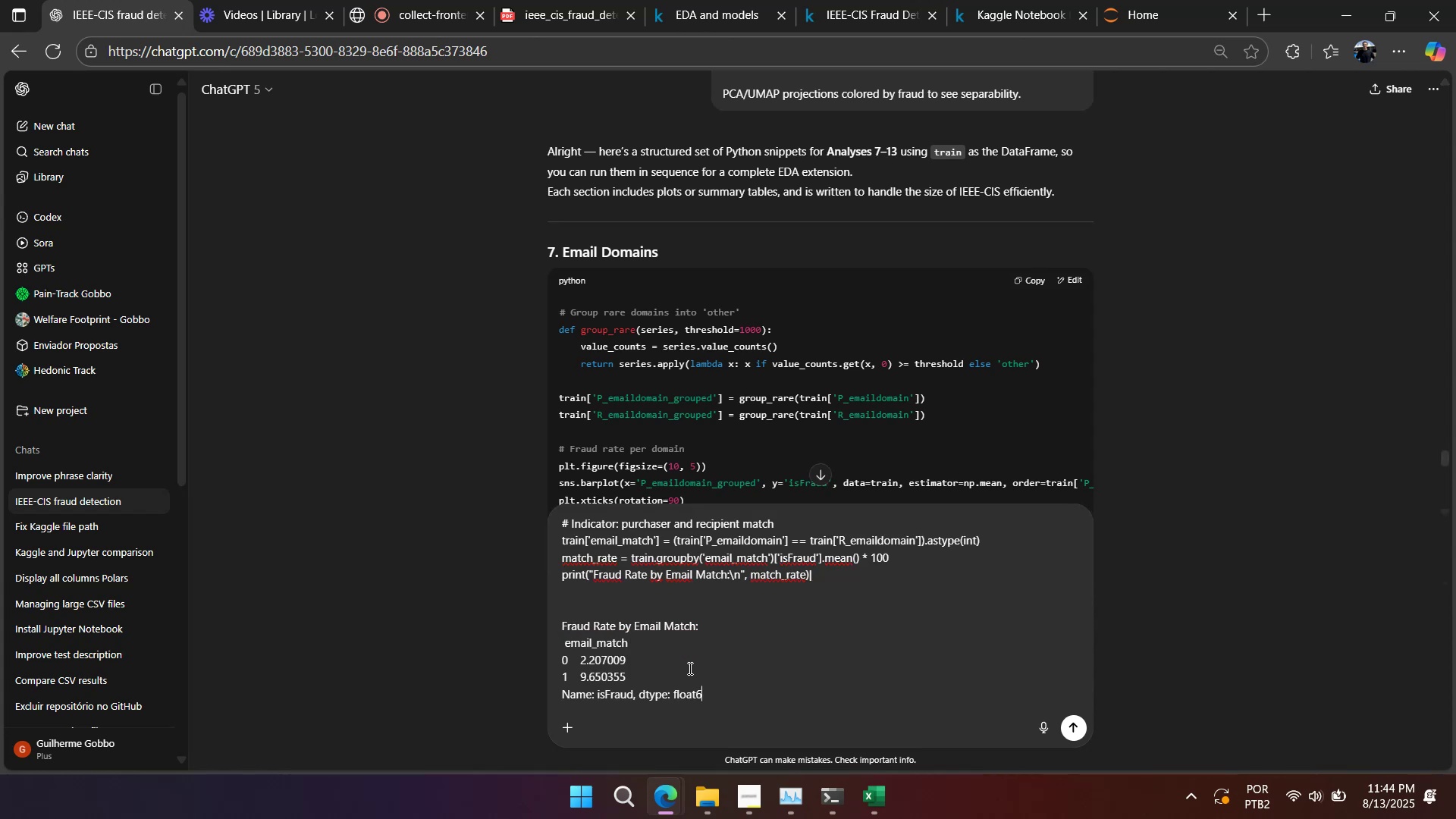 
key(Shift+Enter)
 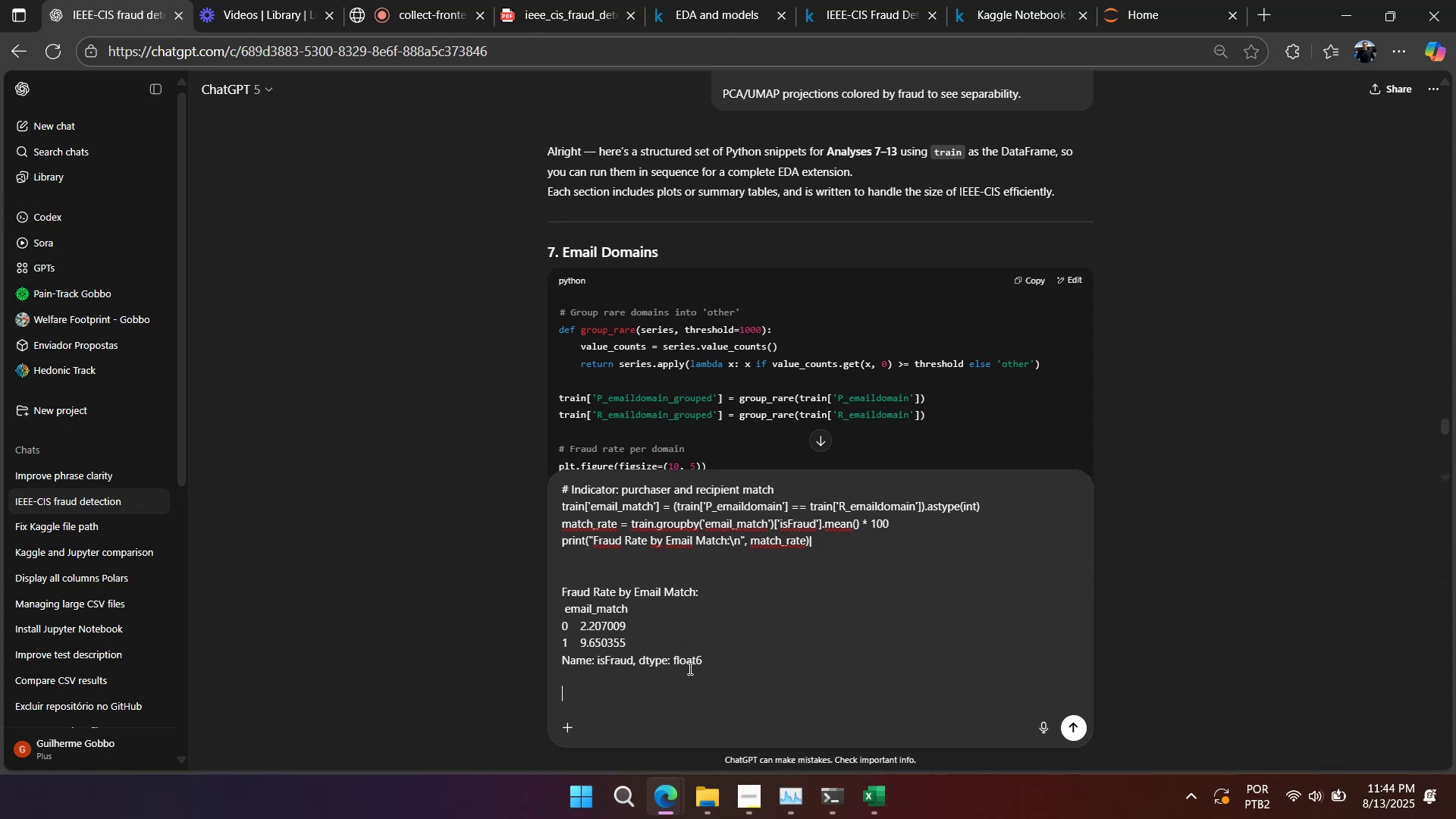 
key(Shift+Enter)
 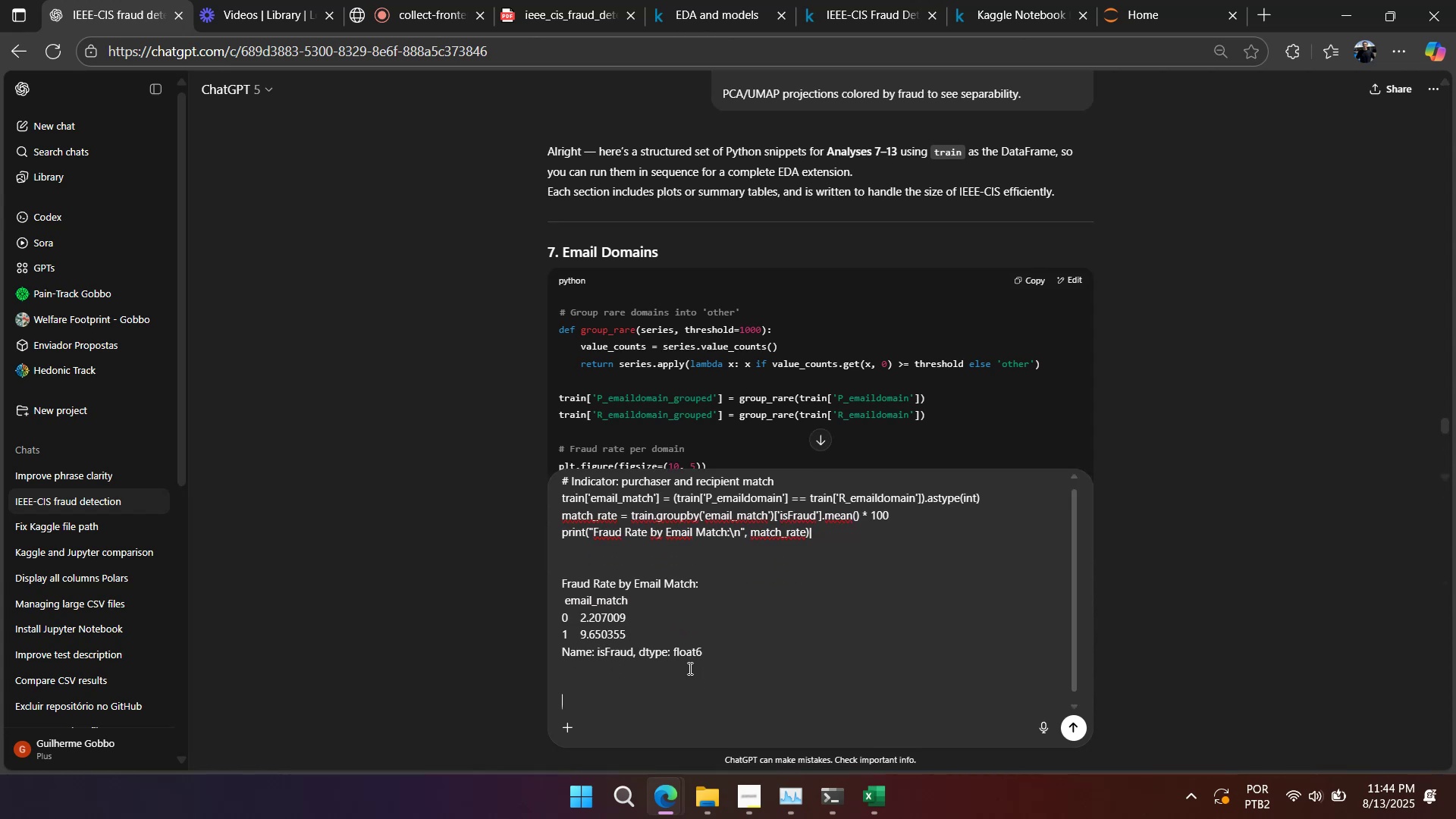 
key(Shift+Enter)
 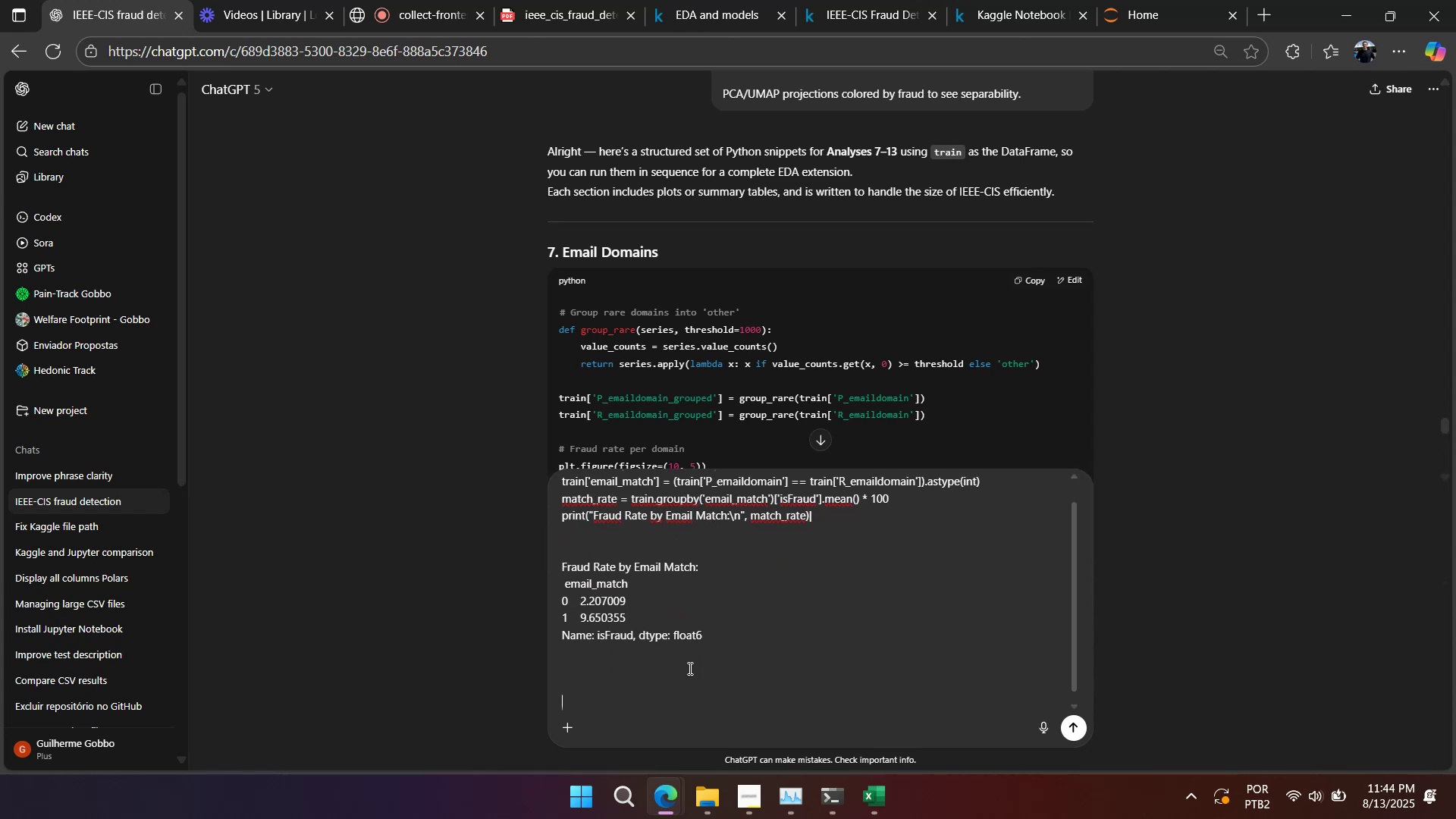 
key(Shift+Enter)
 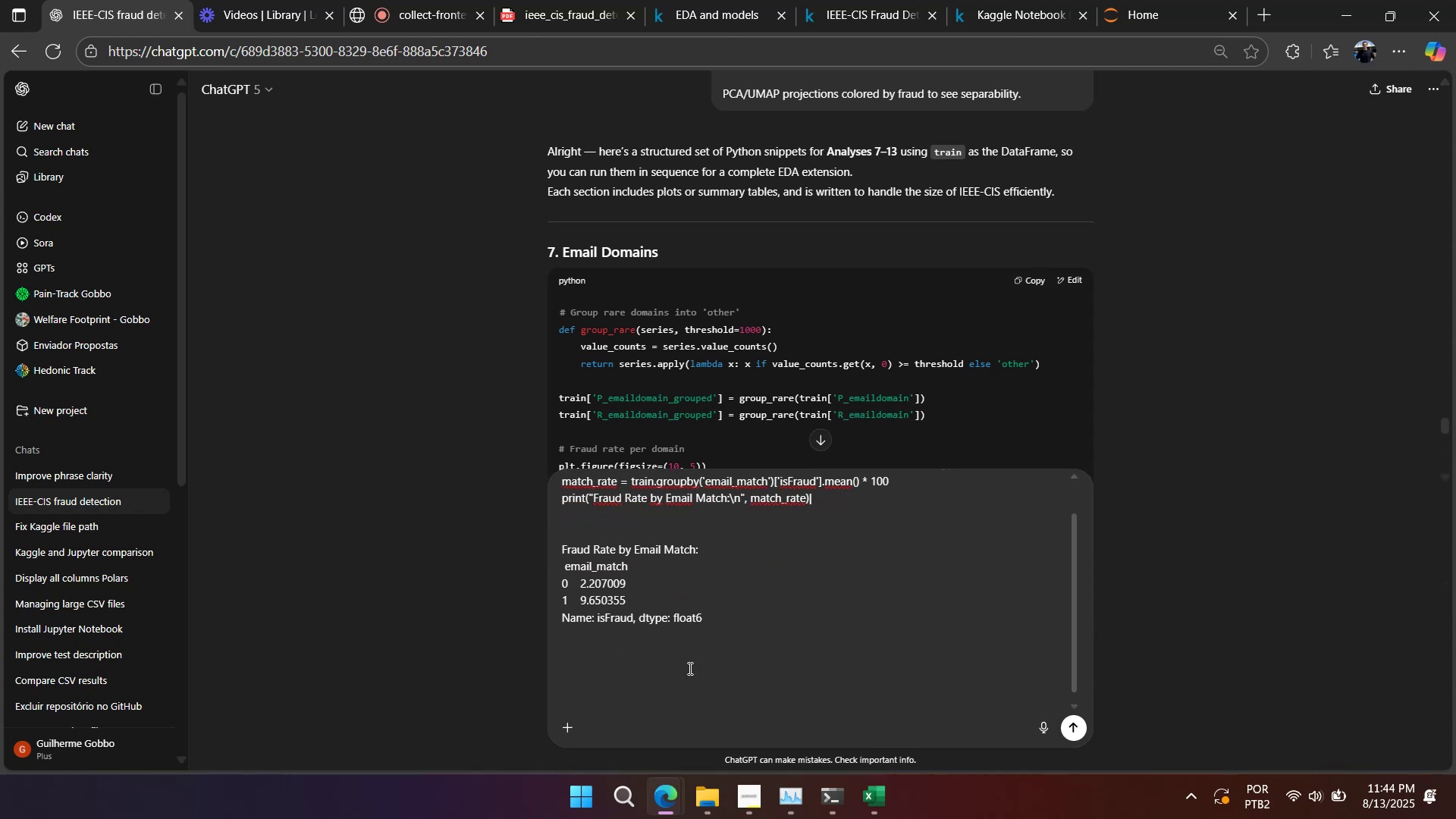 
type(What does thismeanexactly. And what correlation could aggreta)
key(Backspace)
key(Backspace)
type(gate to the model)
 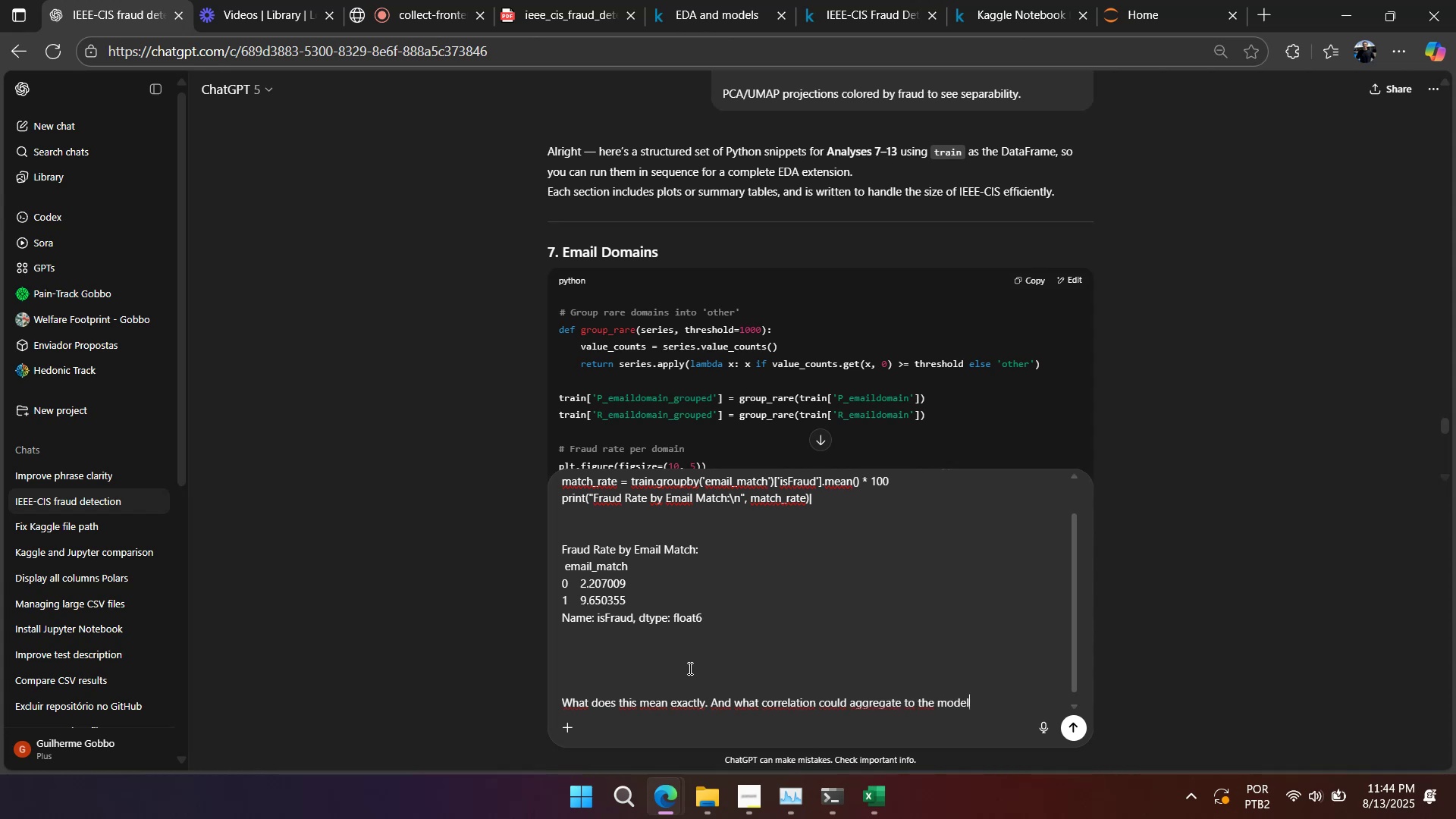 
key(Shift+Unknown)
 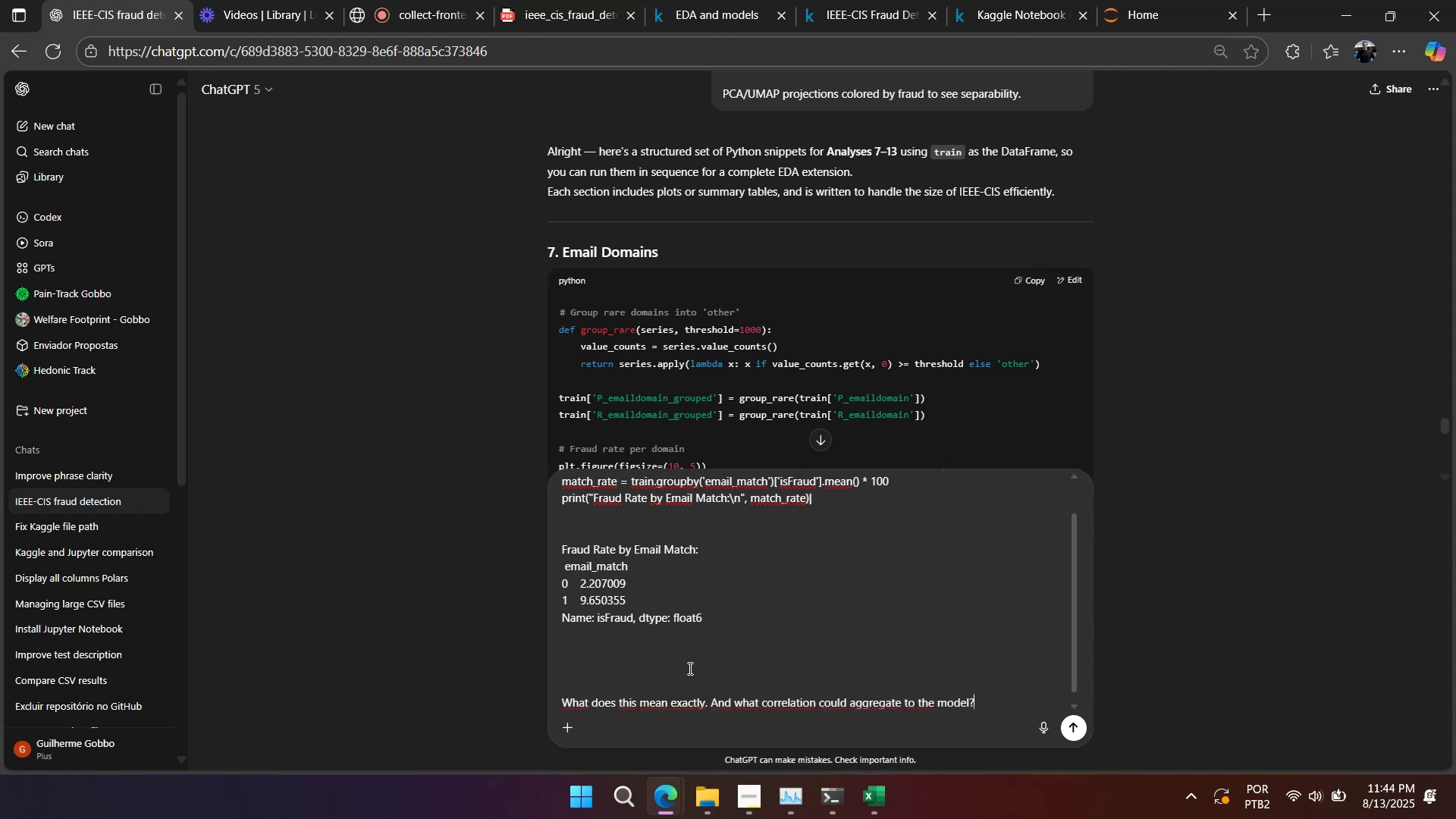 
key(Enter)
 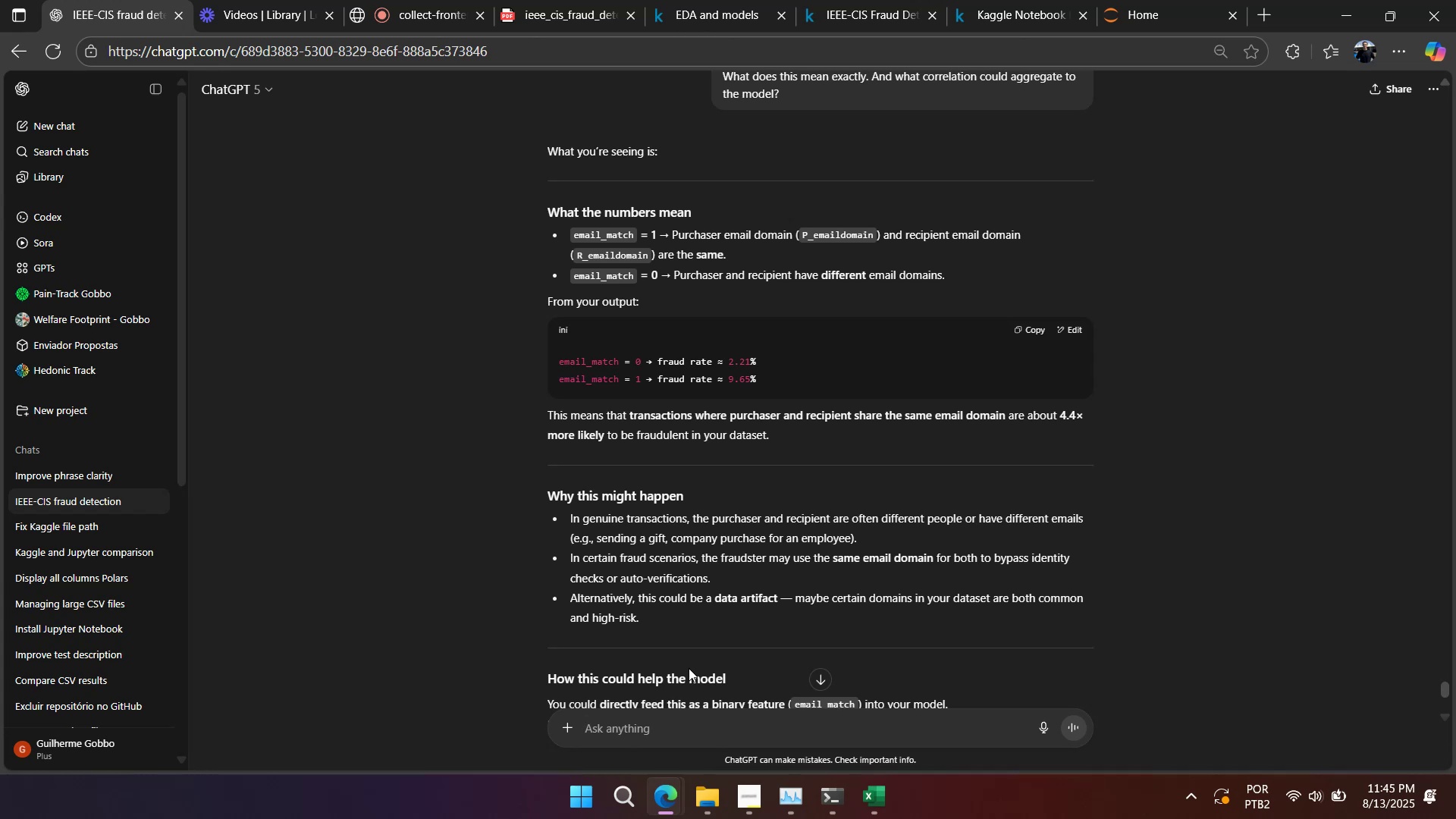 
wait(26.25)
 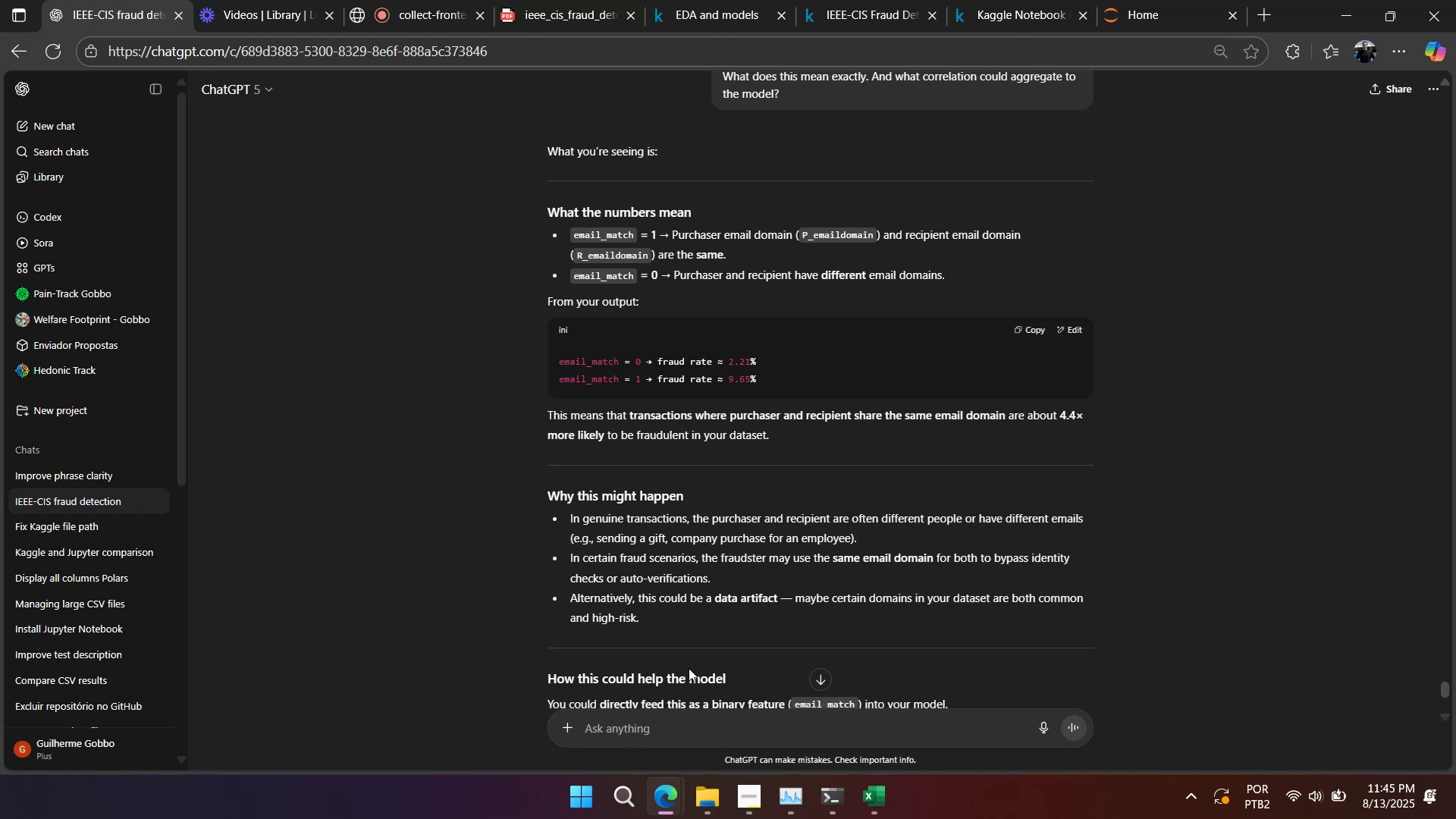 
scroll: coordinate [675, 626], scroll_direction: down, amount: 2.0
 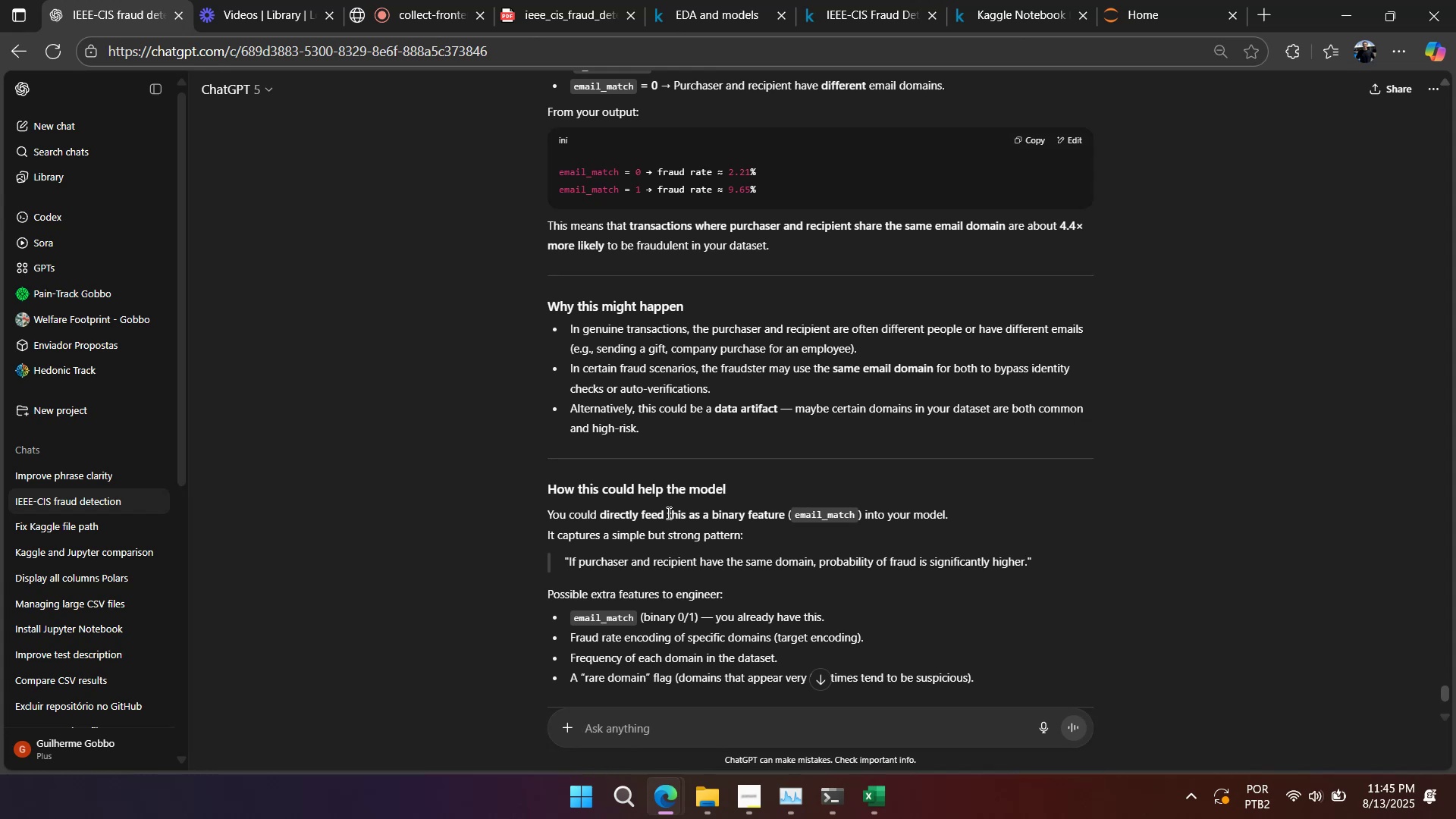 
wait(31.84)
 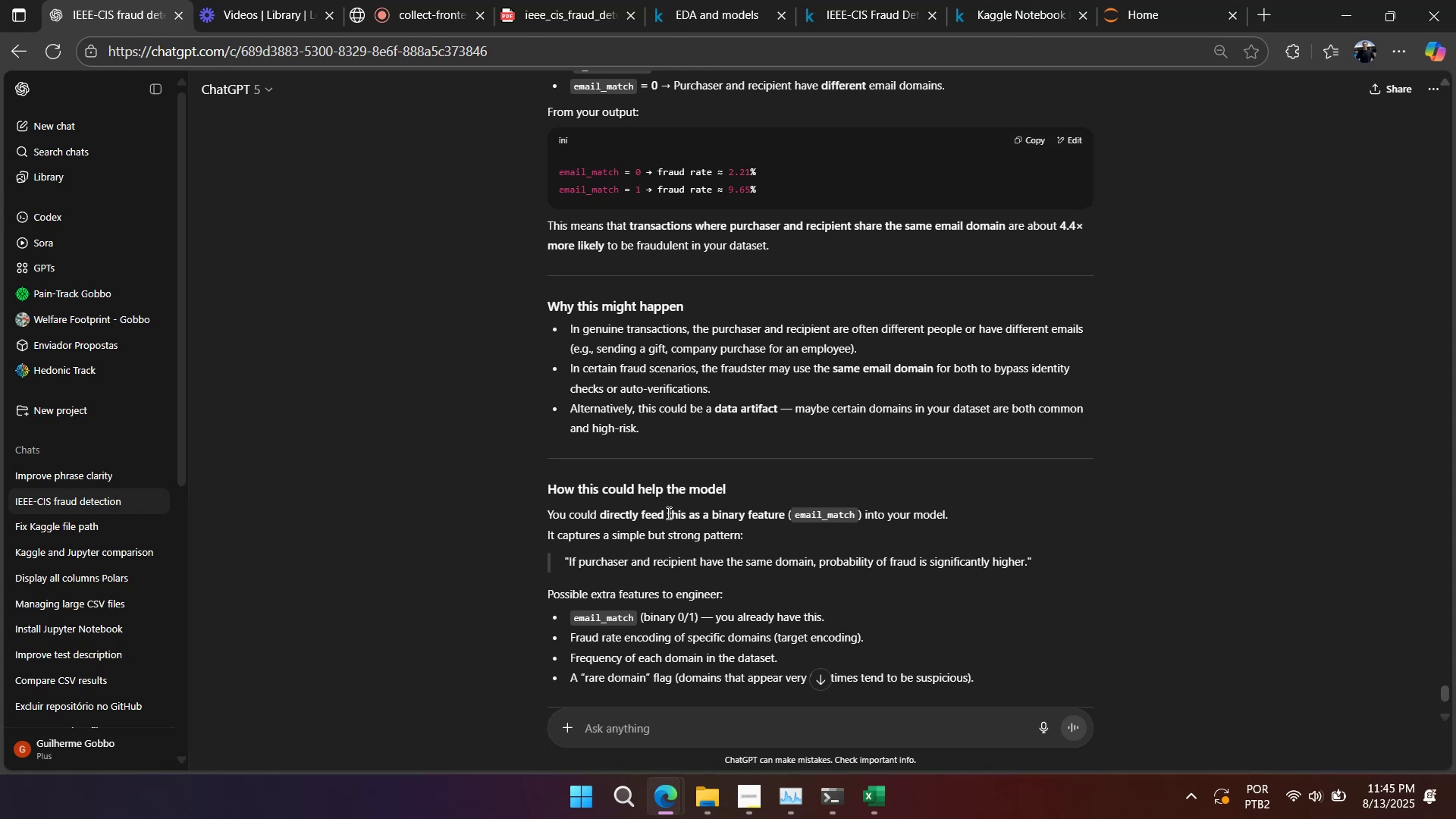 
scroll: coordinate [638, 538], scroll_direction: up, amount: 3.0
 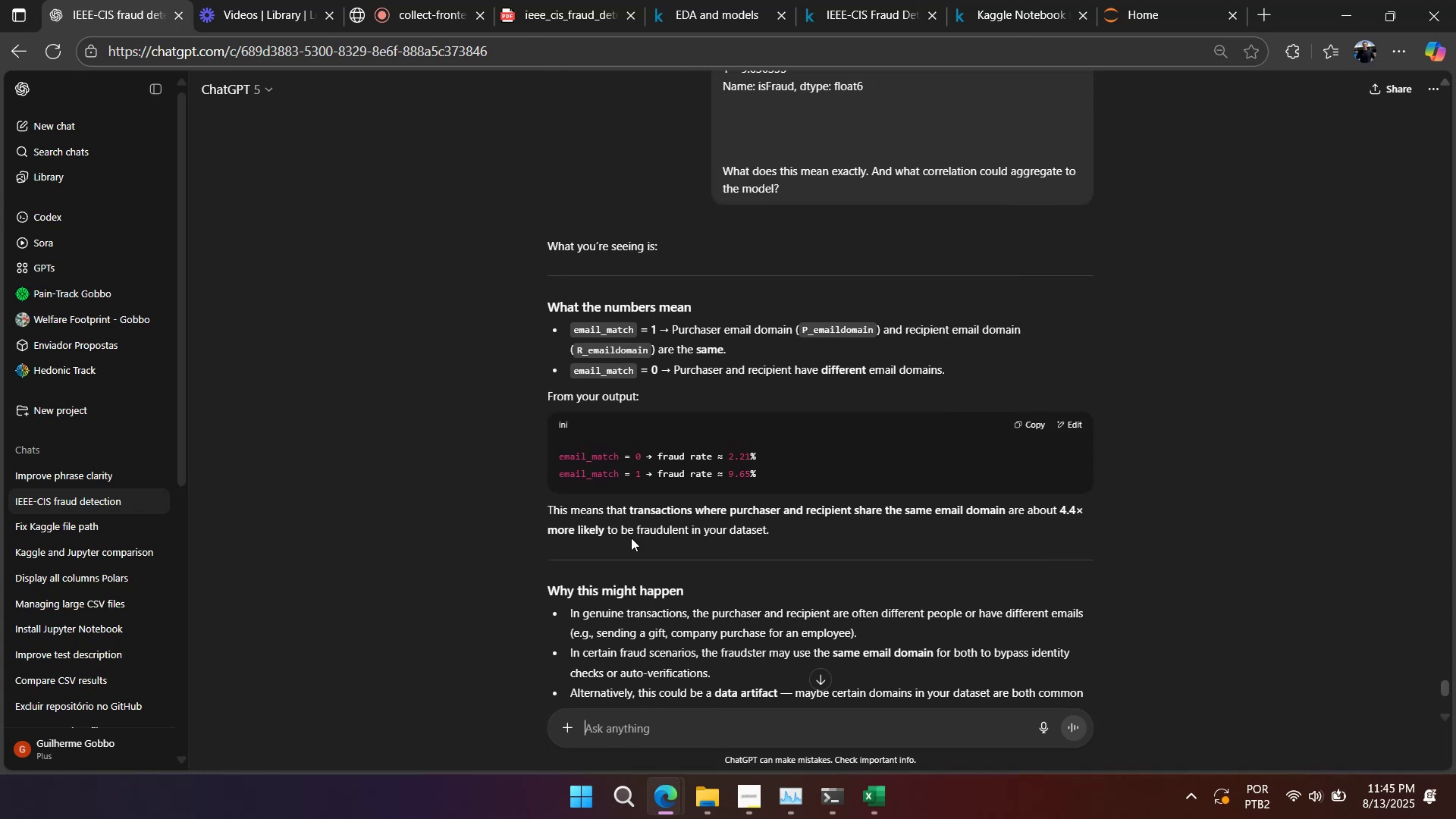 
wait(7.97)
 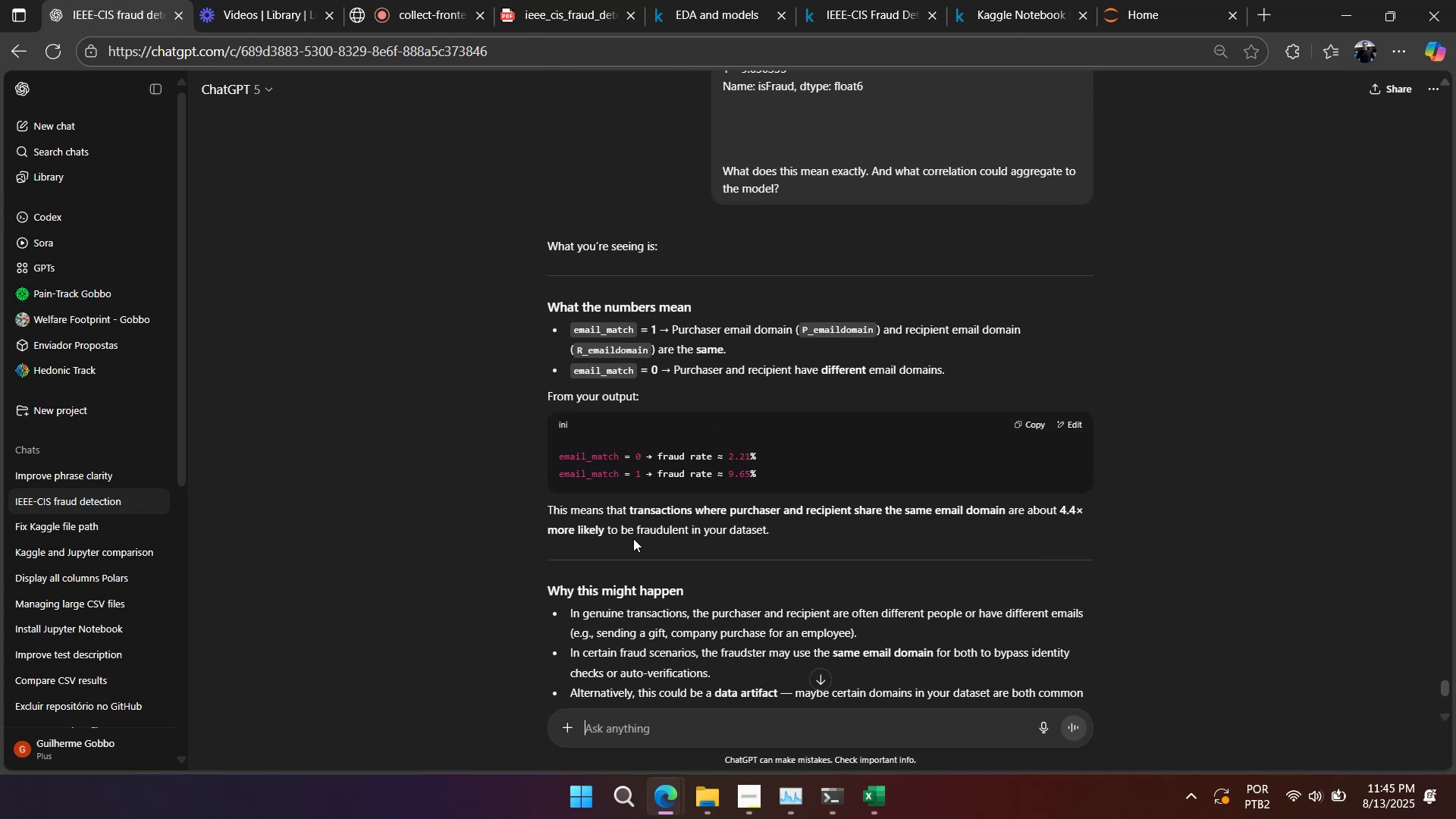 
scroll: coordinate [631, 538], scroll_direction: down, amount: 2.0
 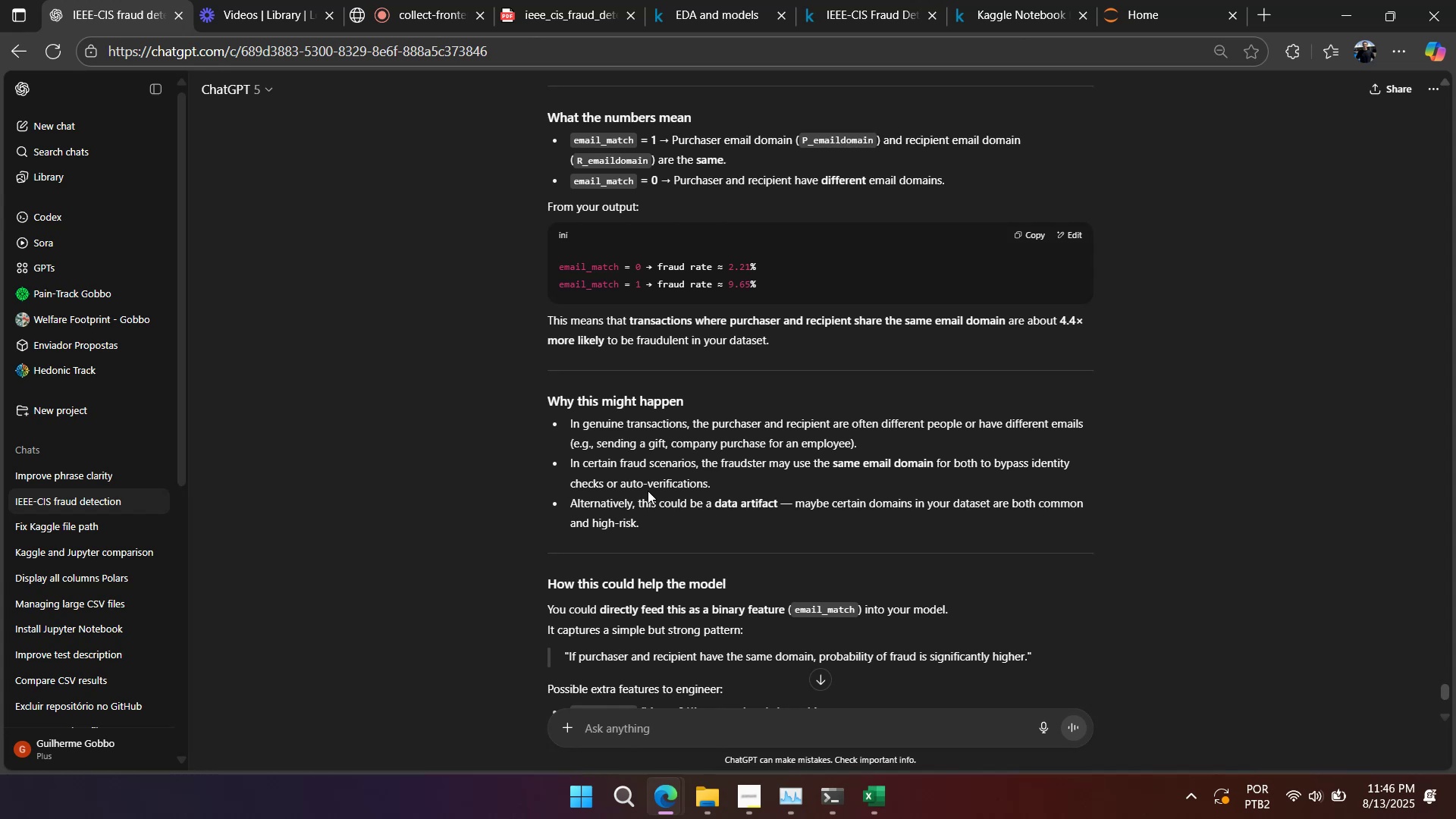 
wait(36.05)
 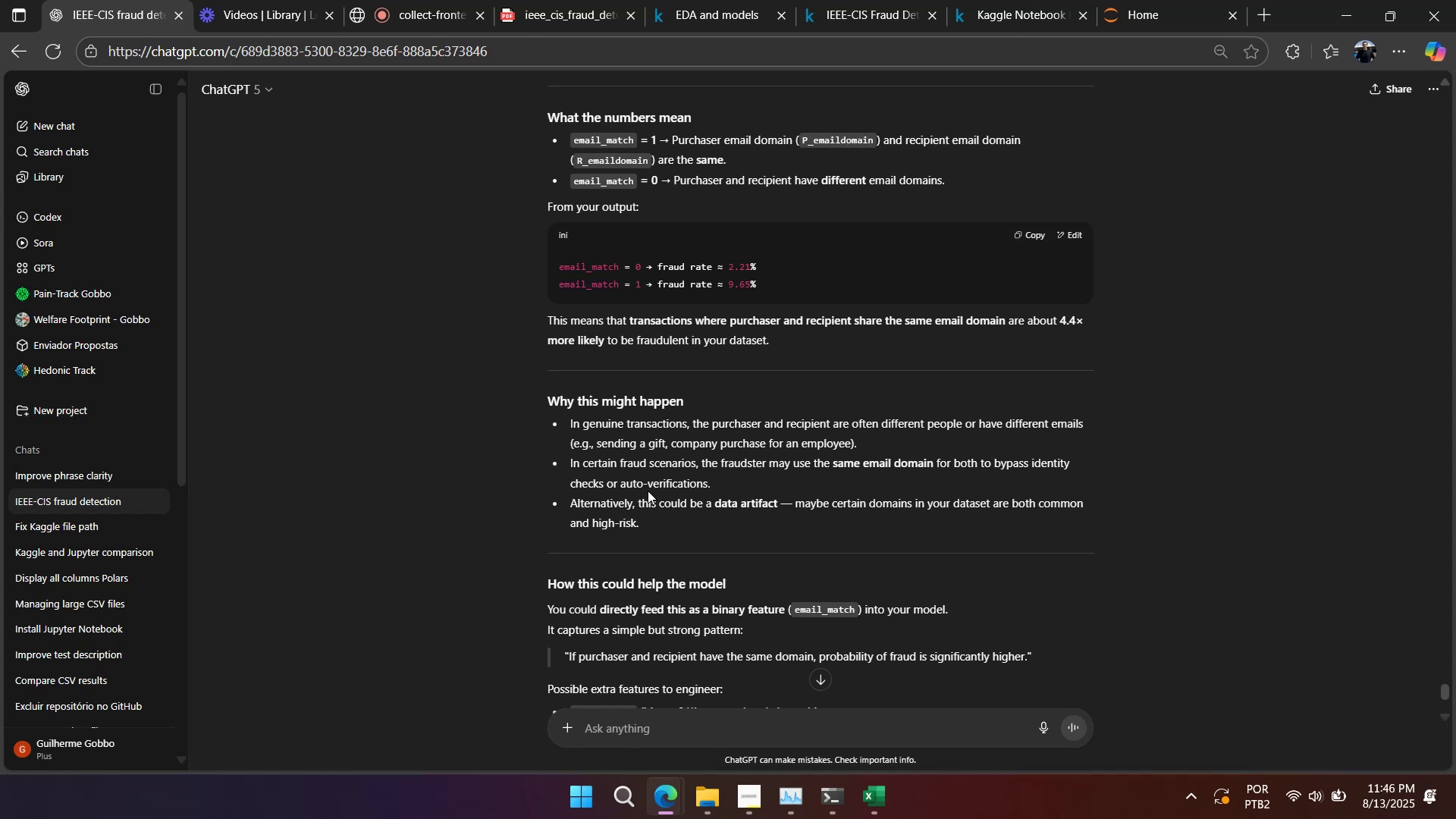 
scroll: coordinate [850, 522], scroll_direction: down, amount: 4.0
 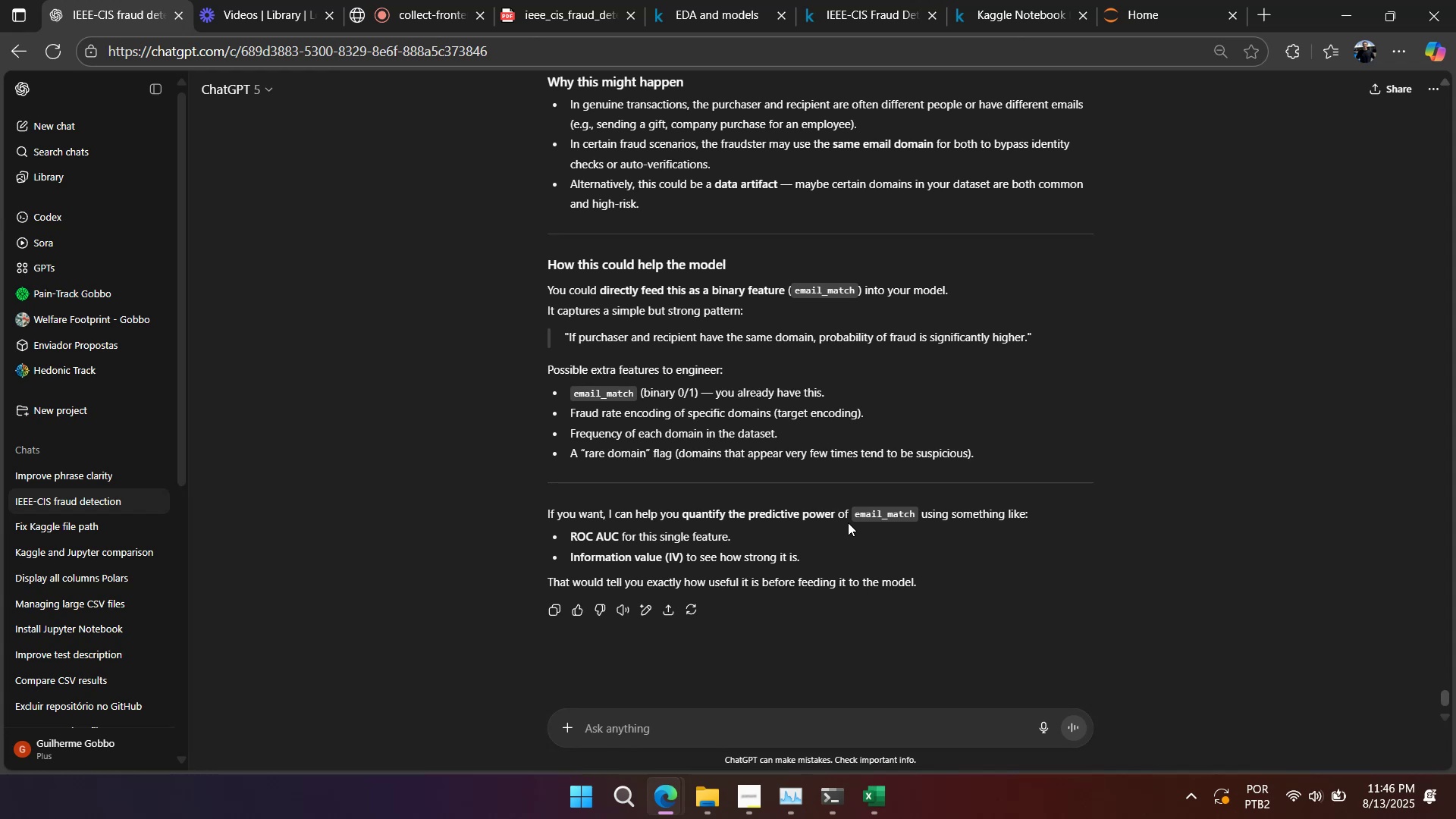 
wait(9.86)
 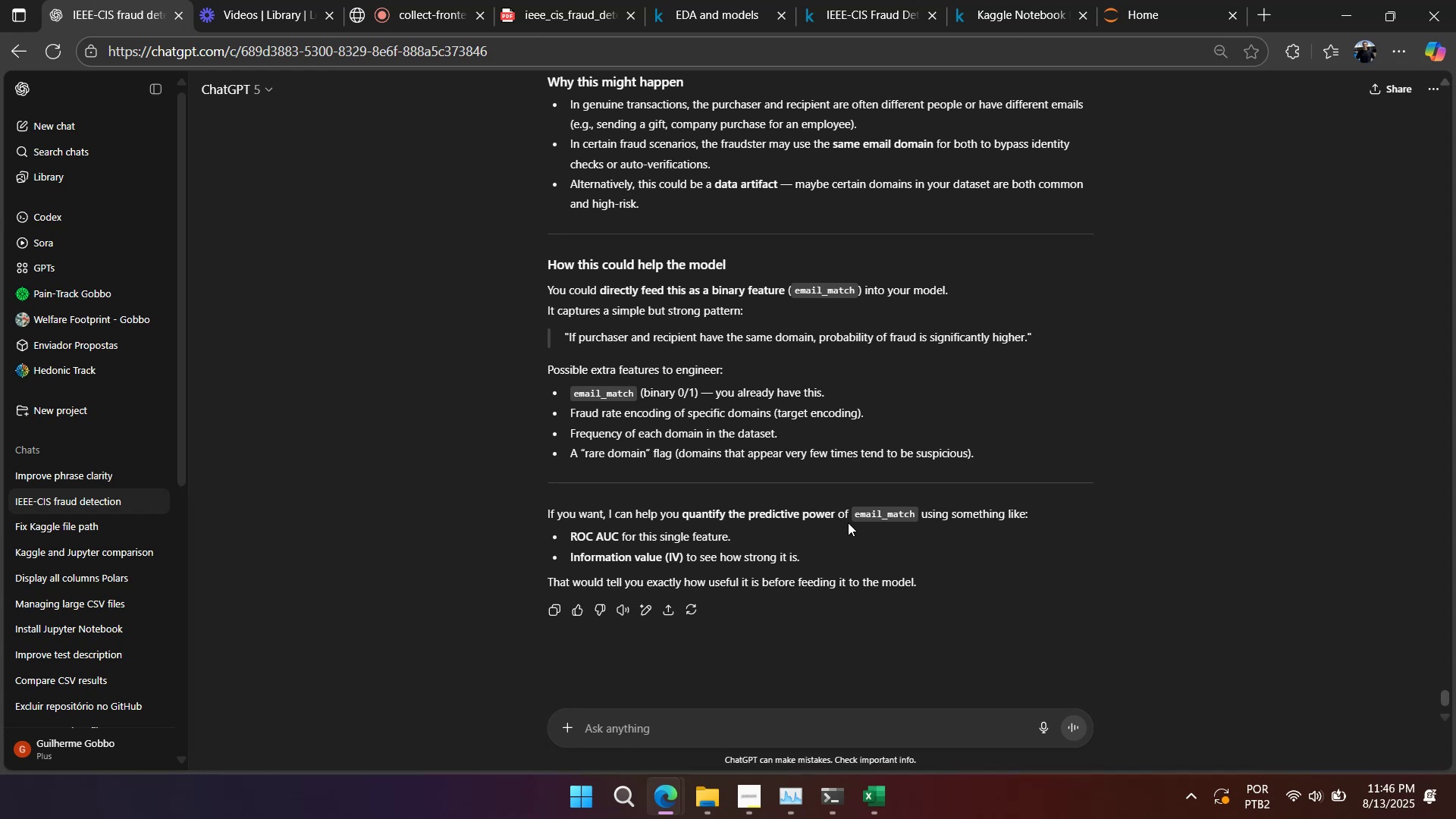 
right_click([1058, 441])
 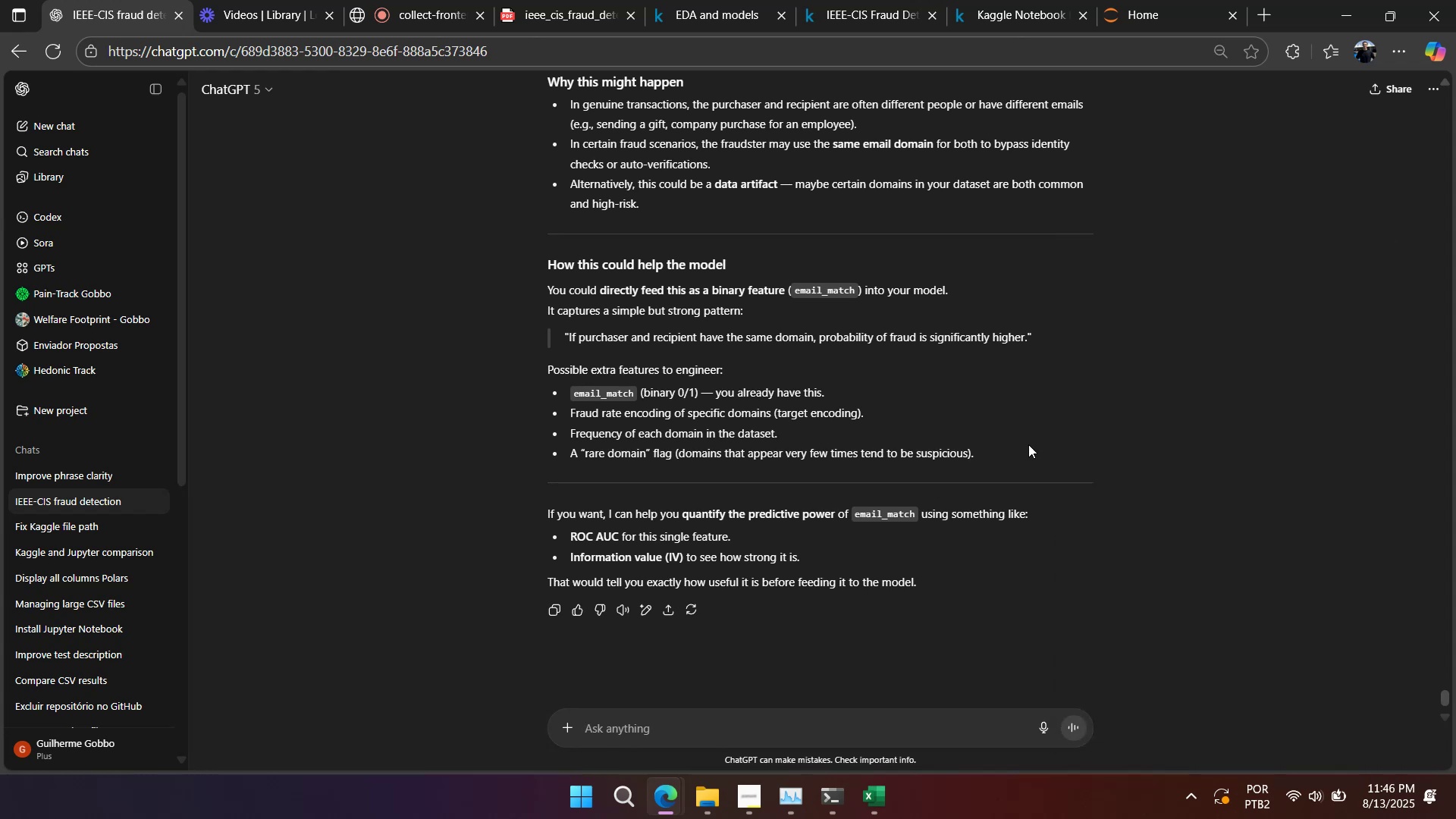 
right_click([1028, 444])
 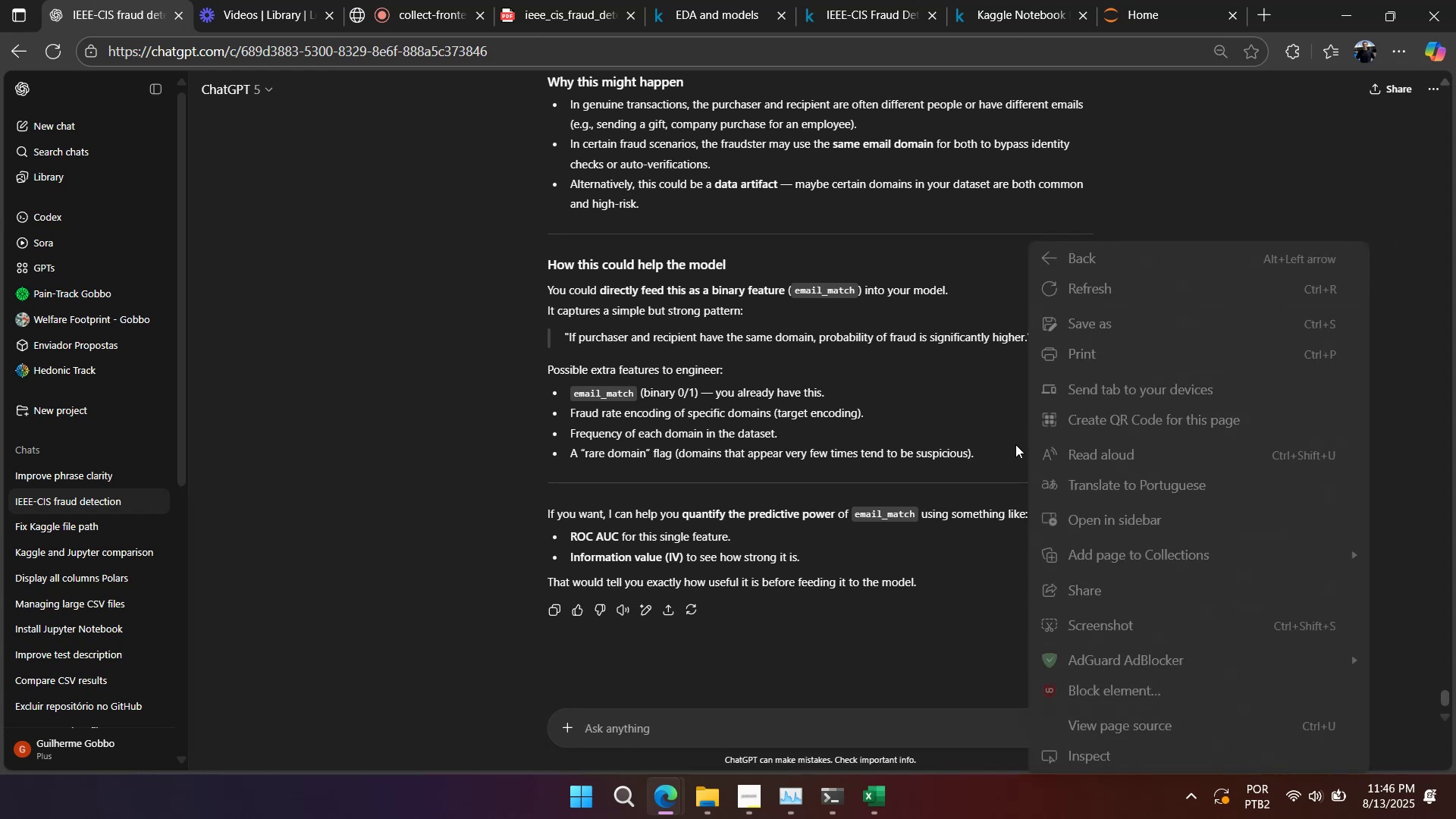 
left_click([1015, 444])
 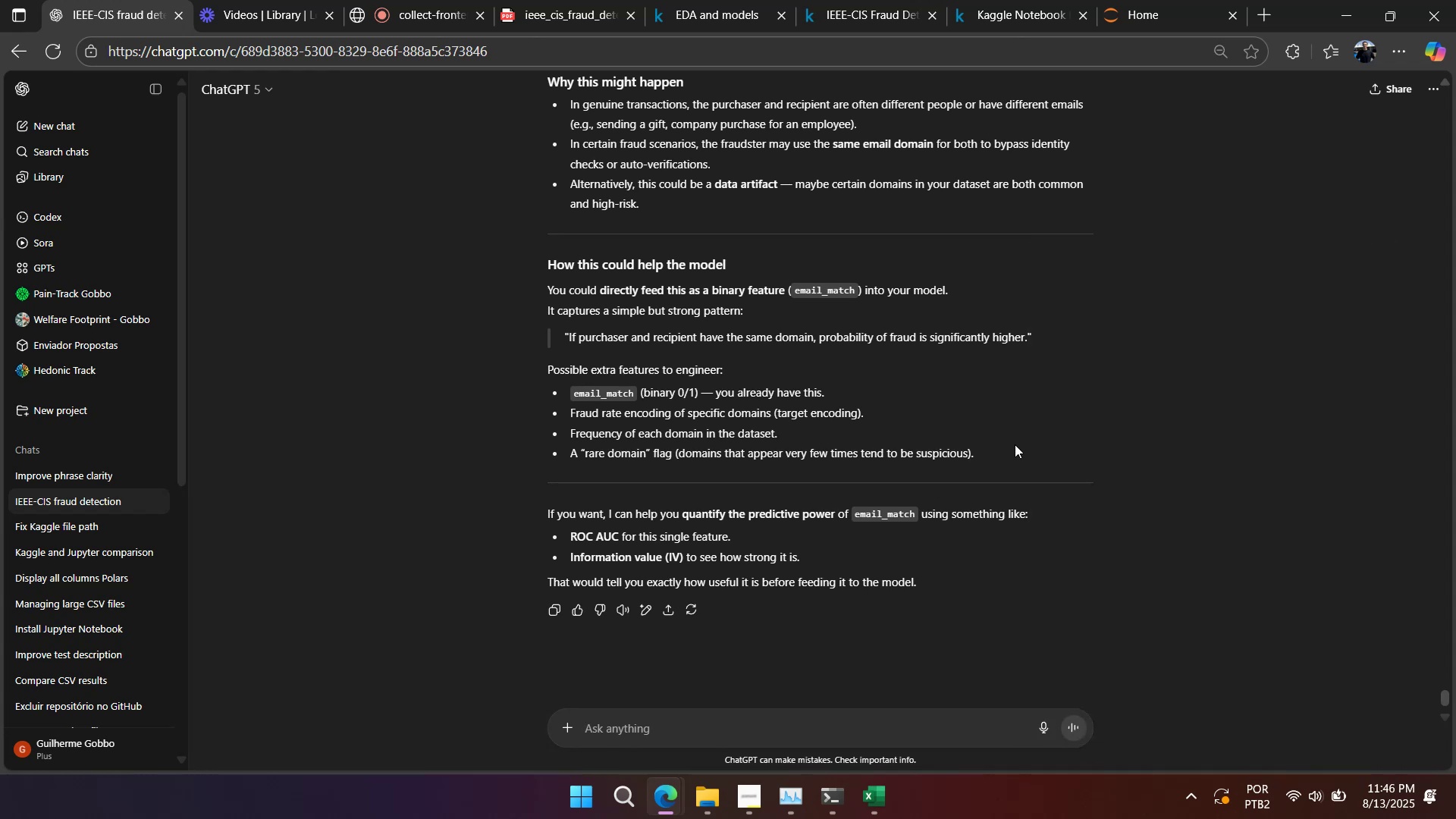 
right_click([1014, 444])
 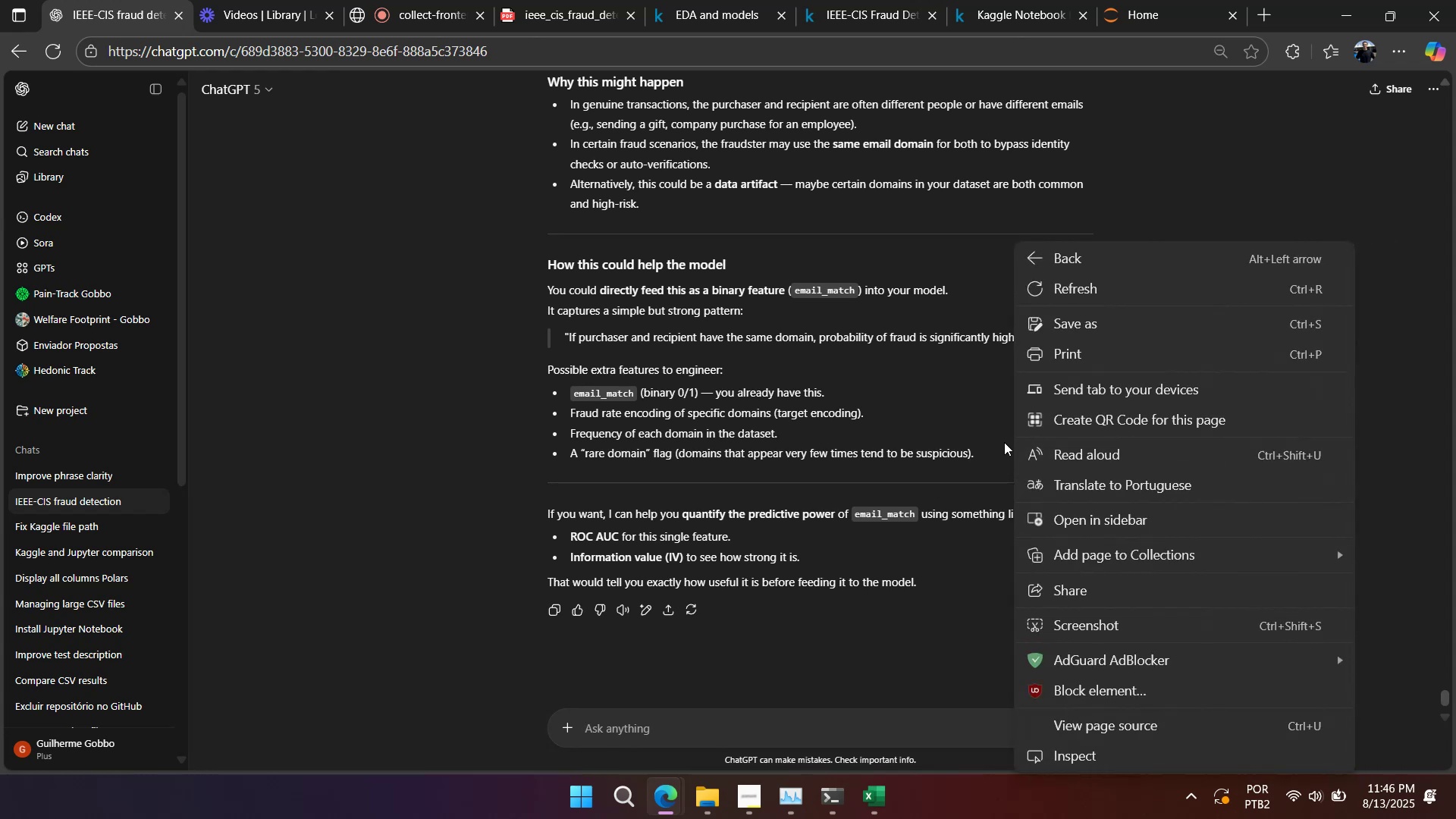 
left_click([1004, 442])
 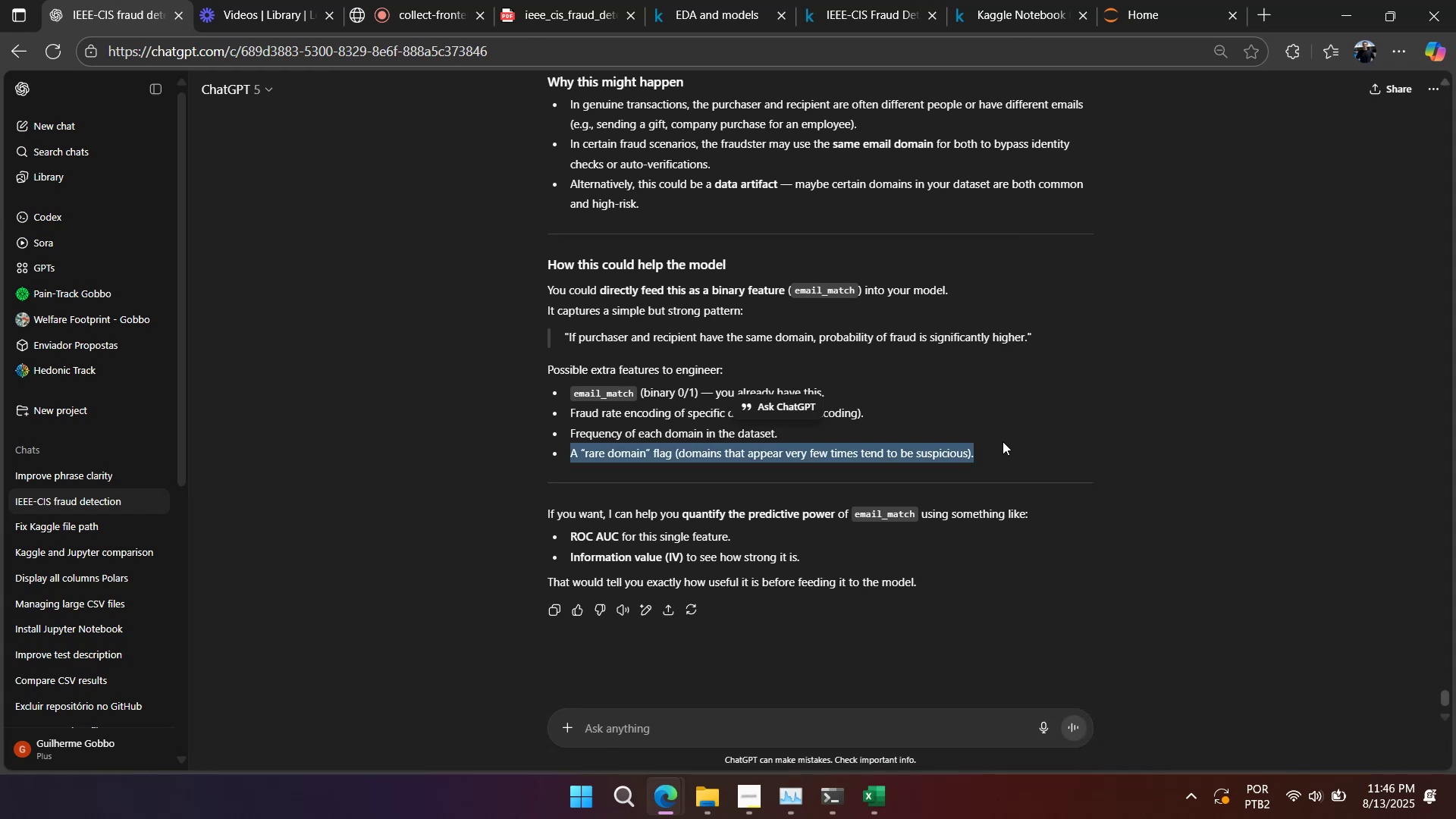 
right_click([1003, 441])
 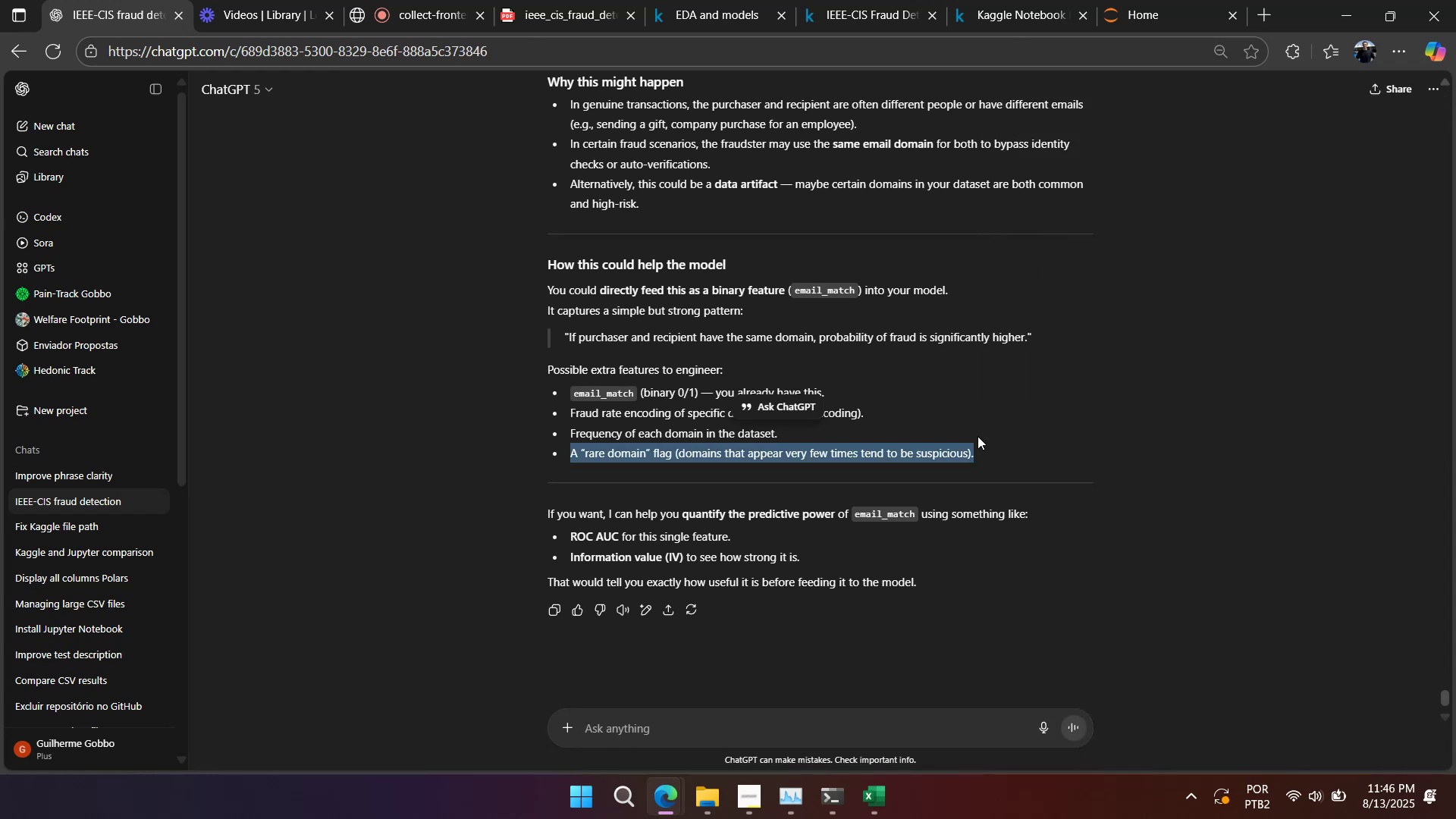 
double_click([977, 436])
 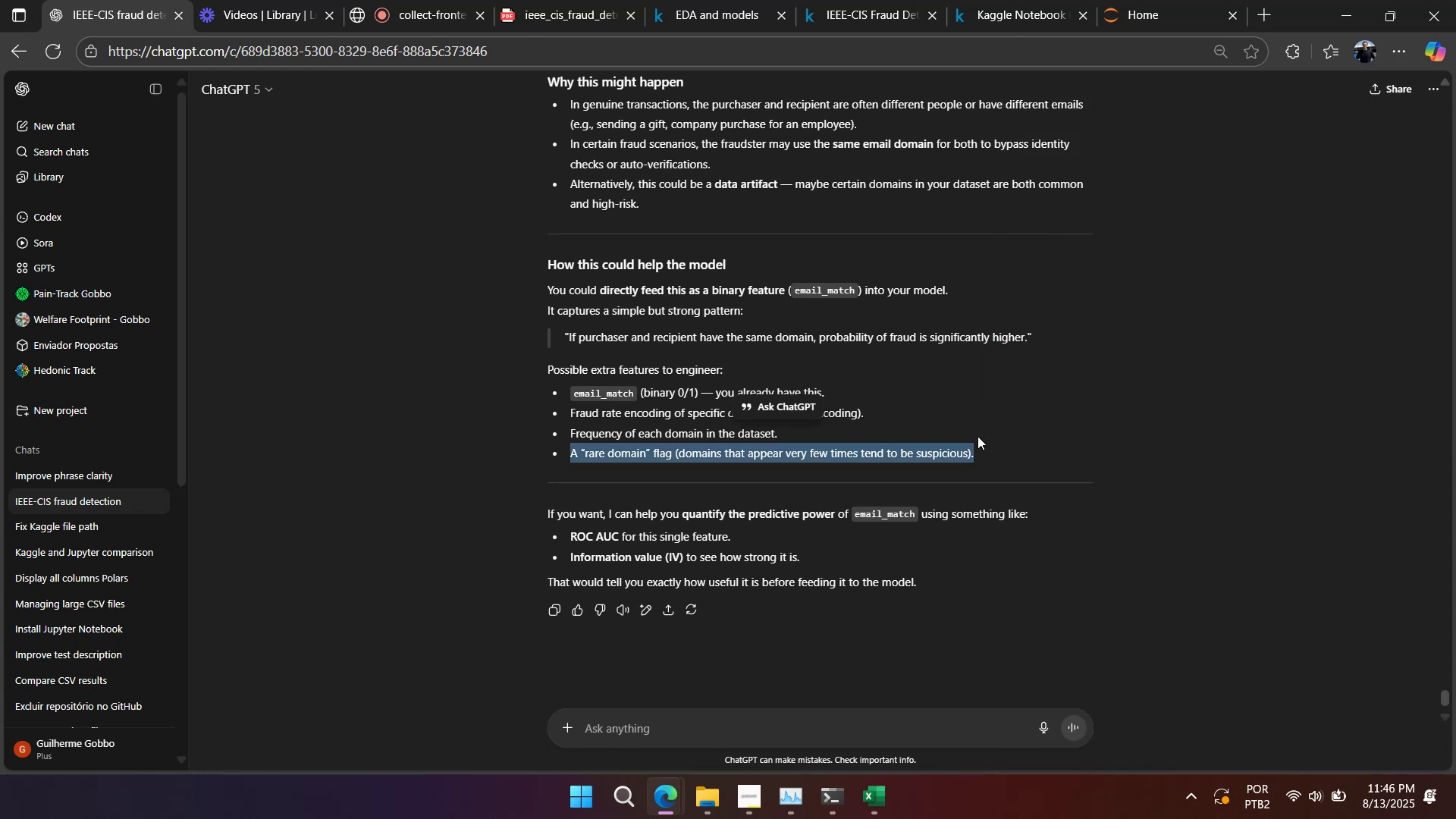 
right_click([977, 436])
 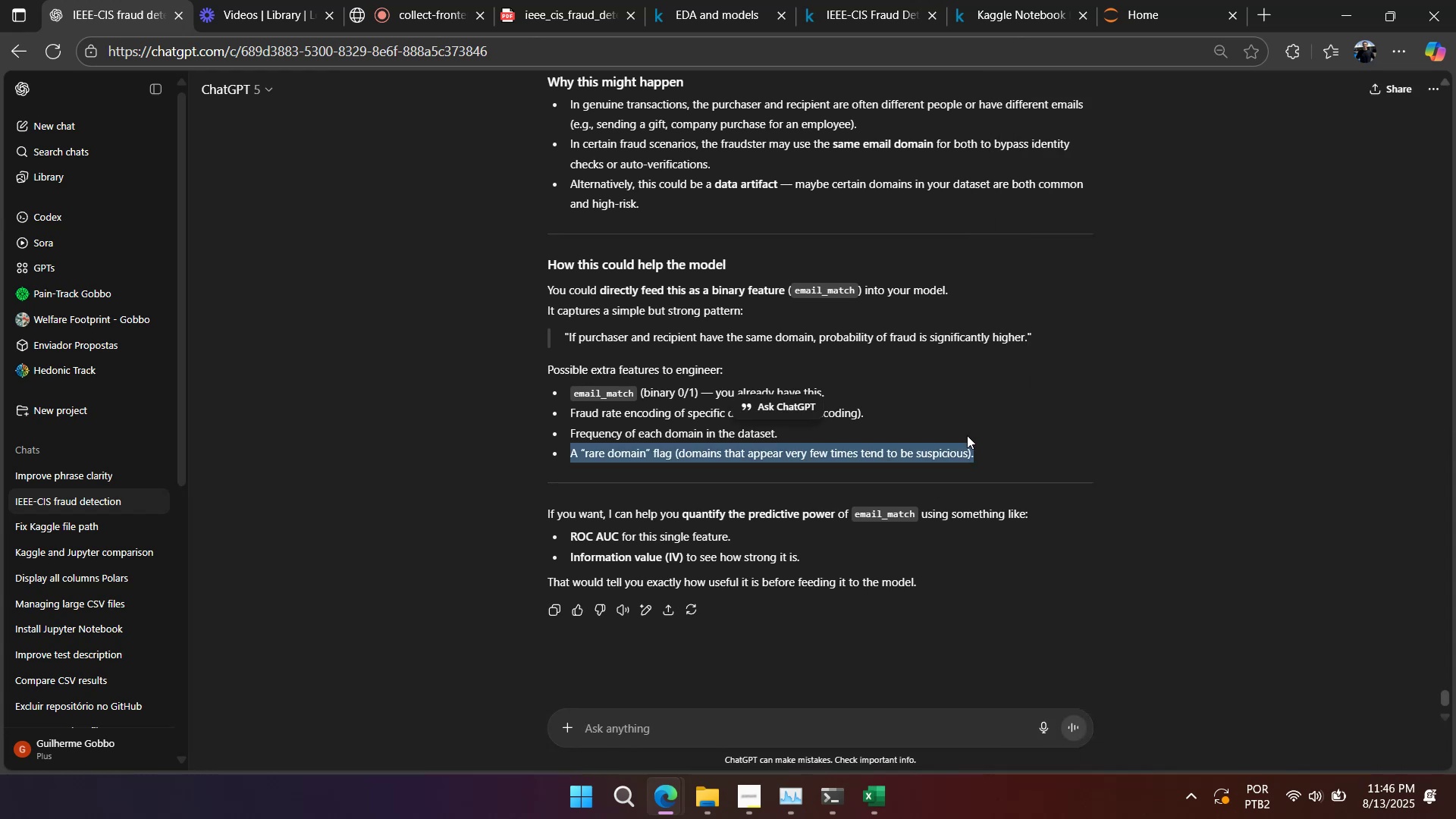 
left_click([948, 435])
 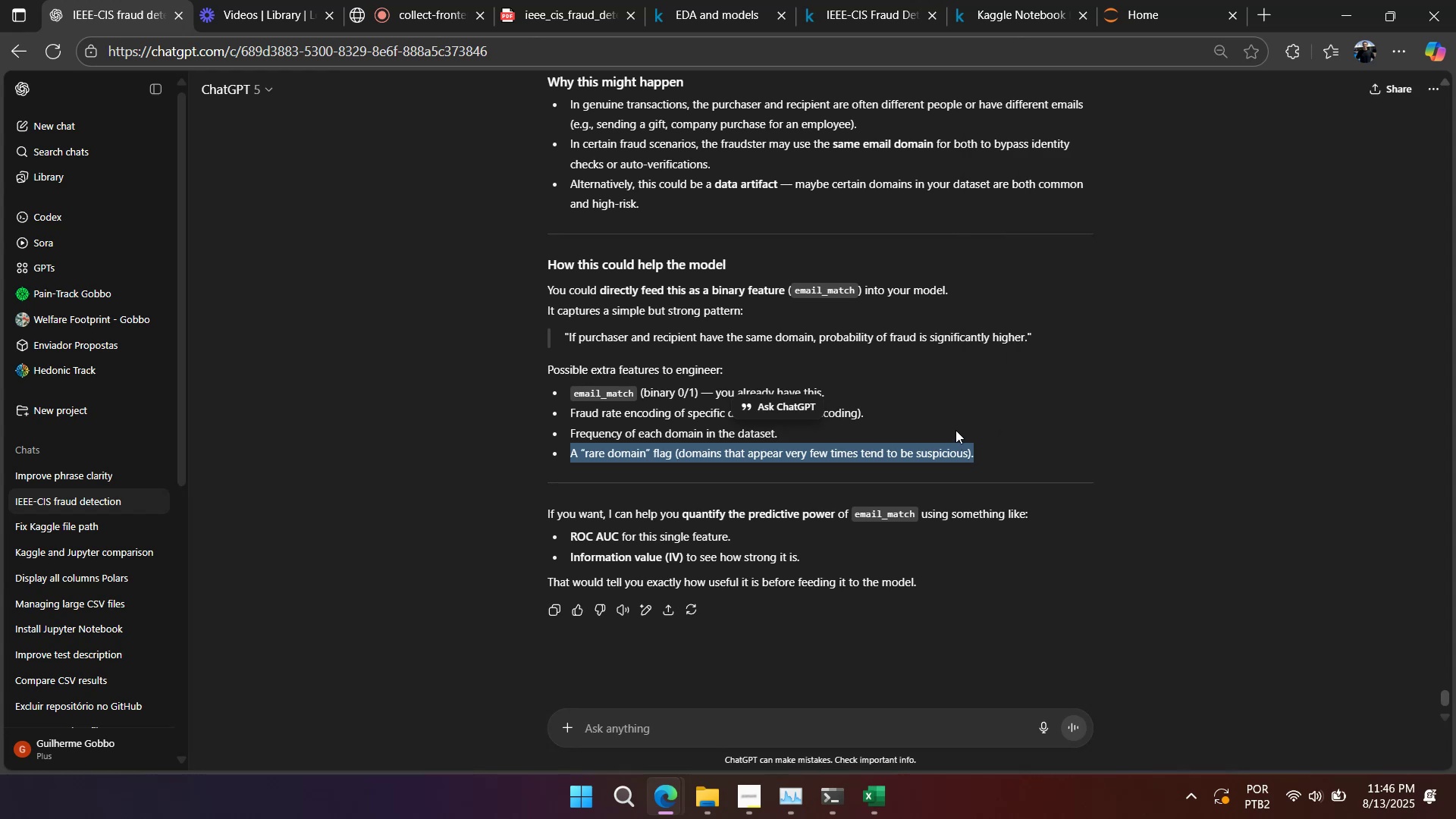 
left_click([1045, 381])
 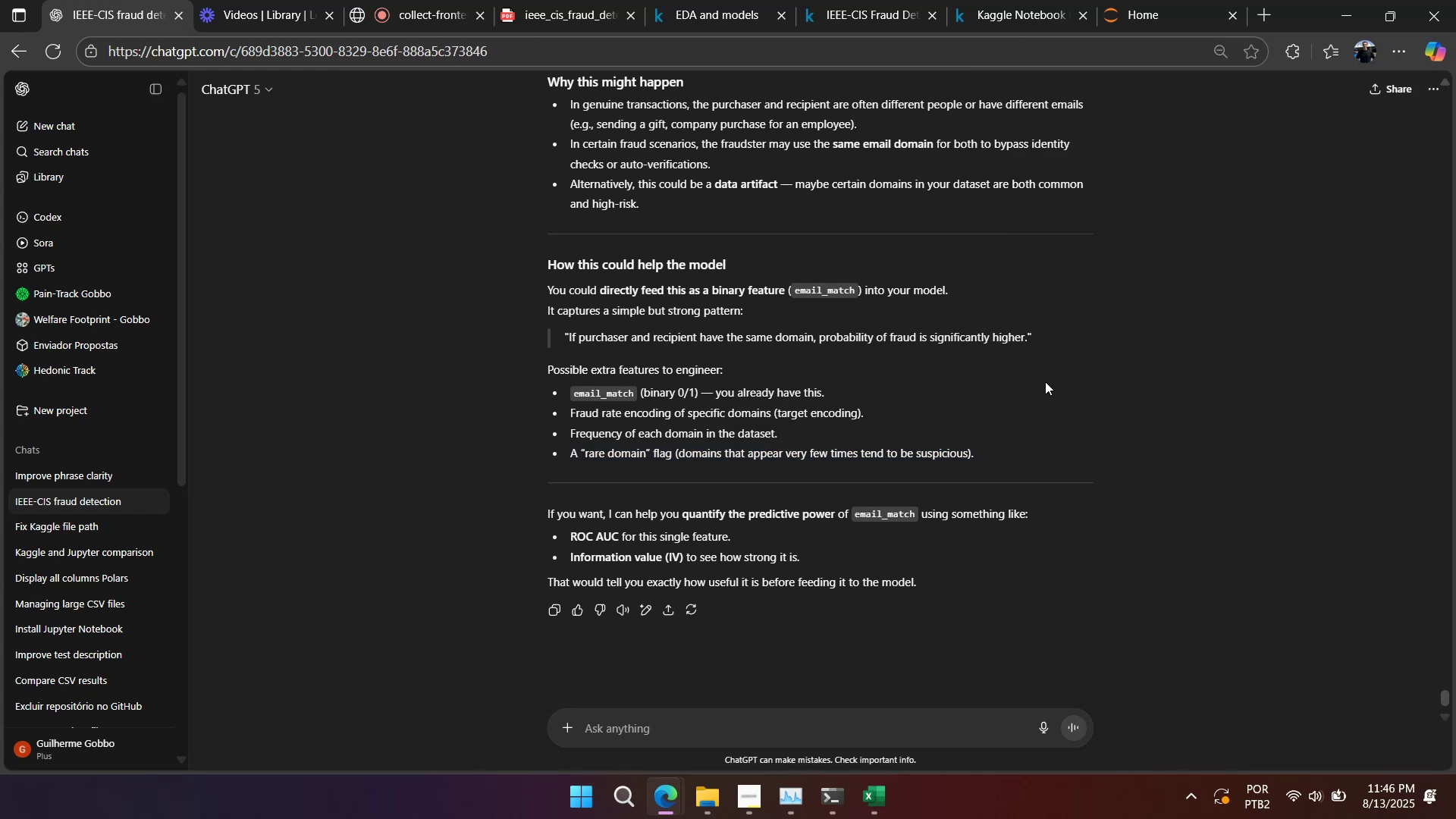 
right_click([1045, 381])
 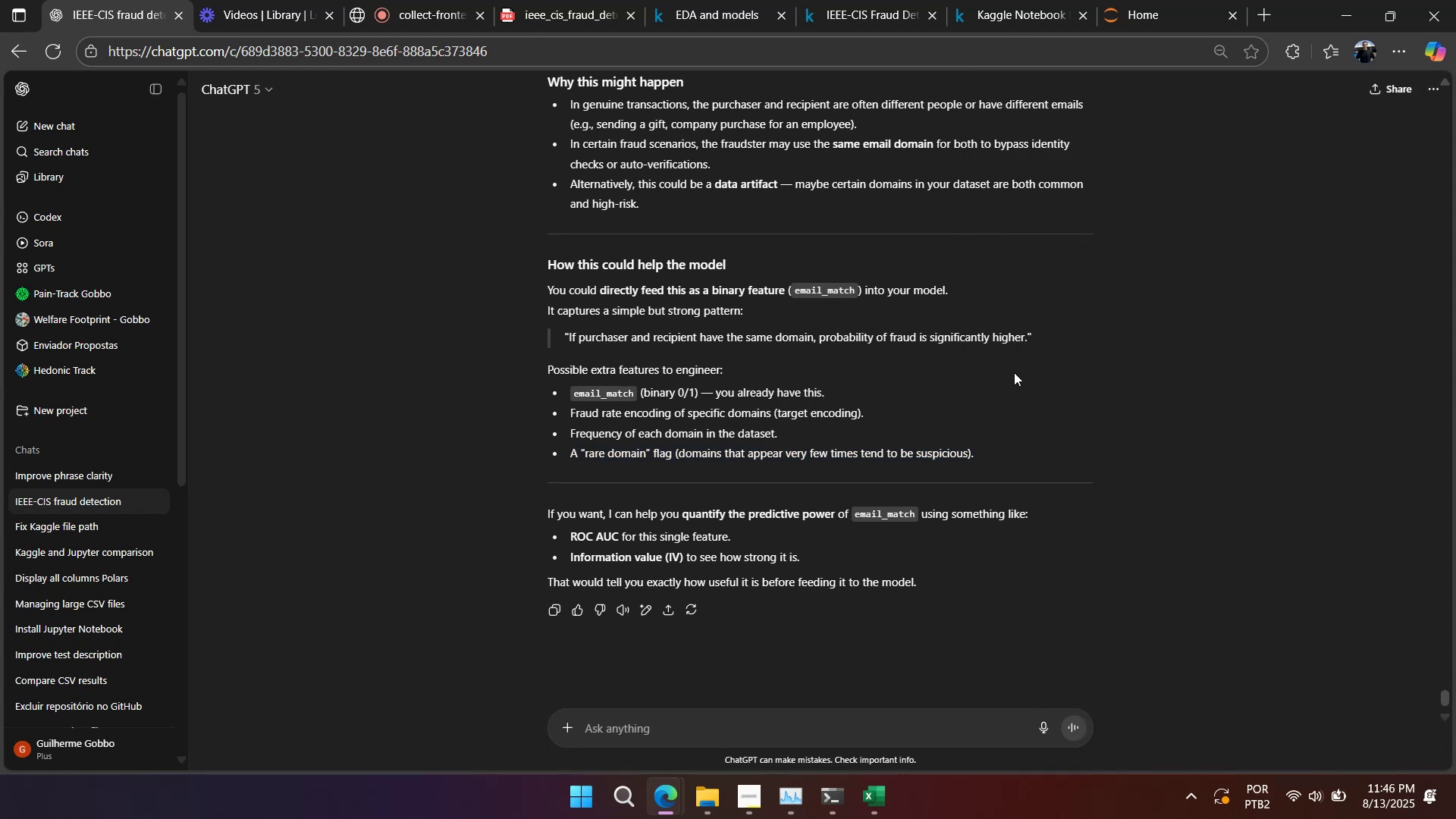 
right_click([1013, 372])
 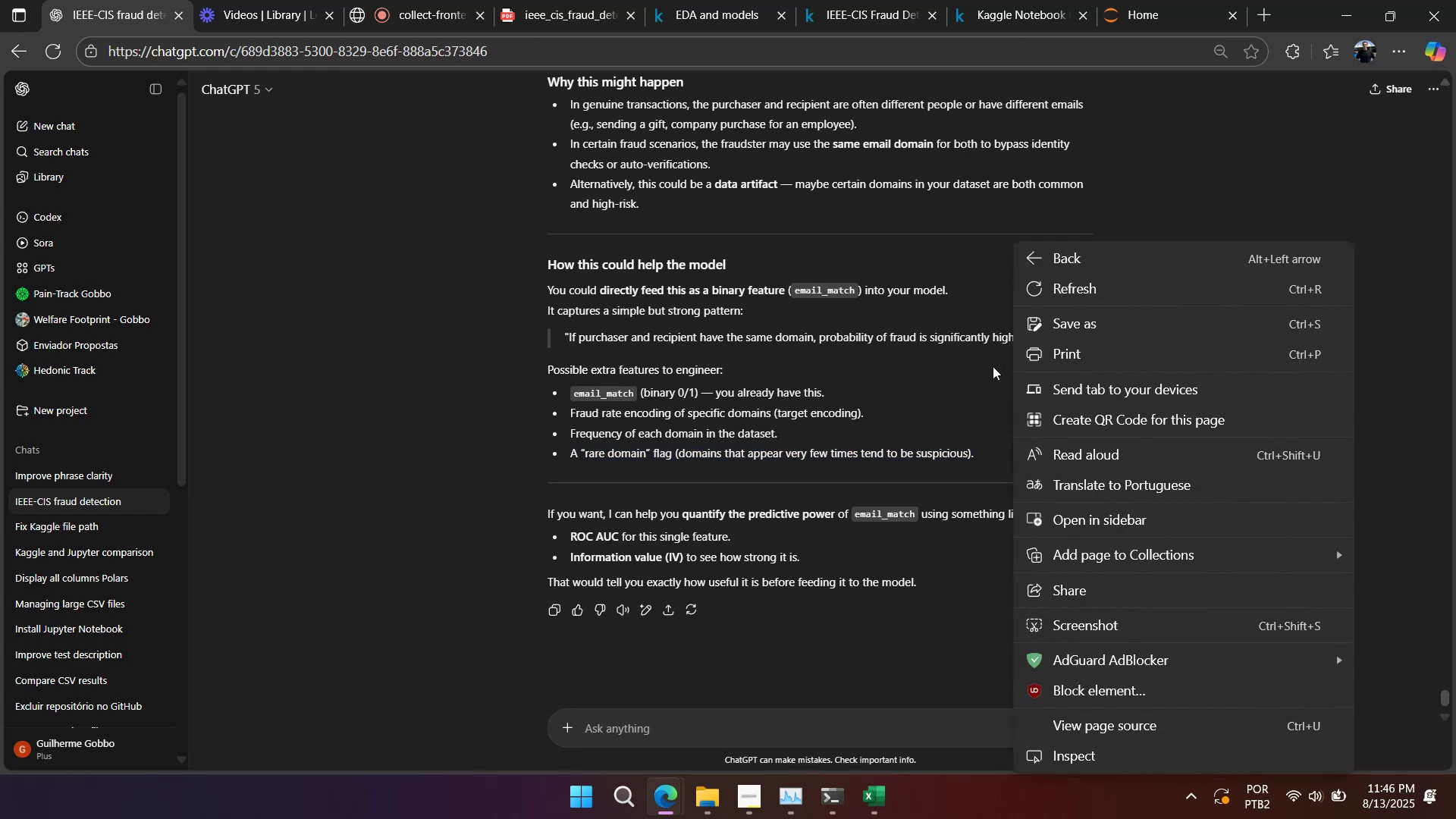 
left_click([993, 366])
 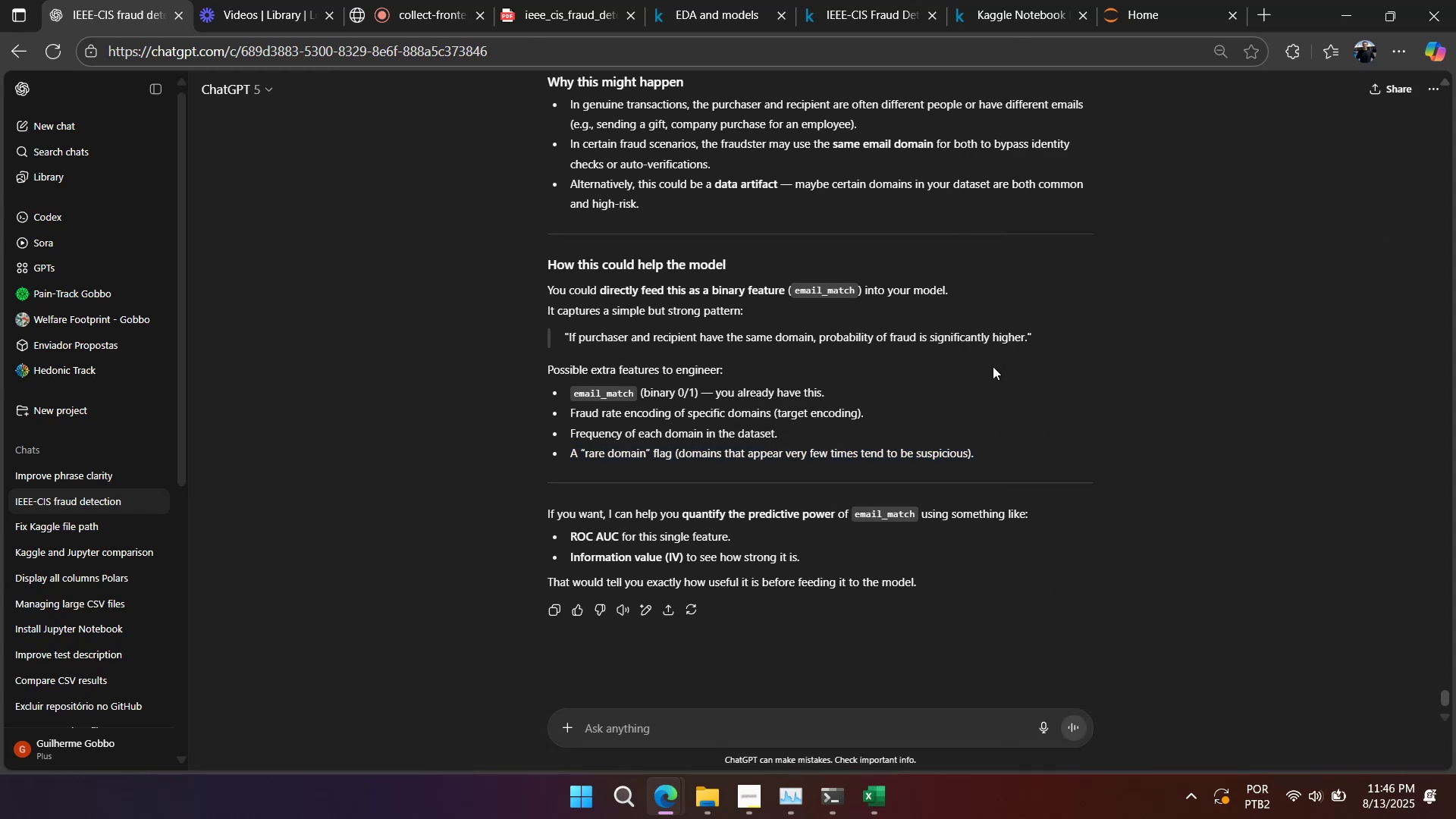 
scroll: coordinate [993, 366], scroll_direction: up, amount: 37.0
 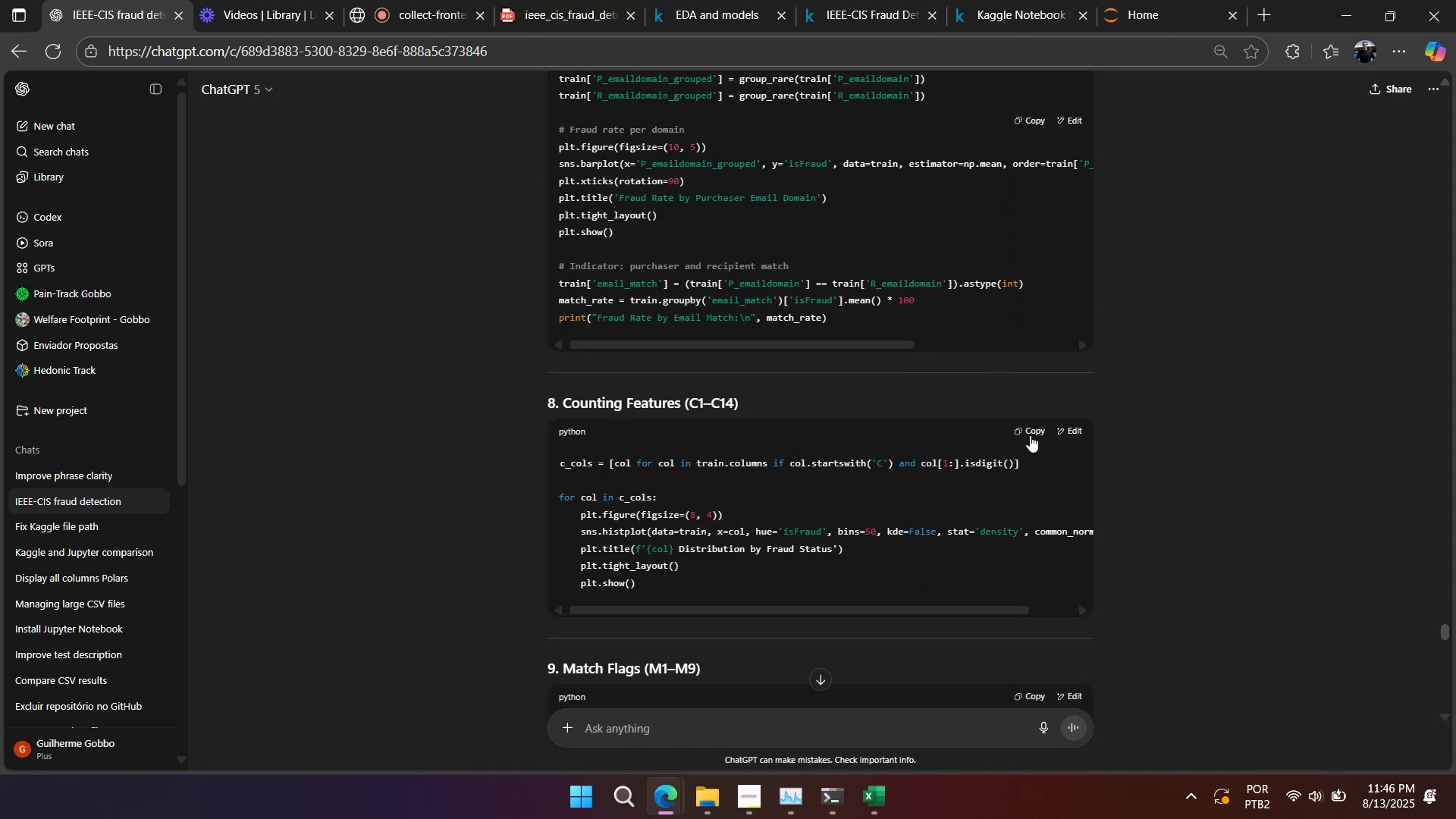 
left_click([1028, 435])
 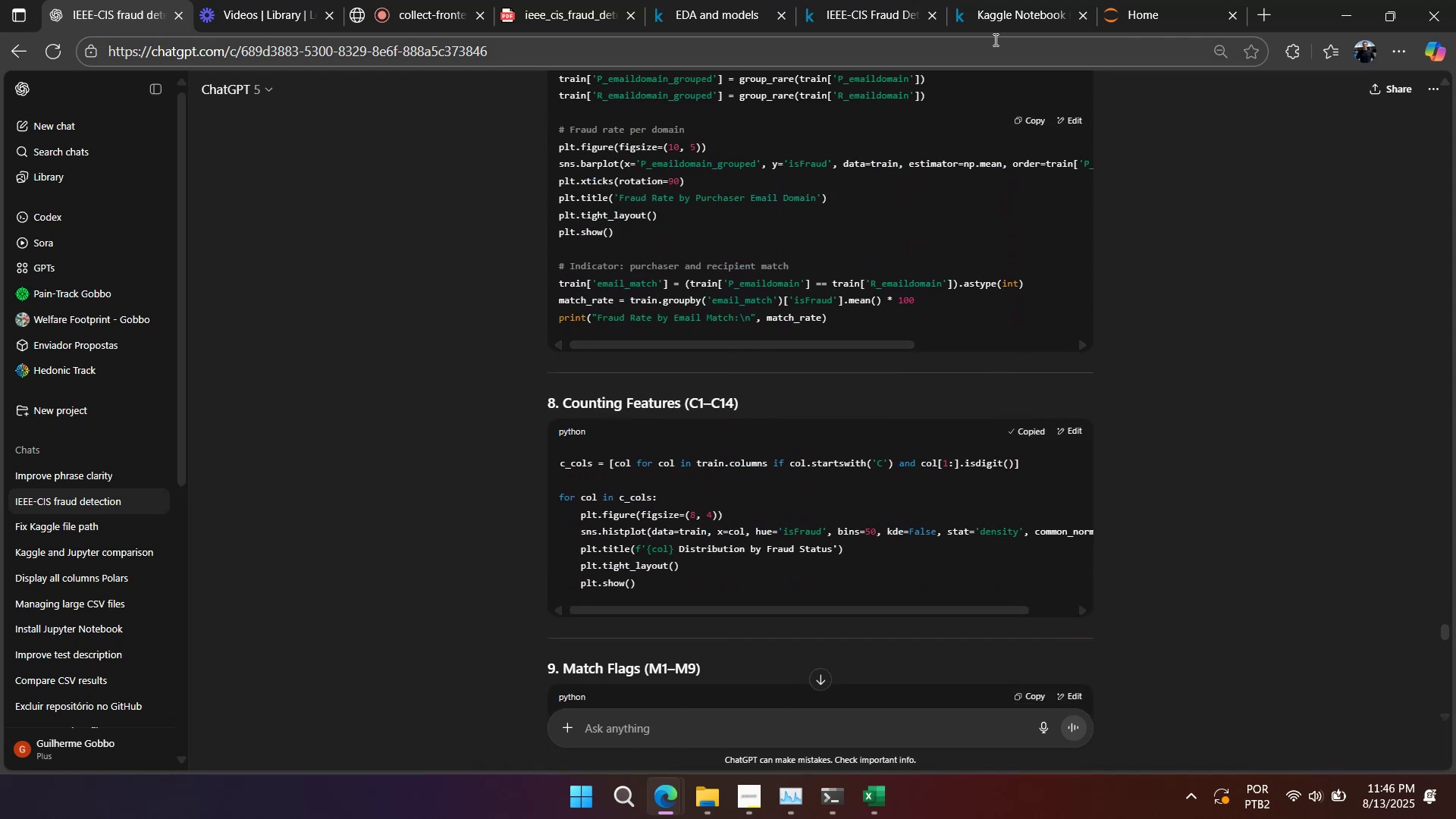 
left_click([1044, 12])
 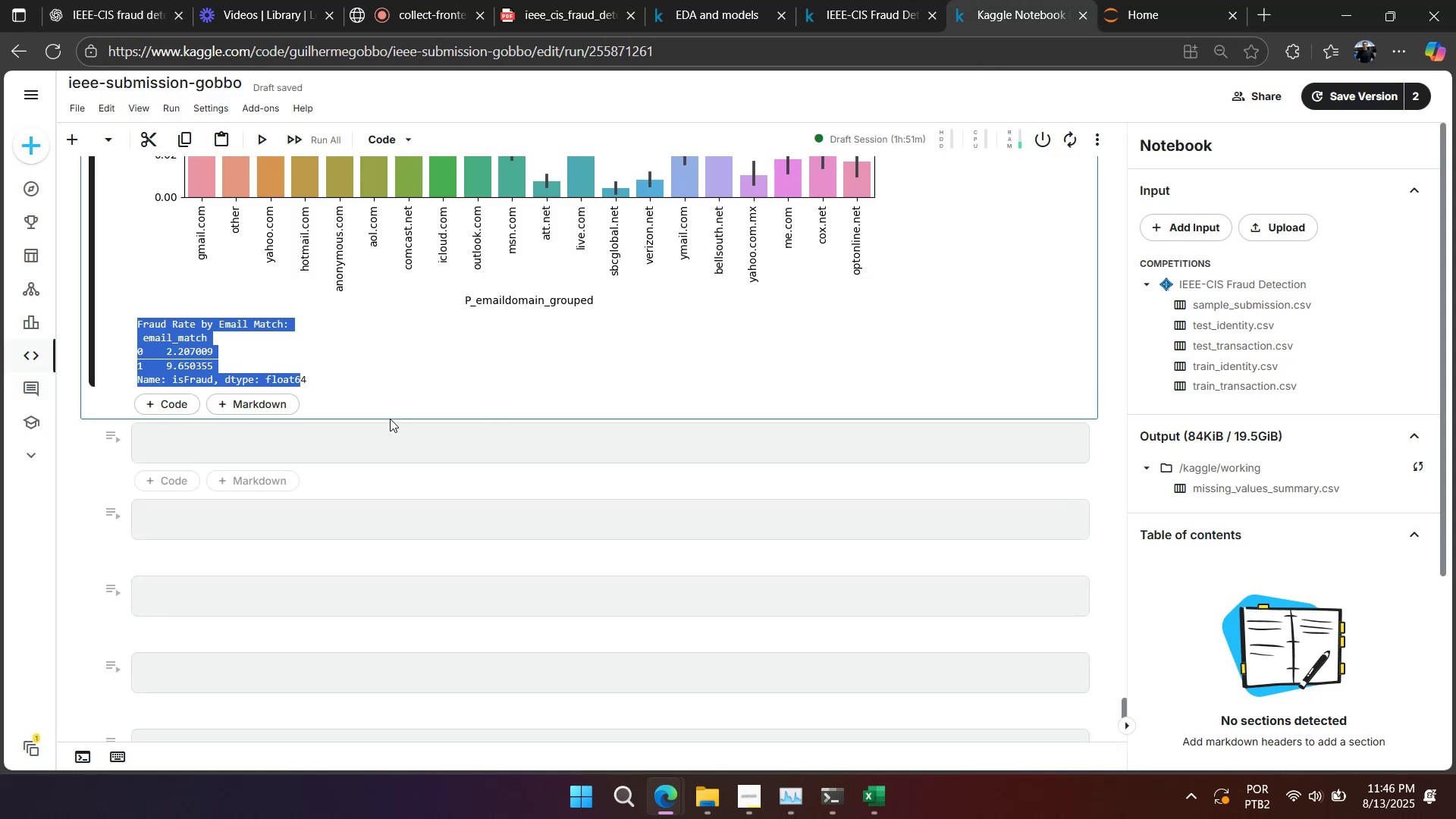 
left_click([390, 403])
 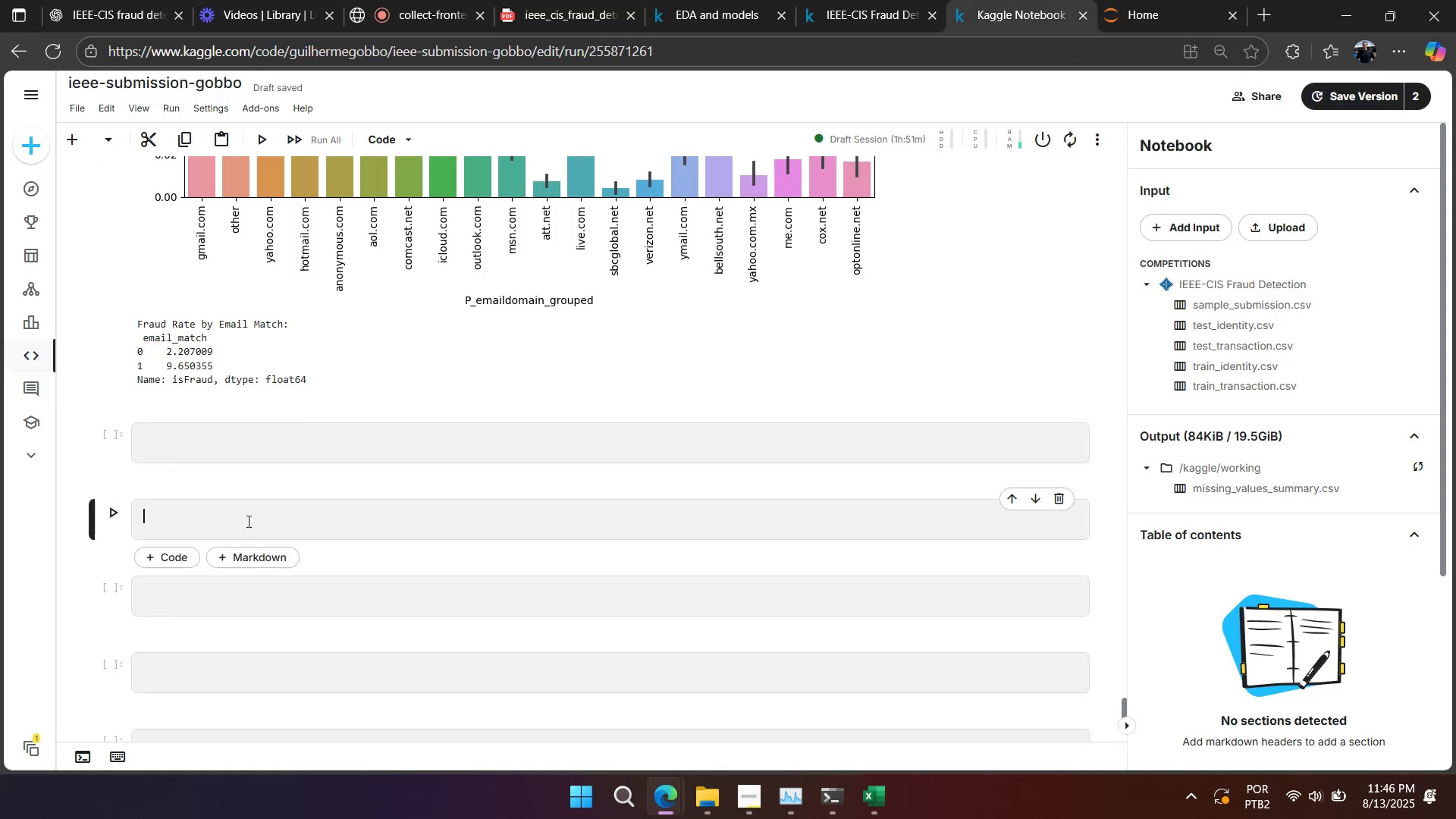 
key(Control+V)
 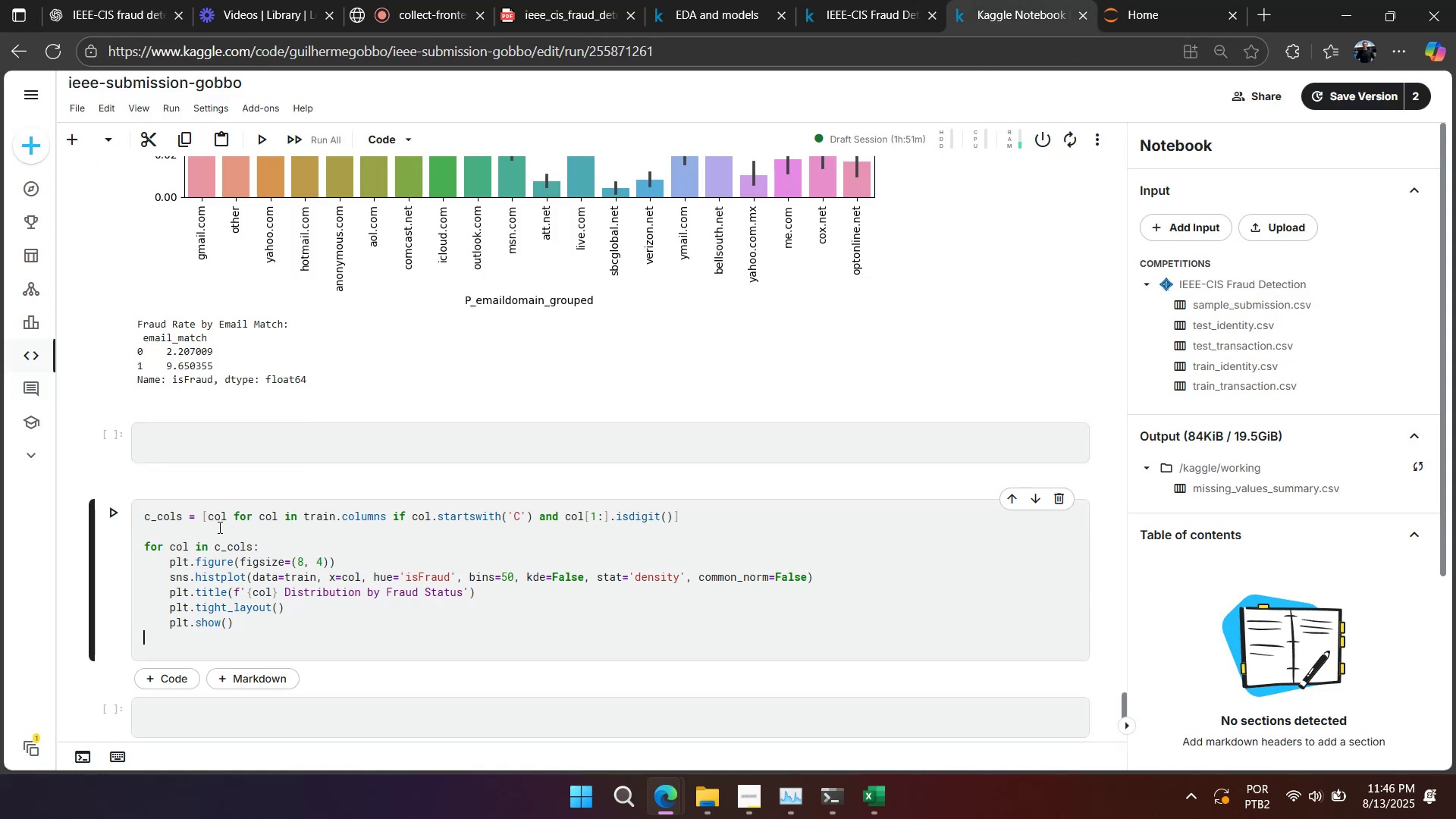 
key(Shift+ShiftLeft)
 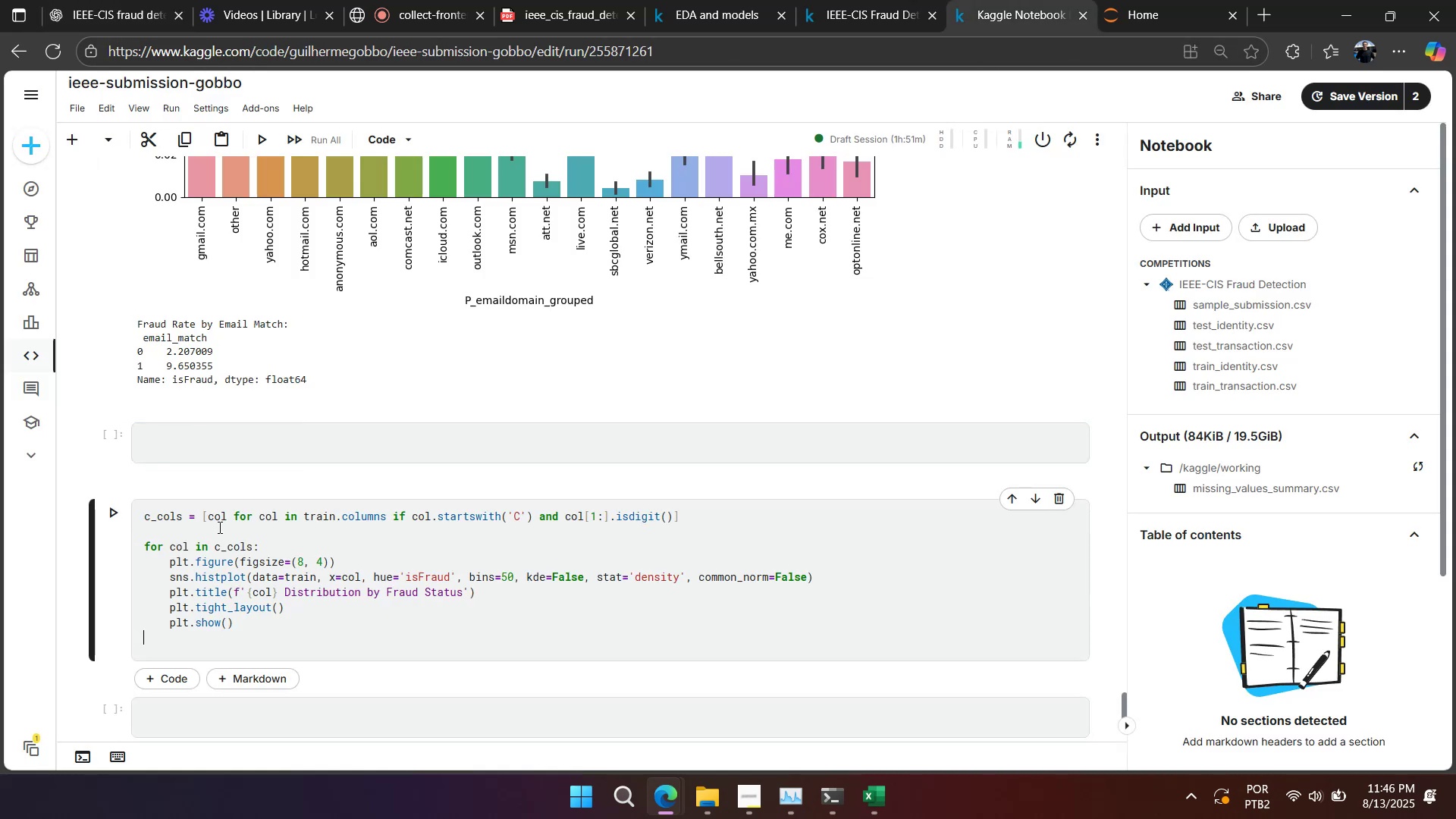 
key(ArrowLeft)
 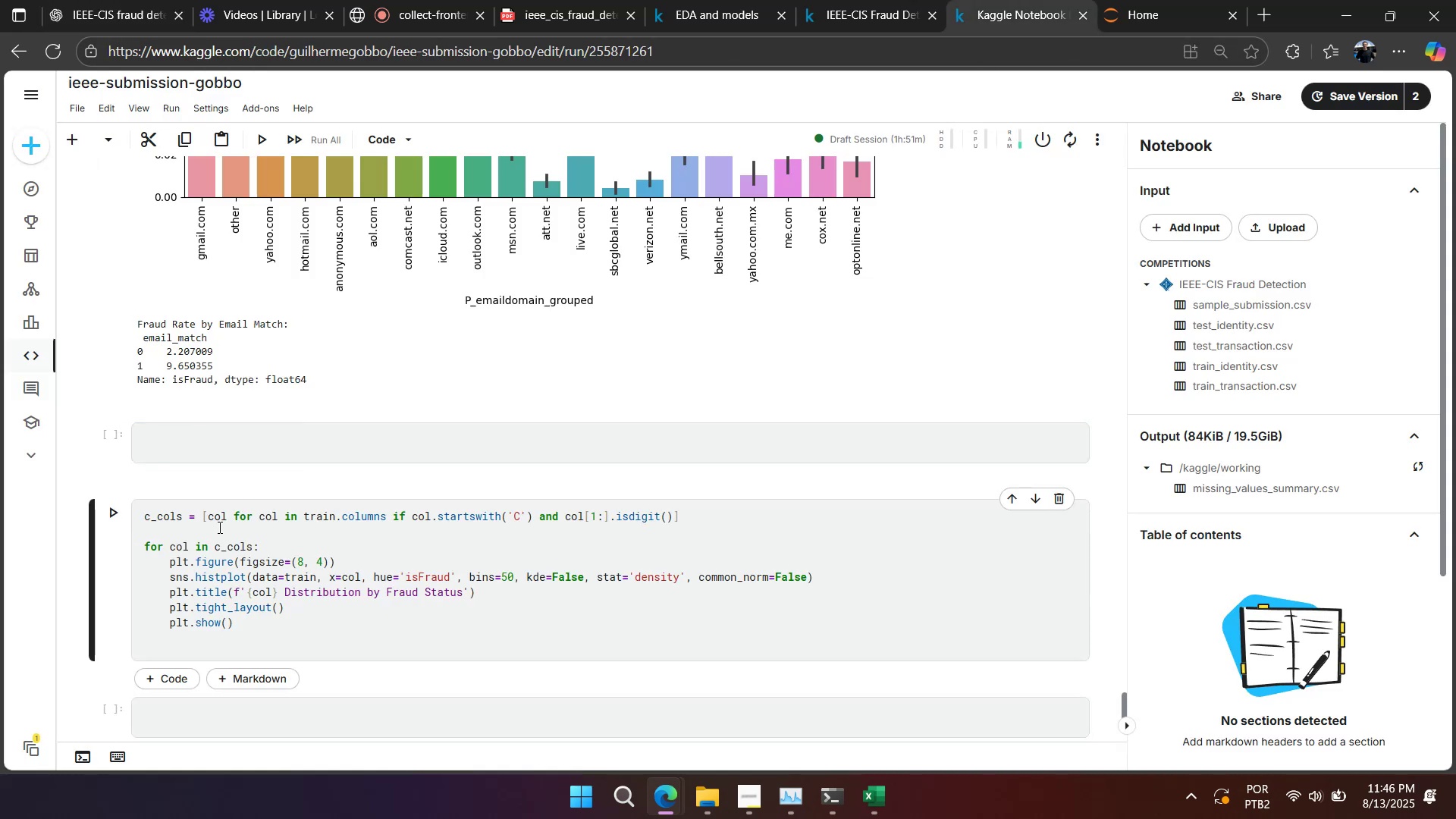 
hold_key(key=ShiftLeft, duration=0.58)
 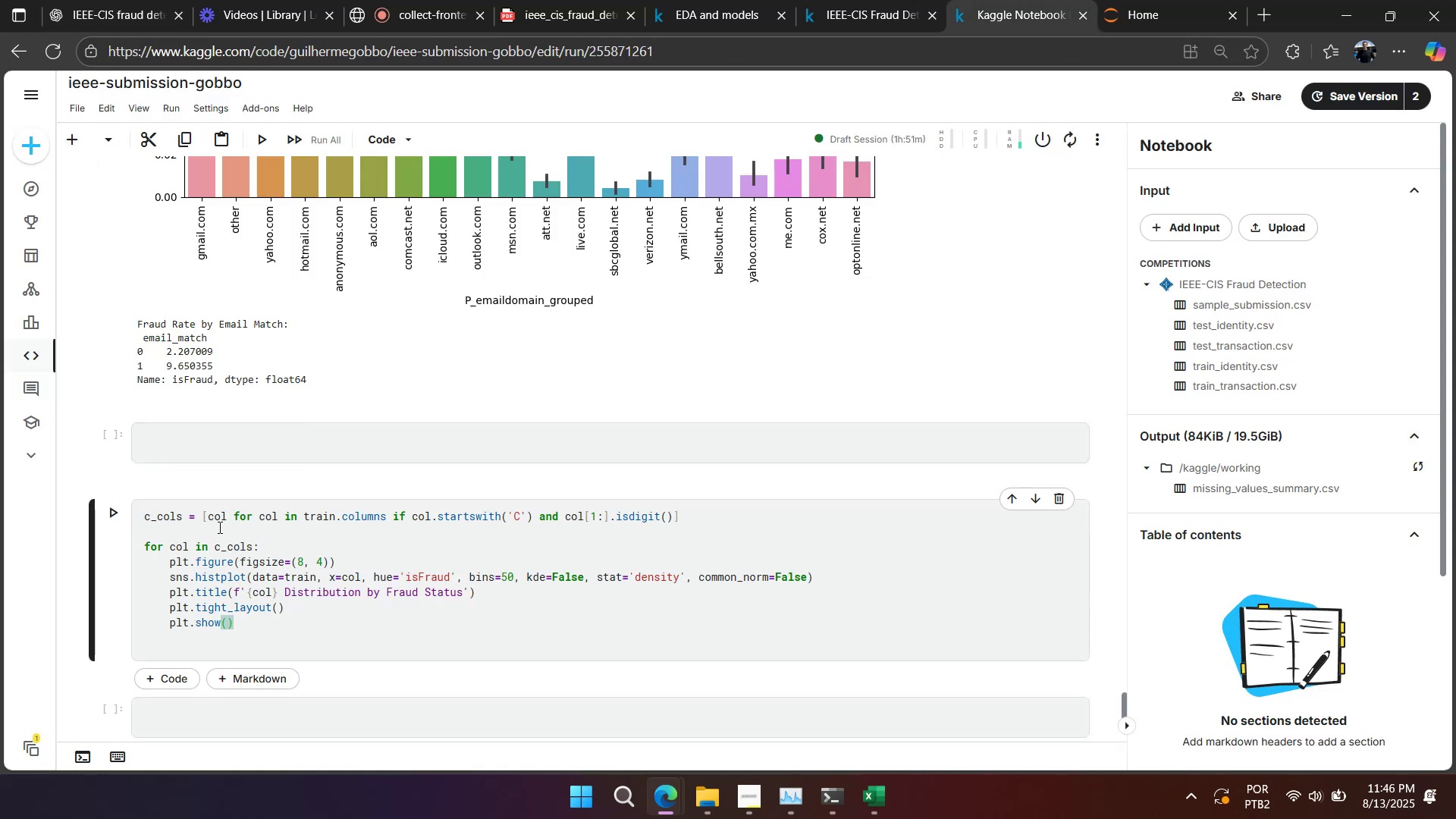 
key(ArrowDown)
 